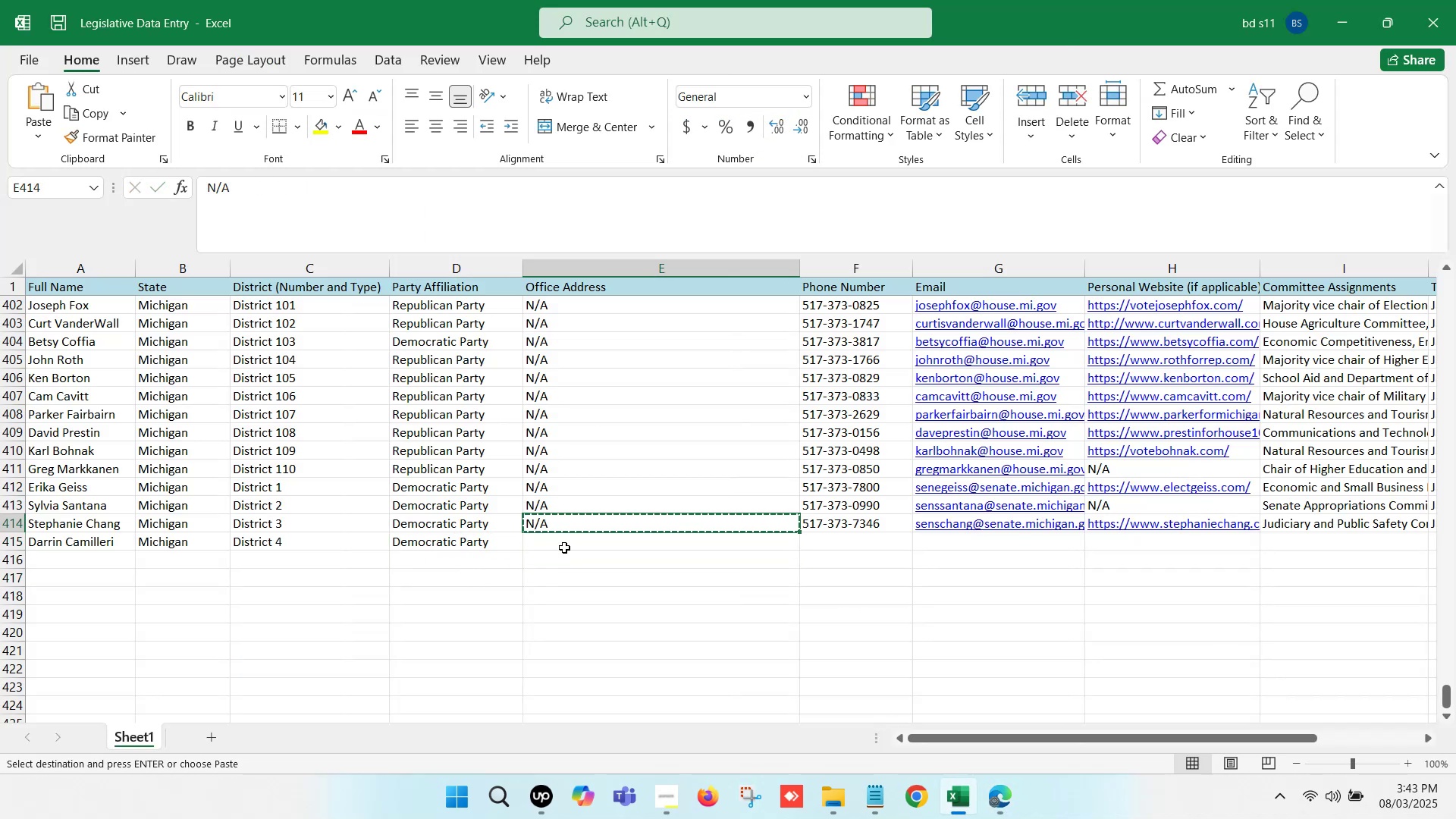 
key(Control+ControlLeft)
 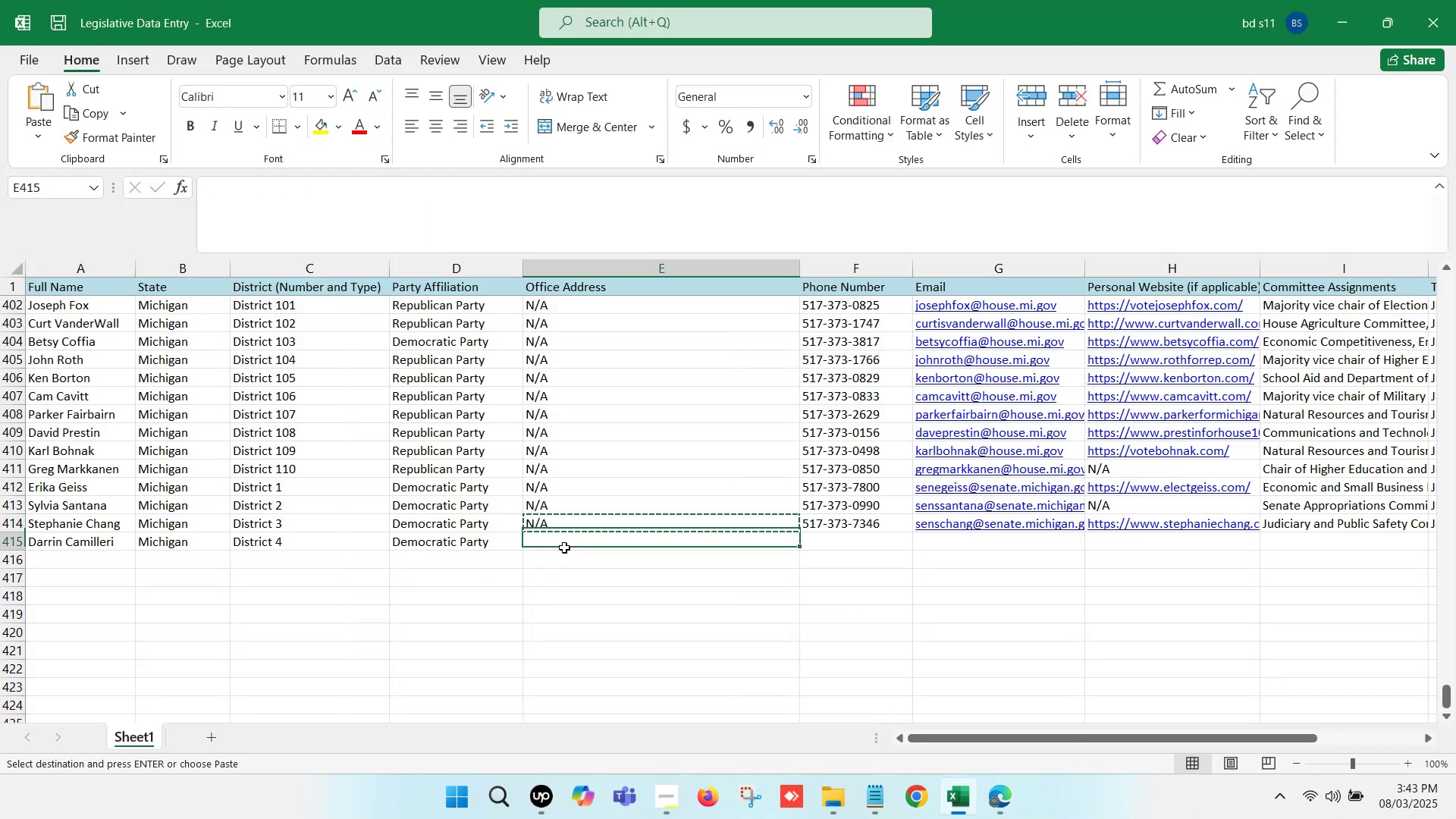 
left_click([564, 548])
 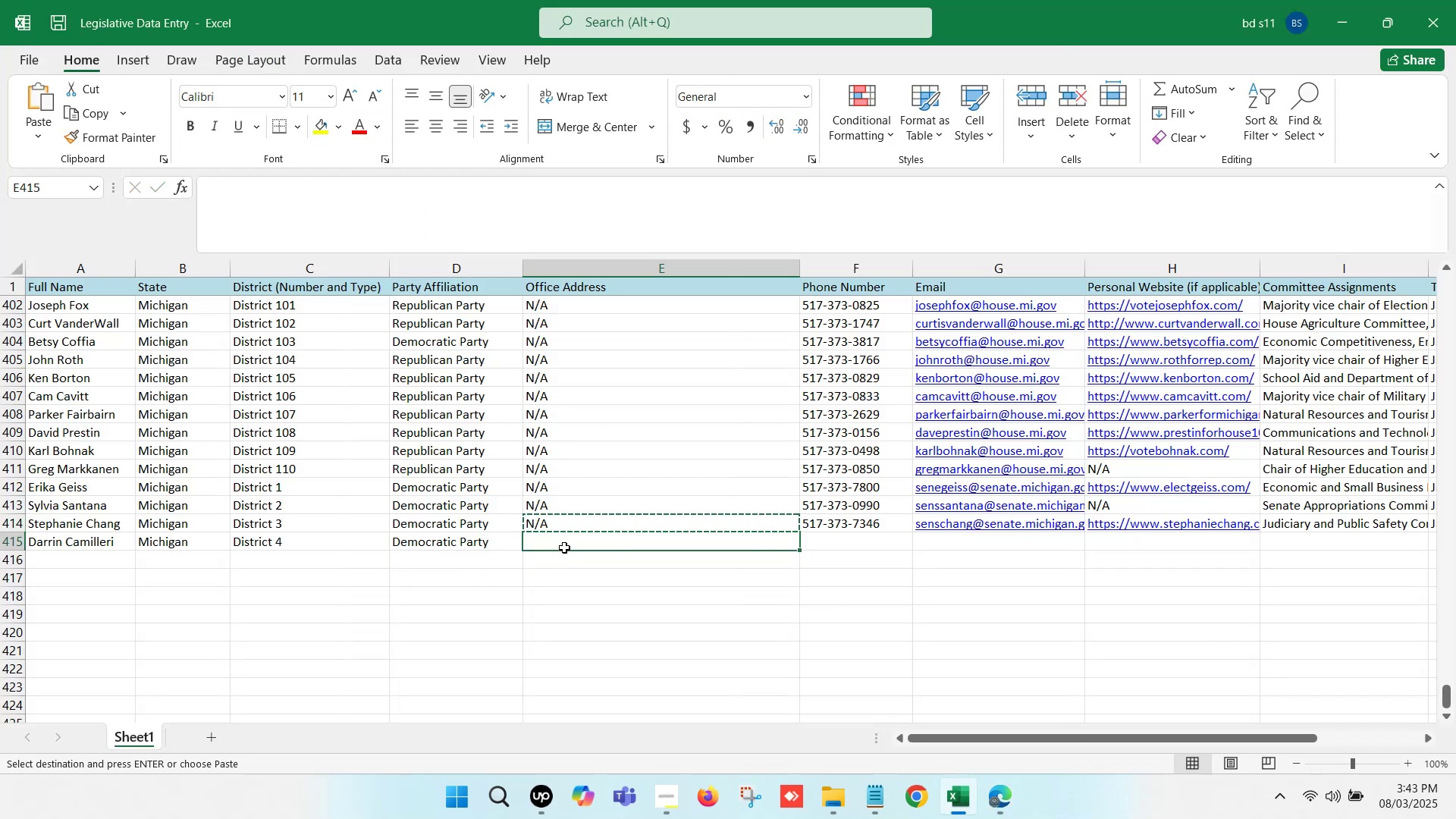 
key(Control+V)
 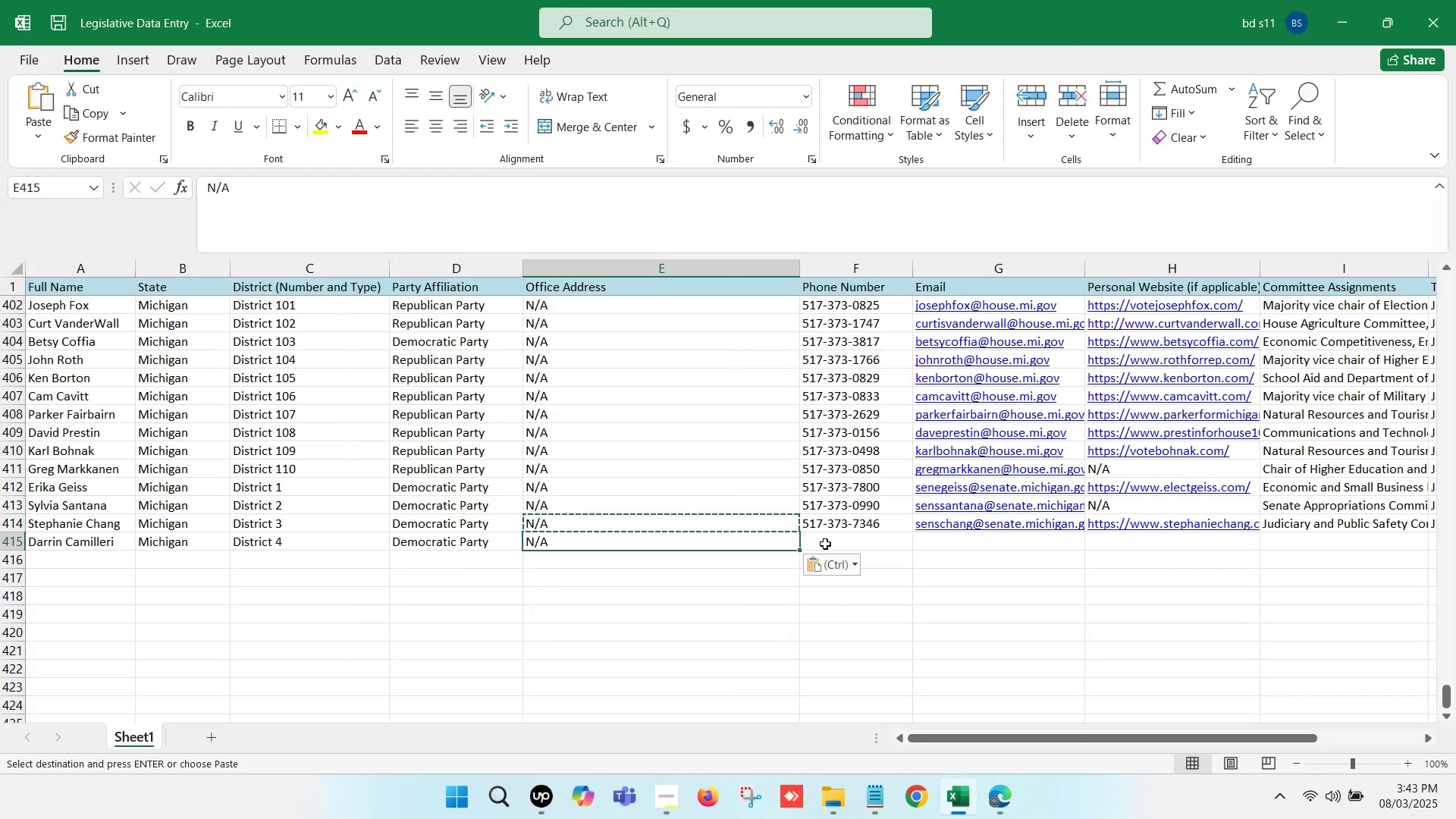 
left_click([826, 538])
 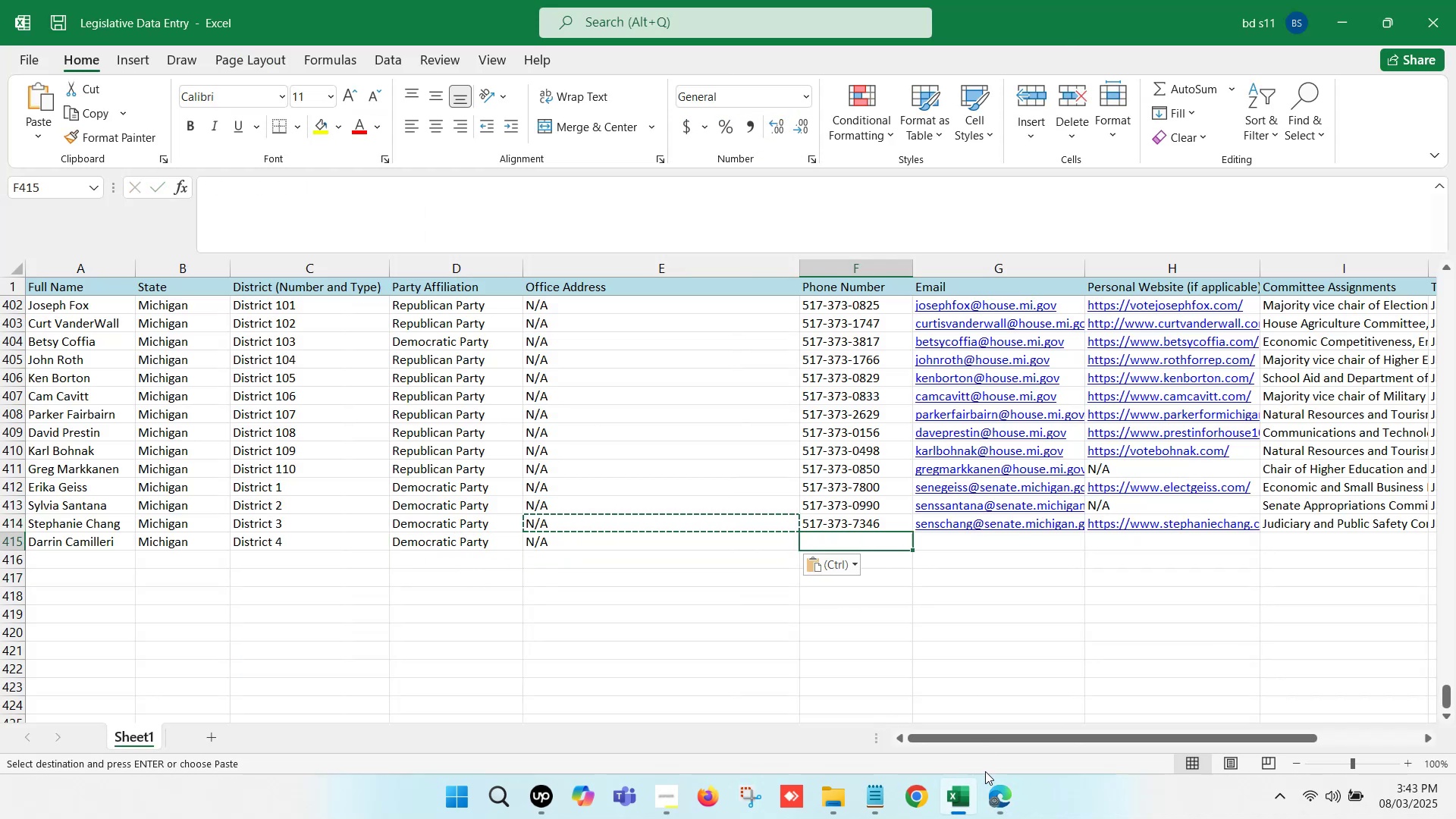 
left_click([990, 789])
 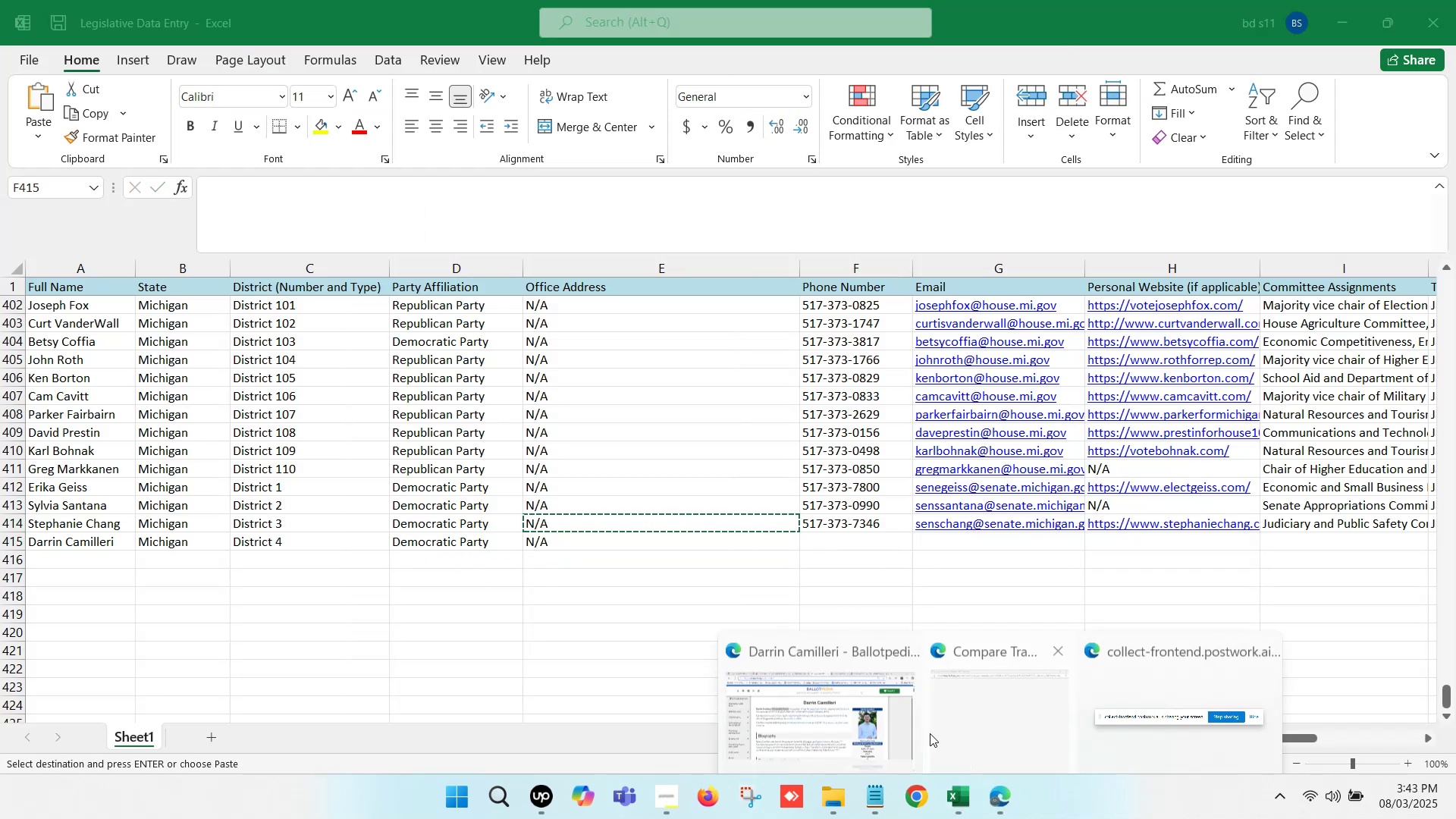 
left_click([837, 694])
 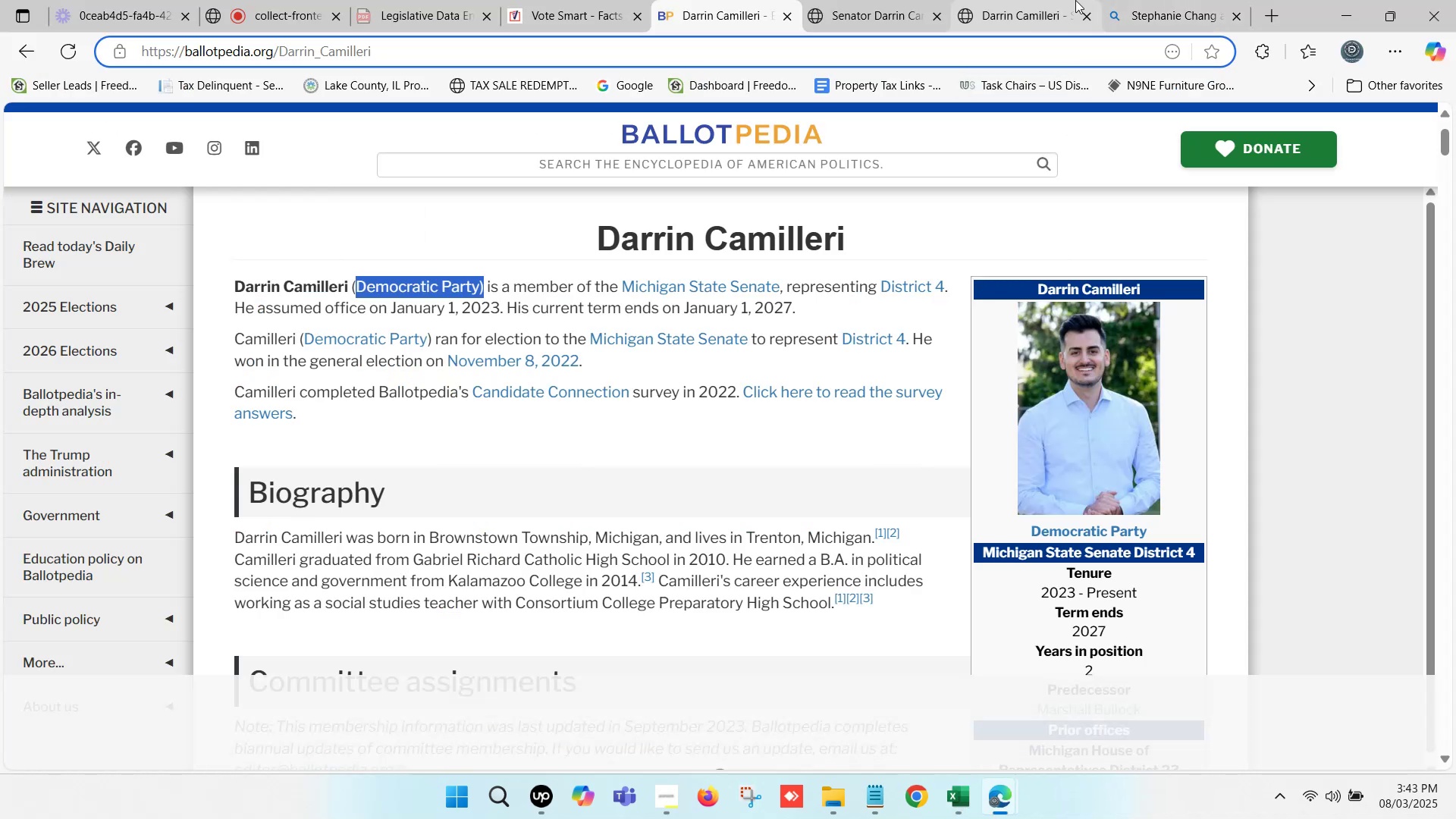 
left_click([1162, 0])
 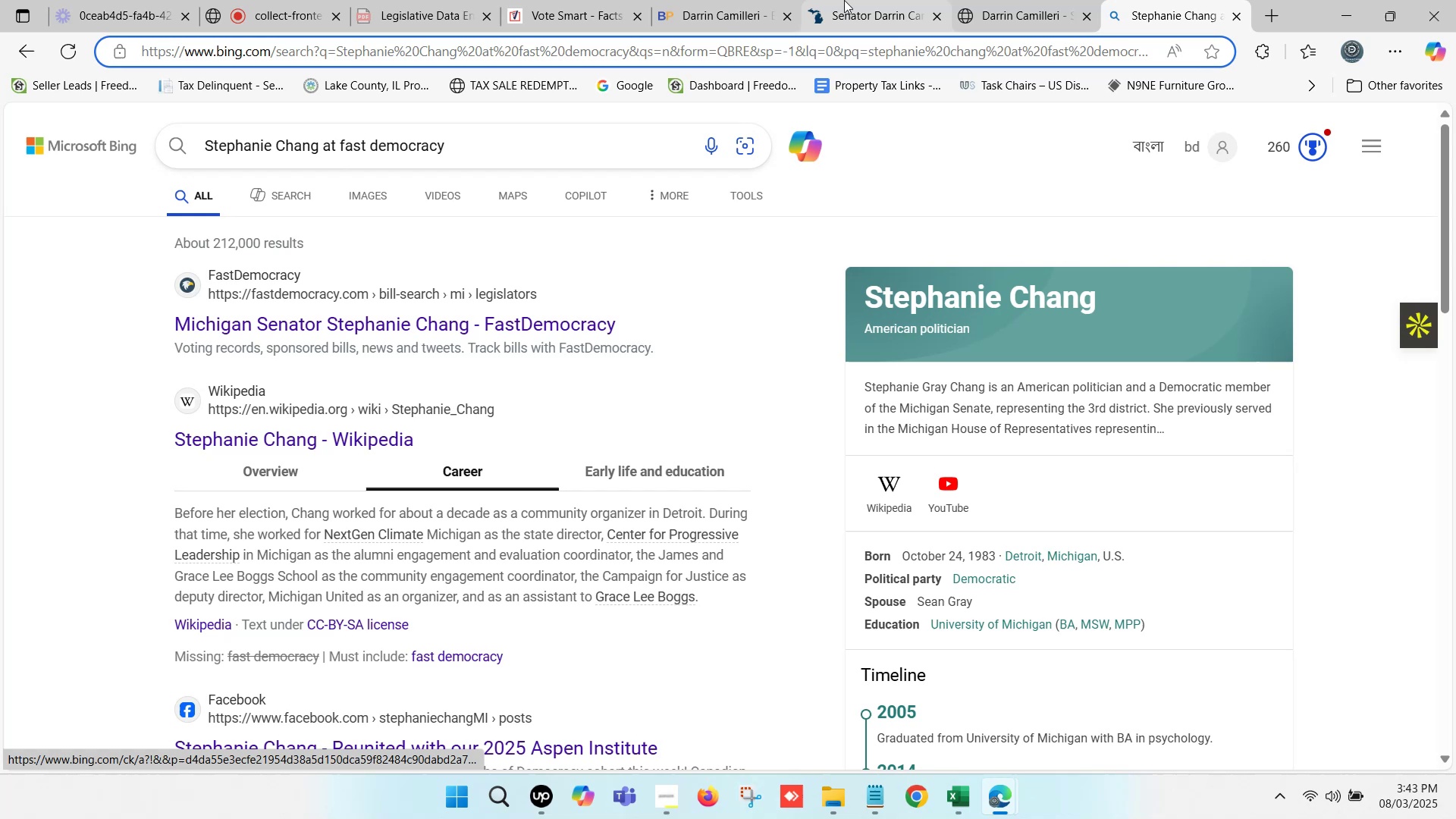 
left_click([896, 0])
 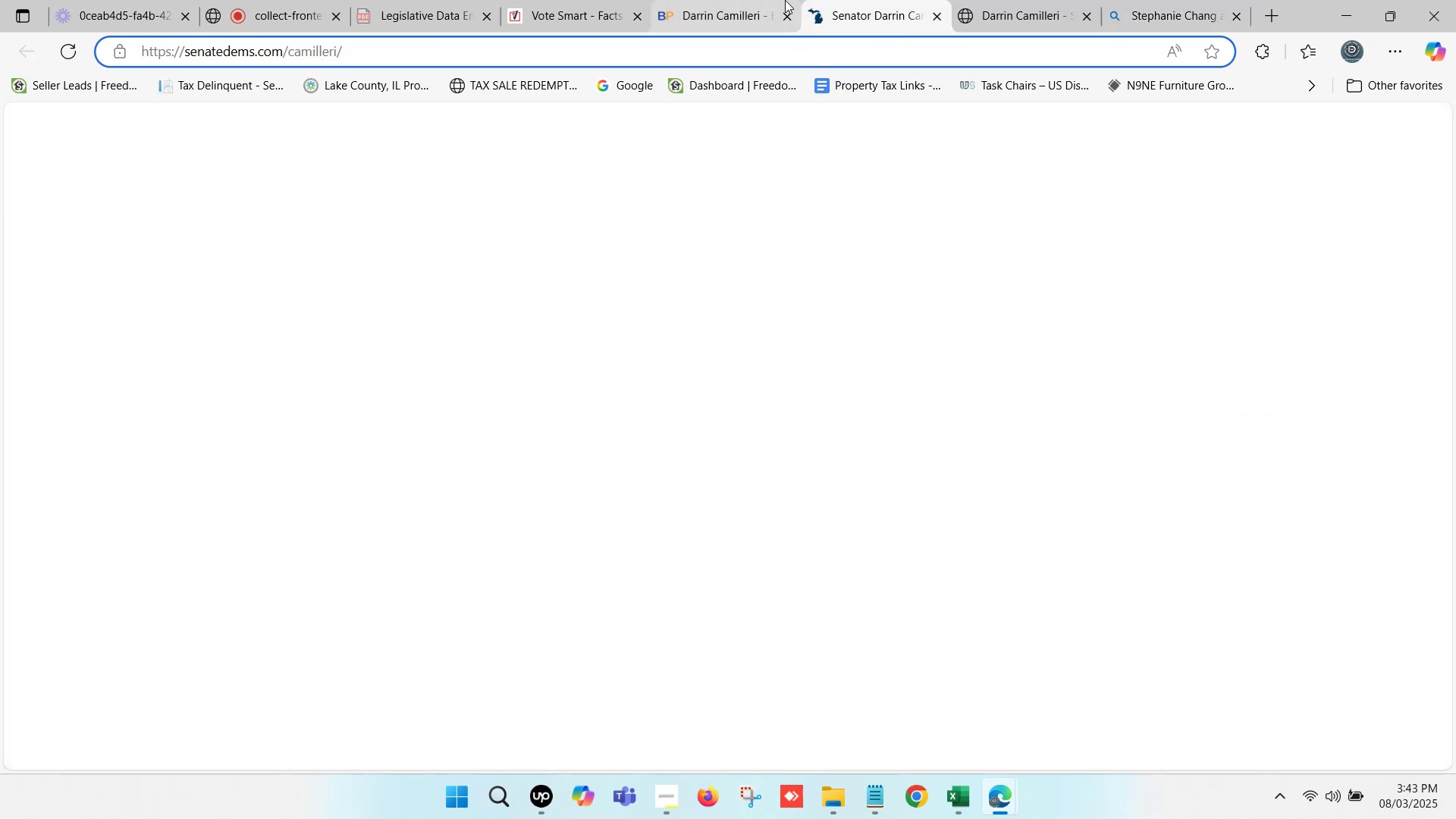 
left_click([773, 0])
 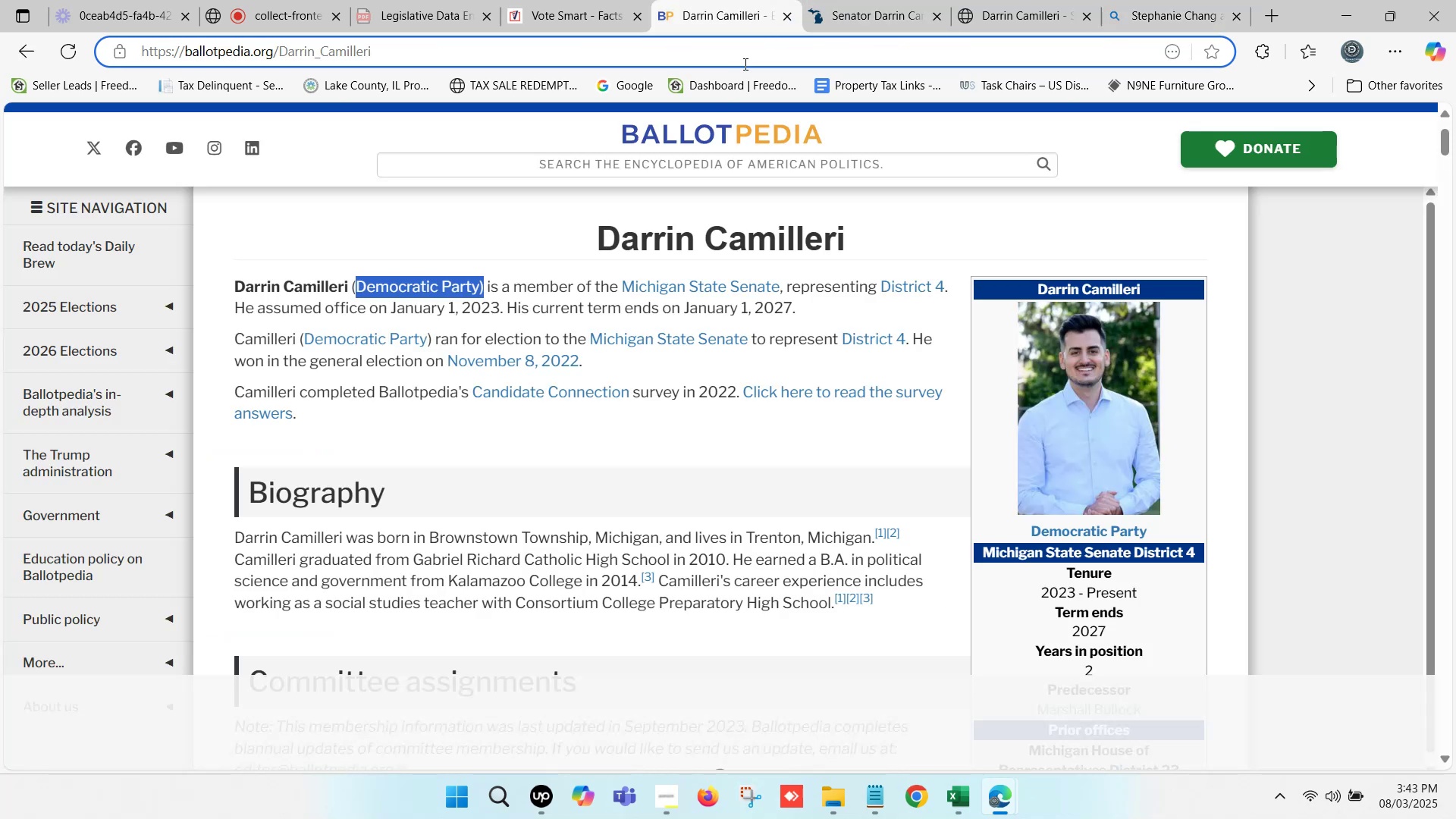 
scroll: coordinate [689, 279], scroll_direction: up, amount: 2.0
 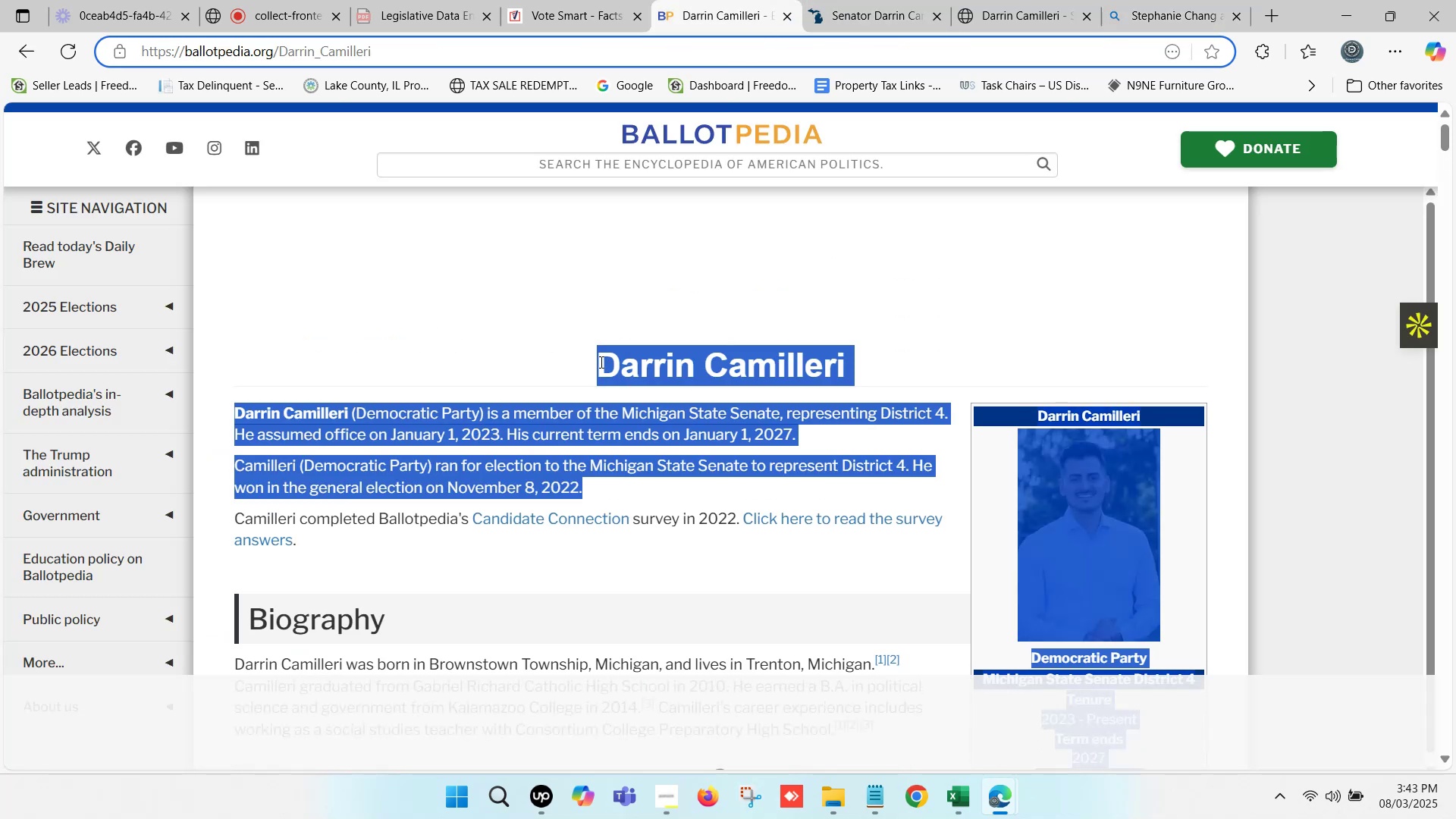 
double_click([611, 366])
 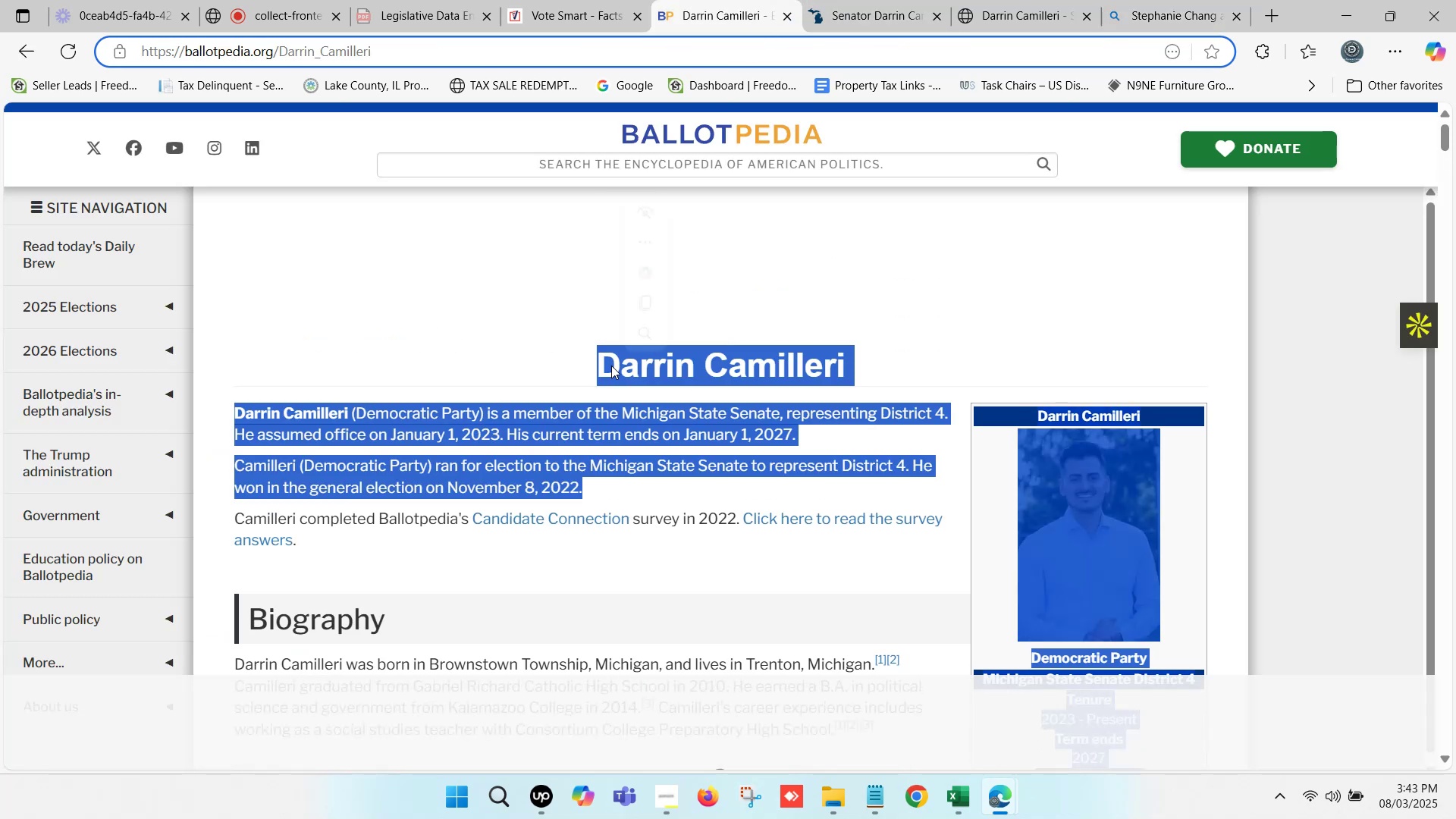 
triple_click([611, 366])
 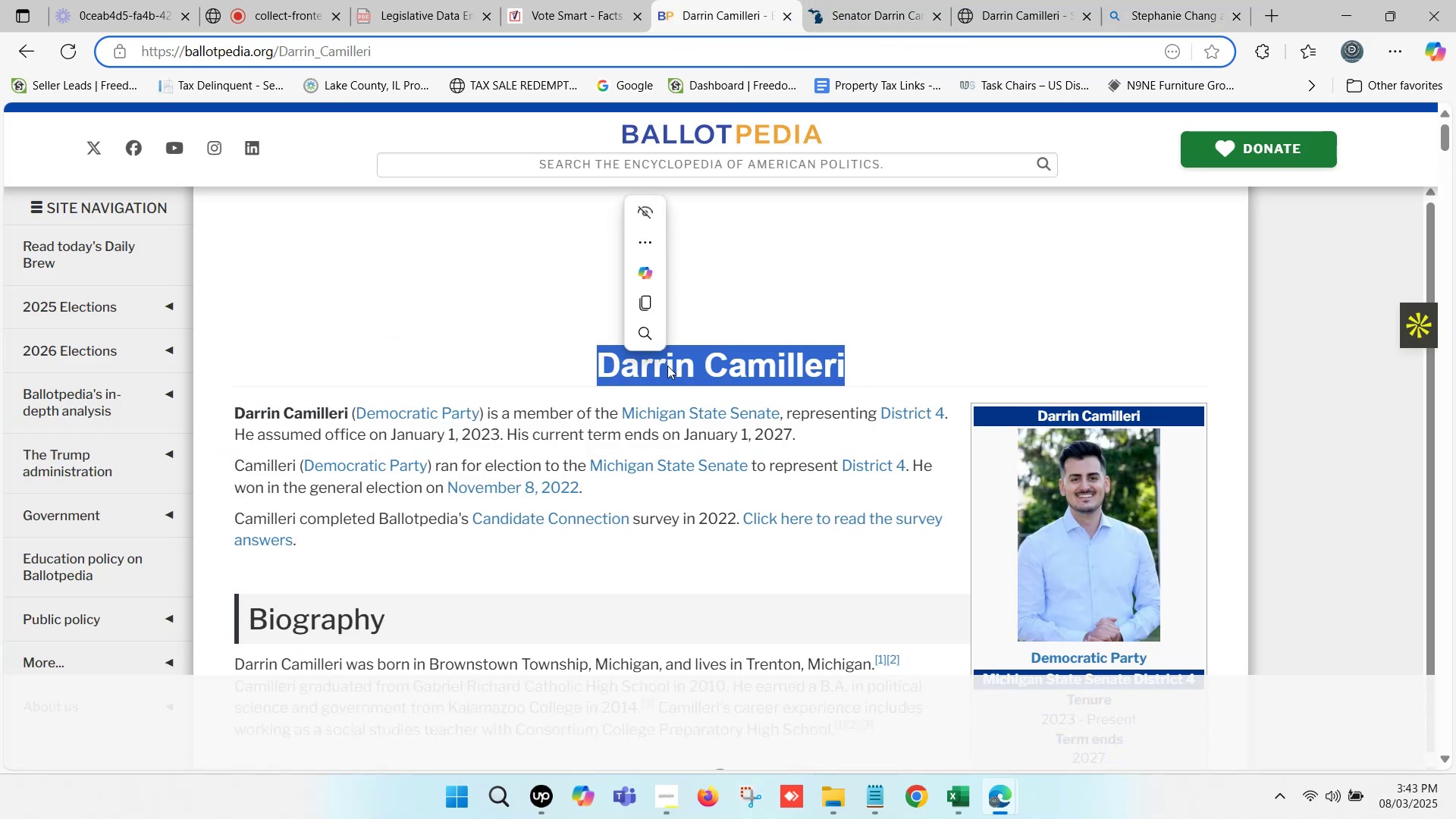 
key(Control+C)
 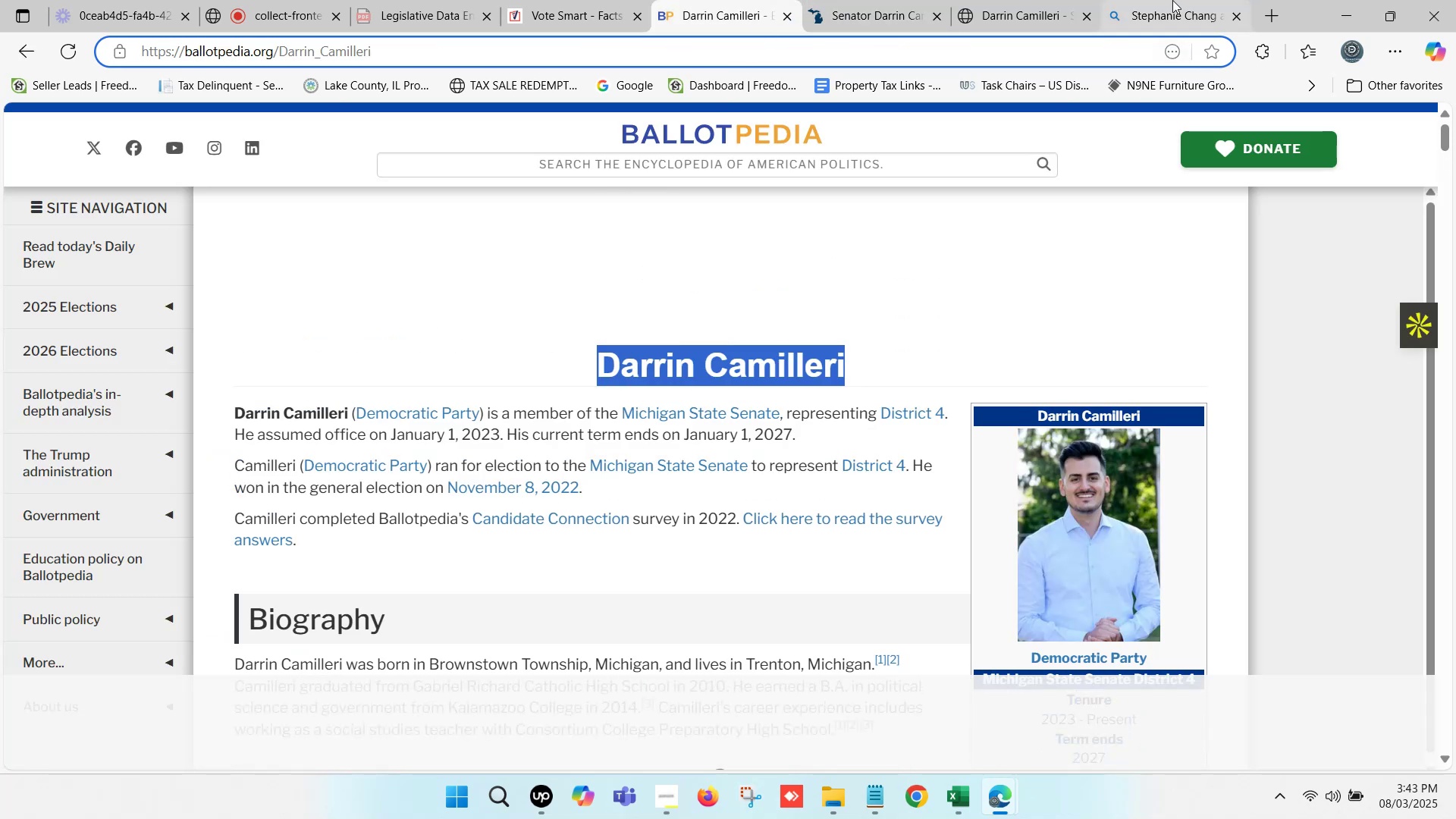 
left_click([1172, 0])
 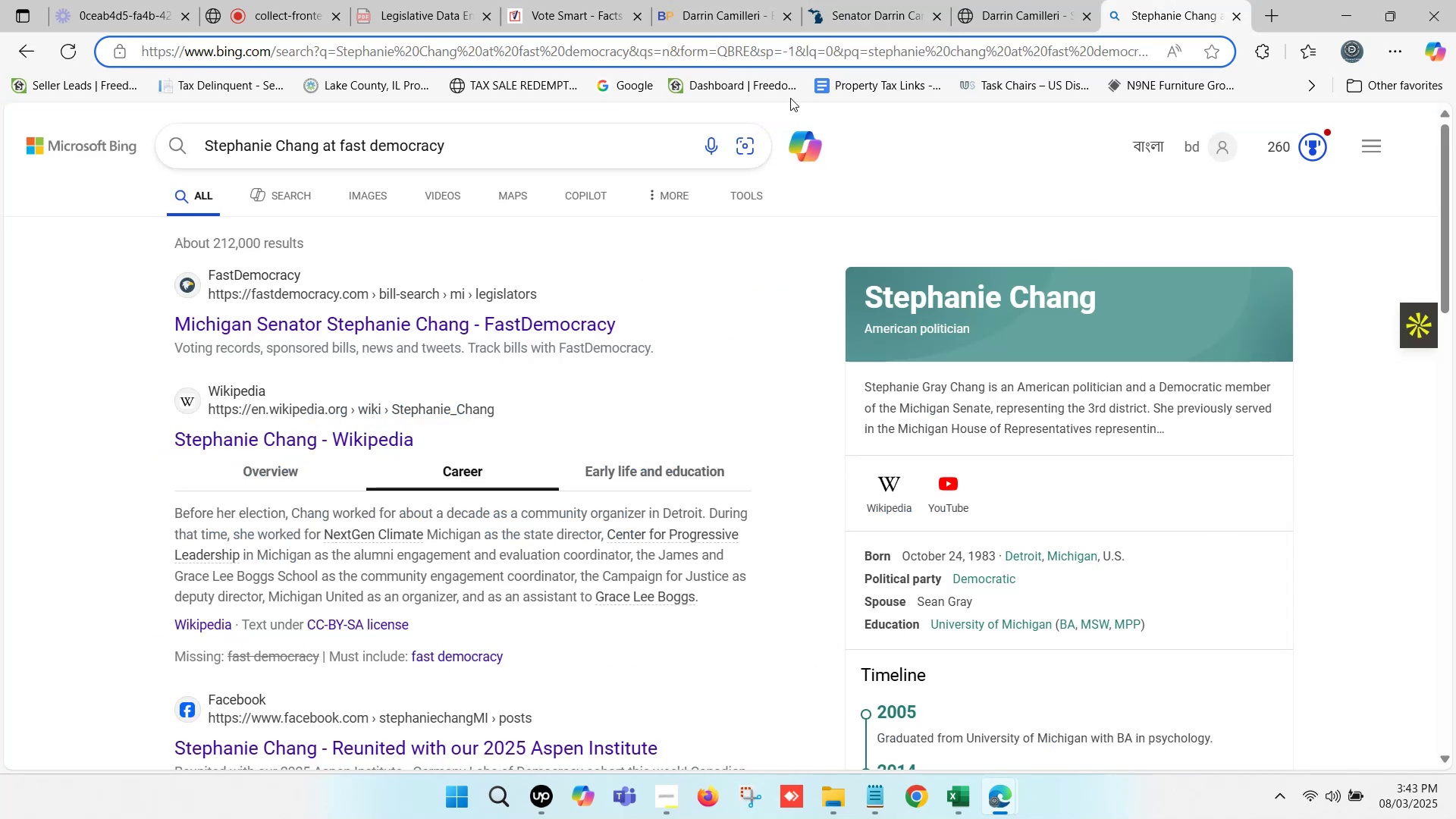 
scroll: coordinate [453, 223], scroll_direction: up, amount: 3.0
 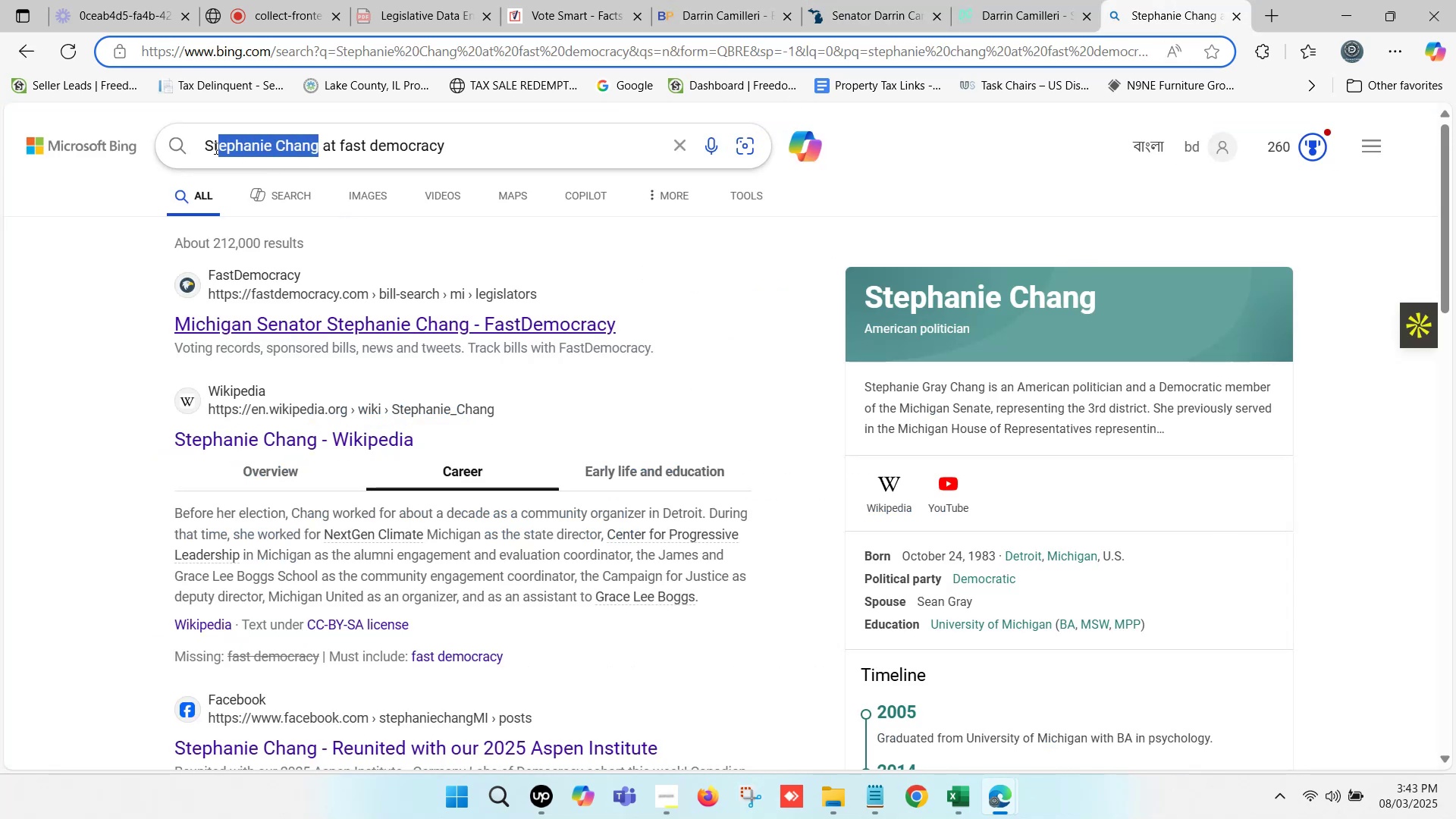 
key(Control+ControlLeft)
 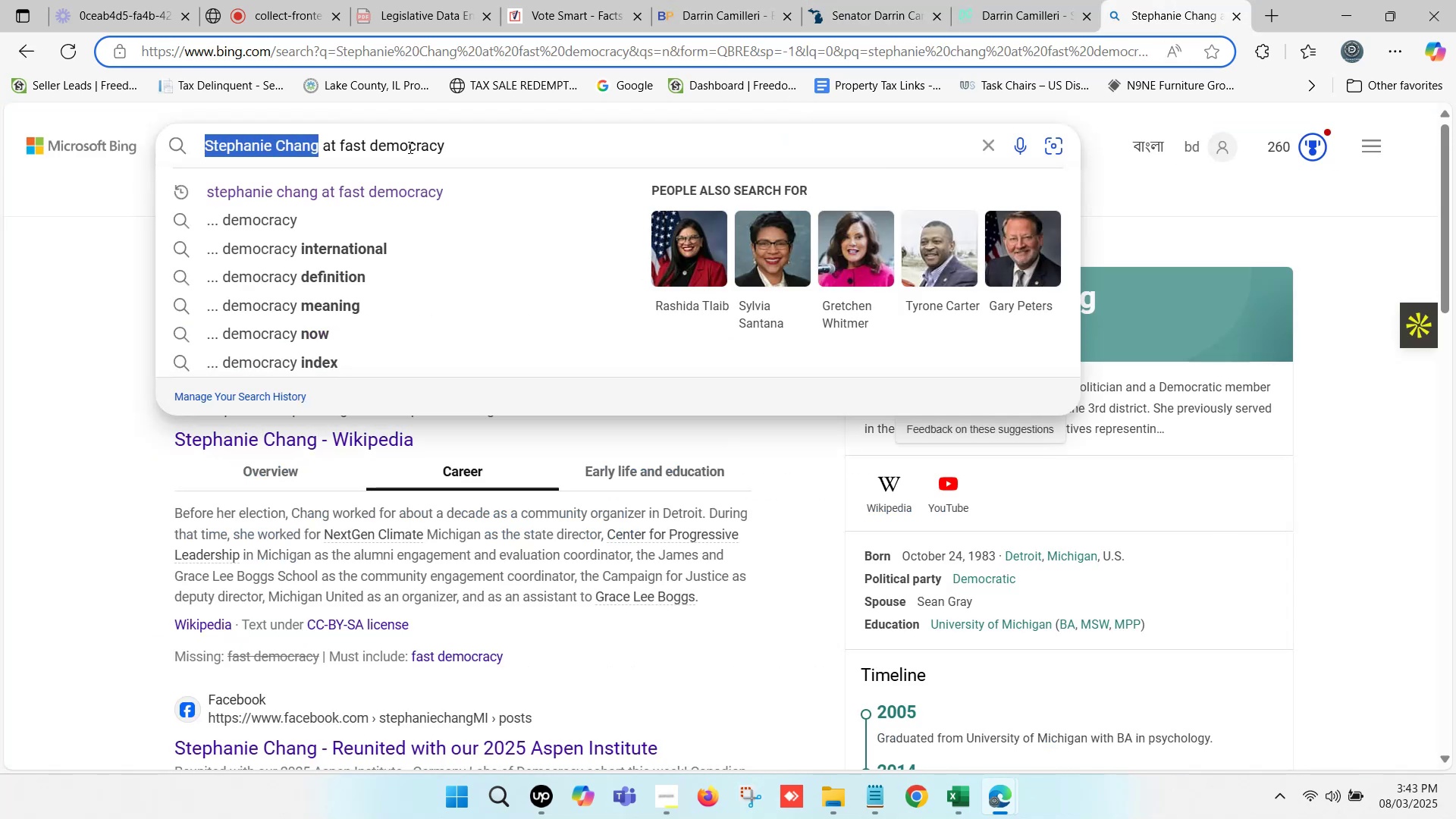 
key(Control+V)
 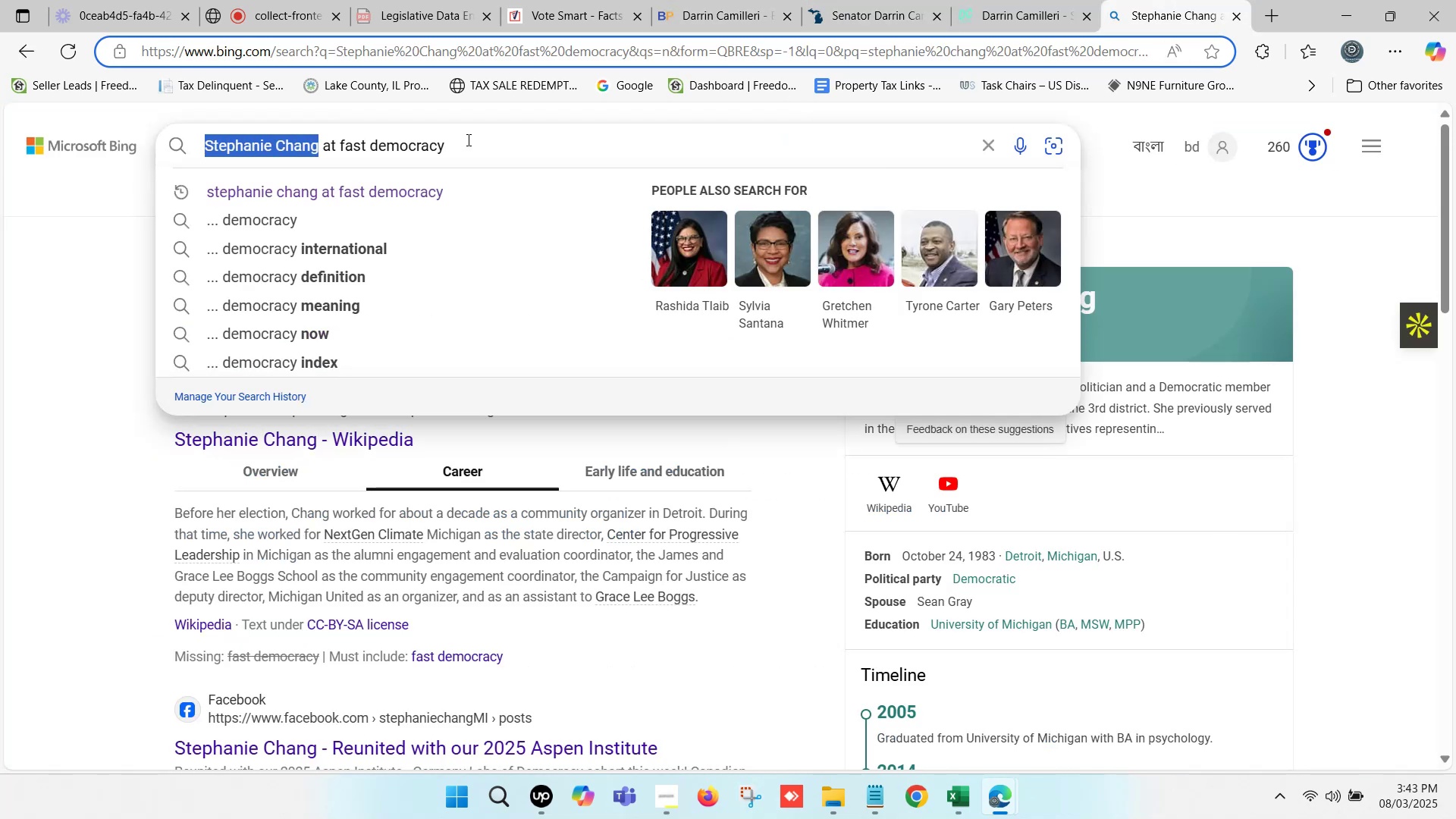 
left_click([467, 140])
 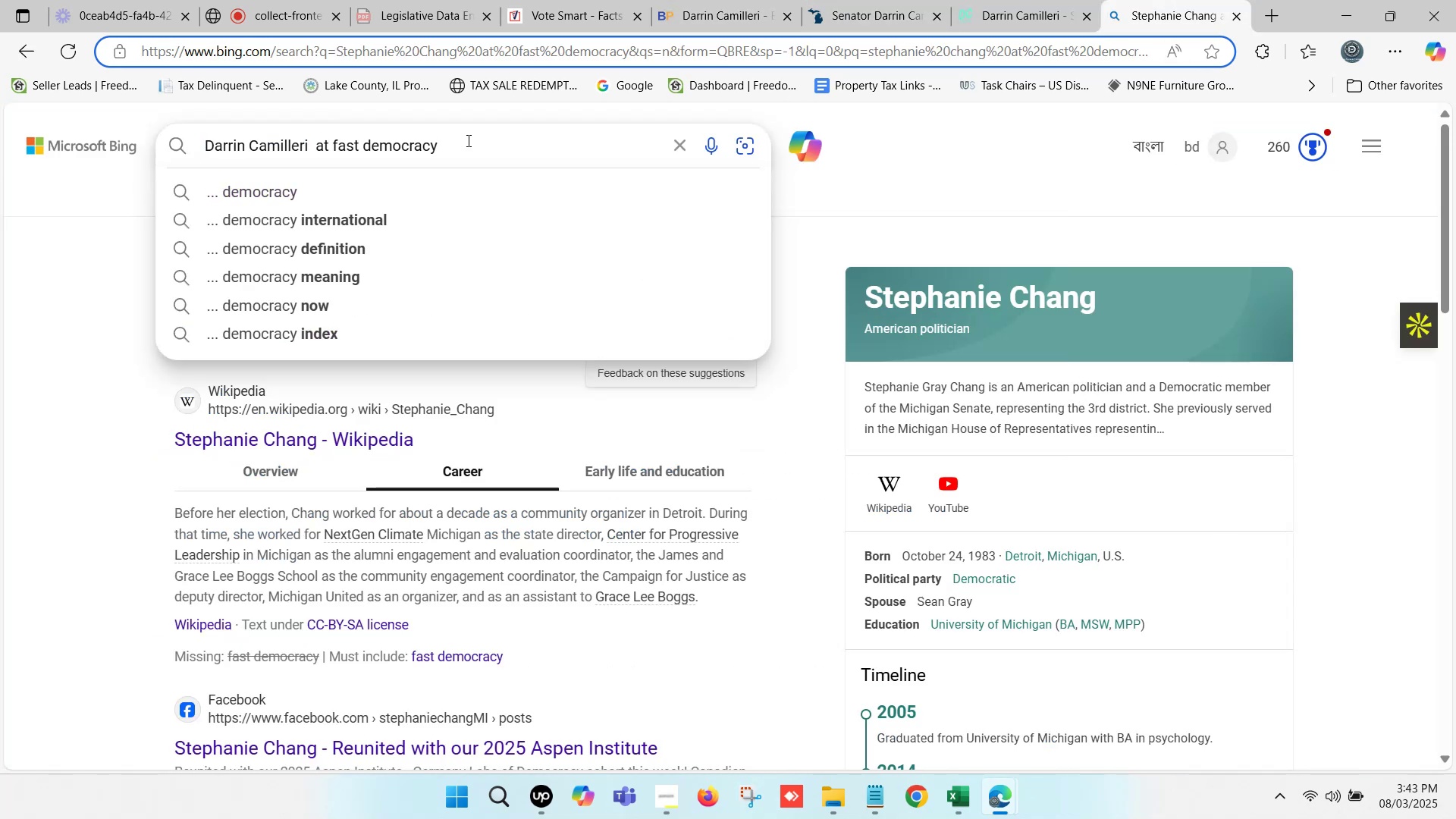 
key(Enter)
 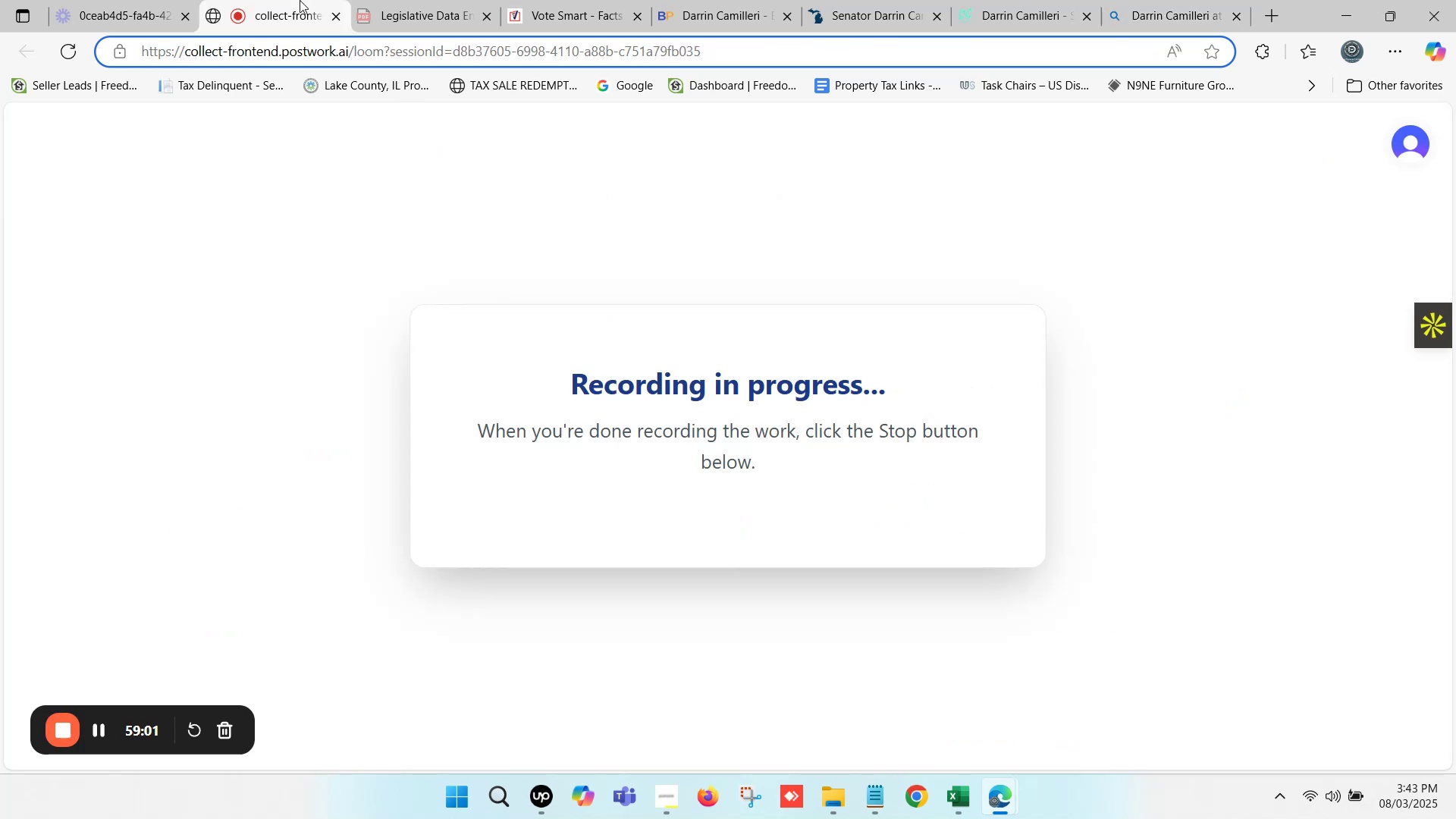 
left_click([1178, 0])
 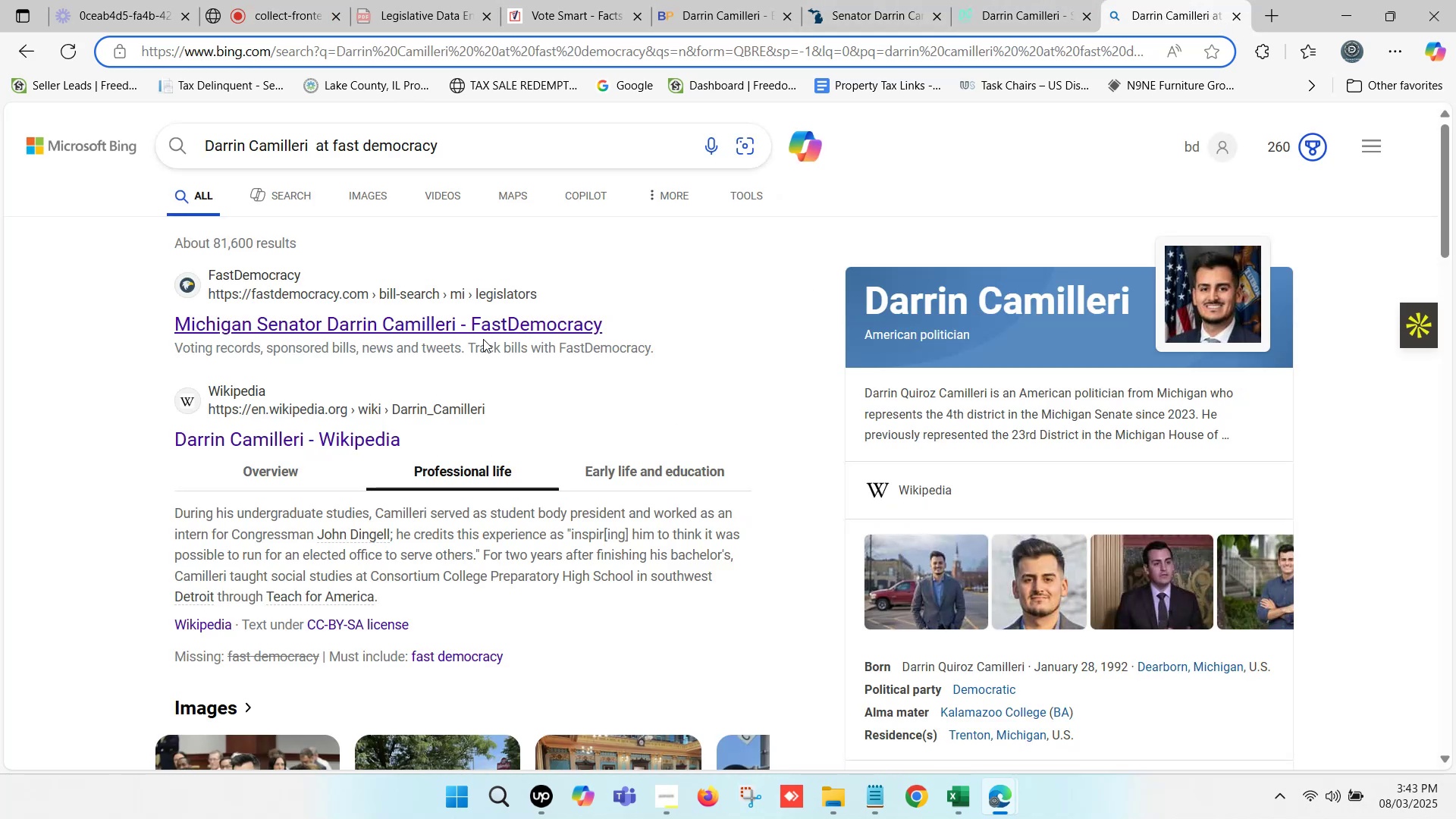 
left_click([396, 322])
 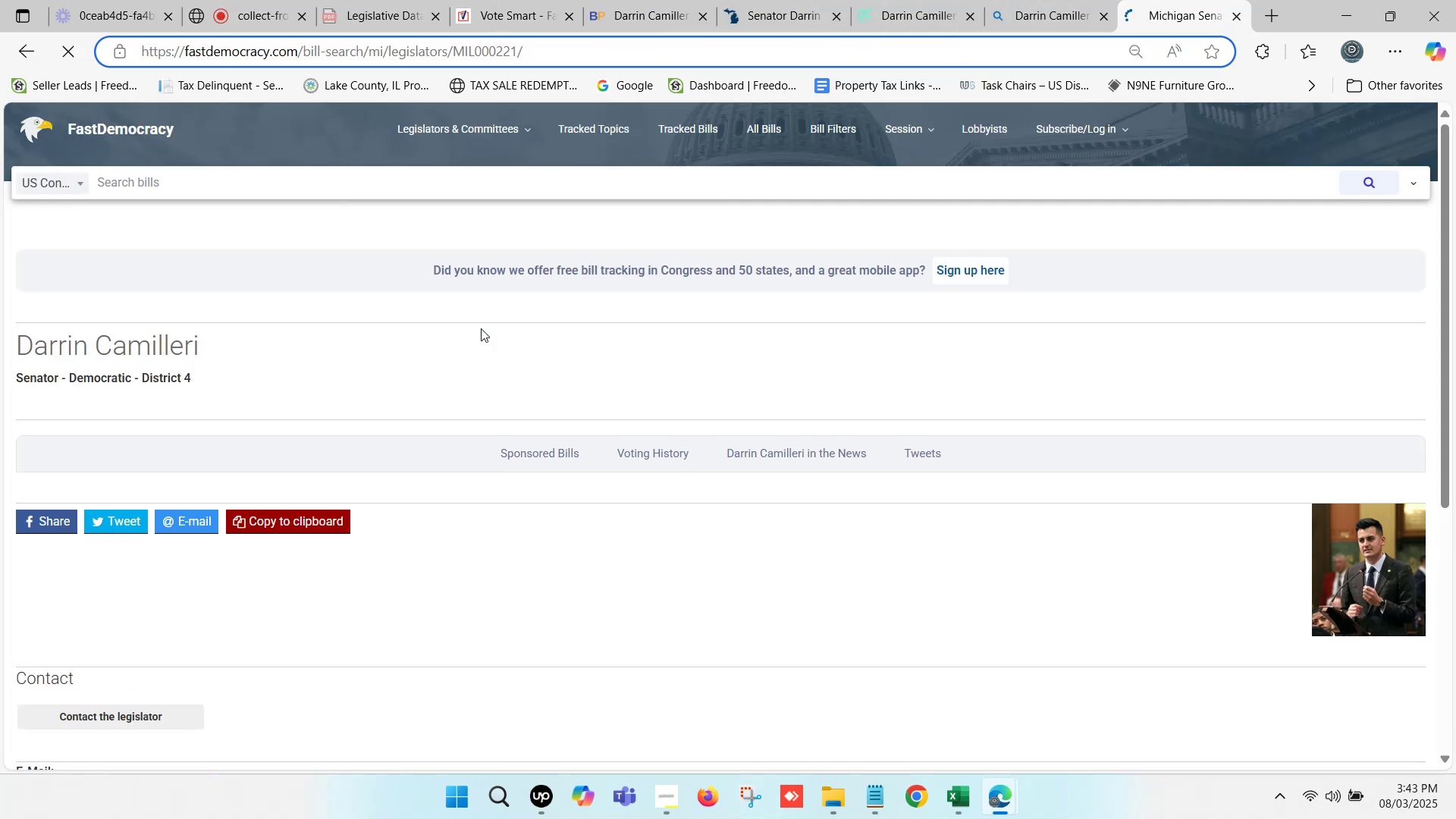 
scroll: coordinate [481, 328], scroll_direction: down, amount: 3.0
 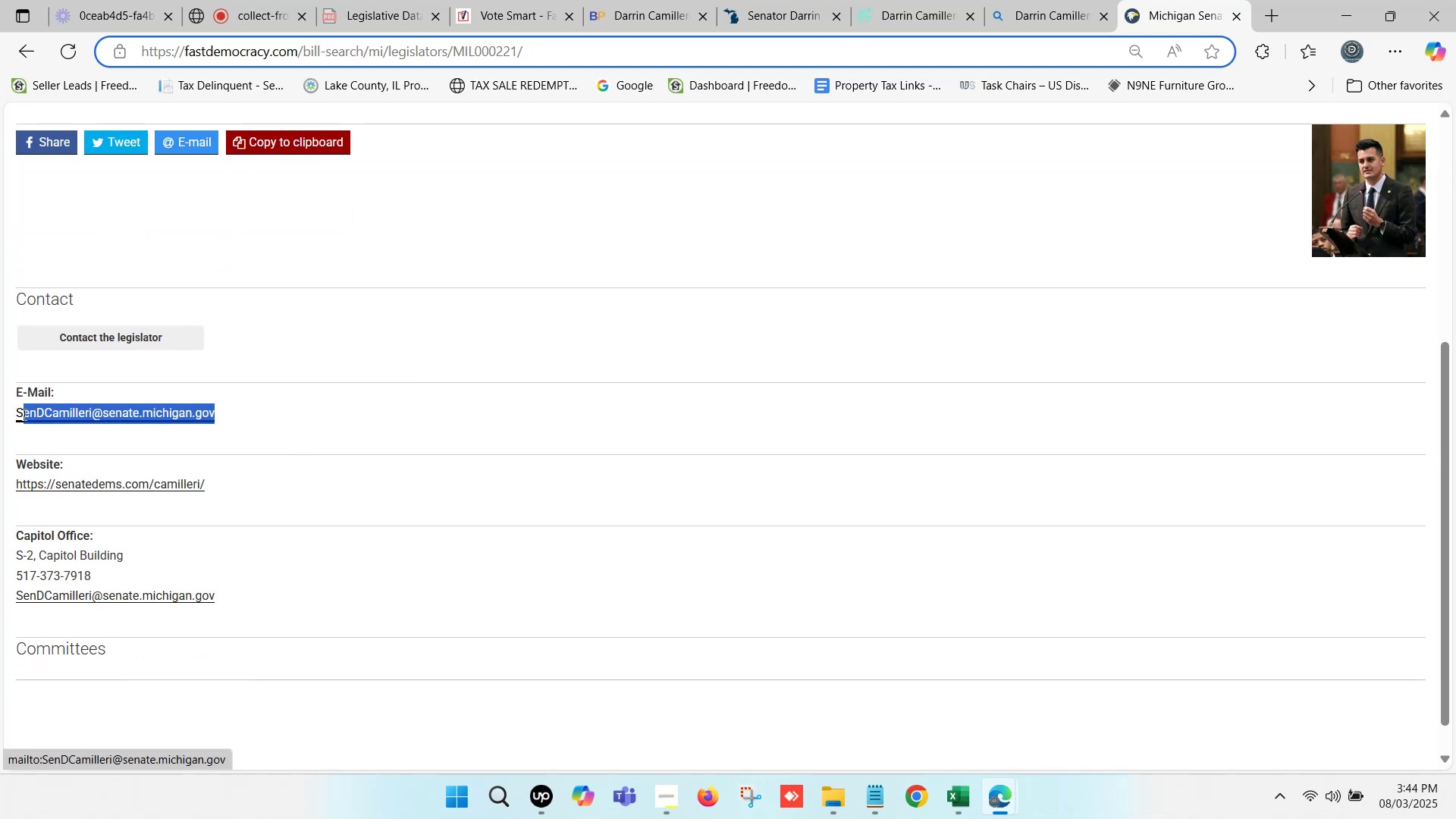 
key(Control+C)
 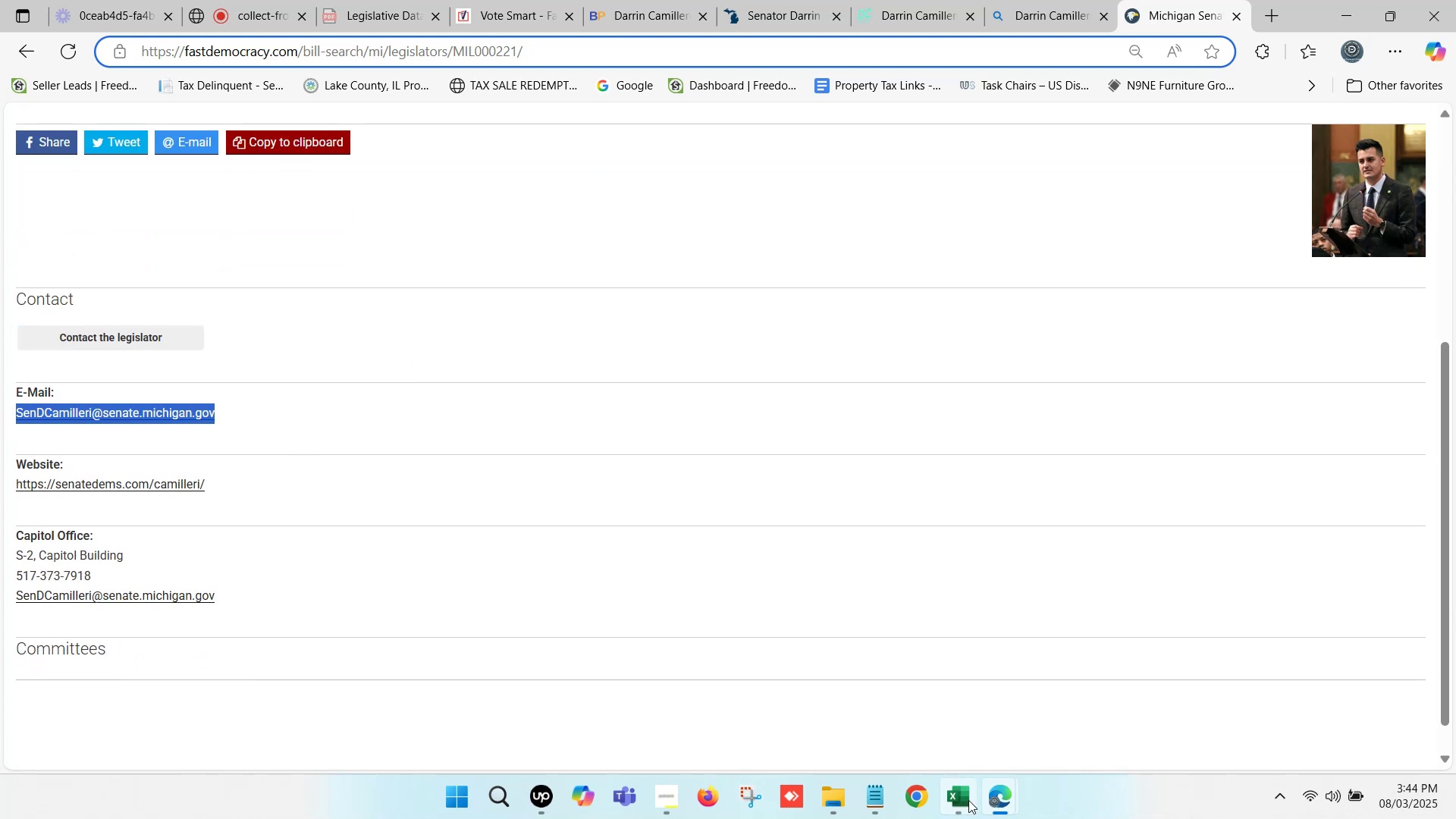 
left_click([968, 800])
 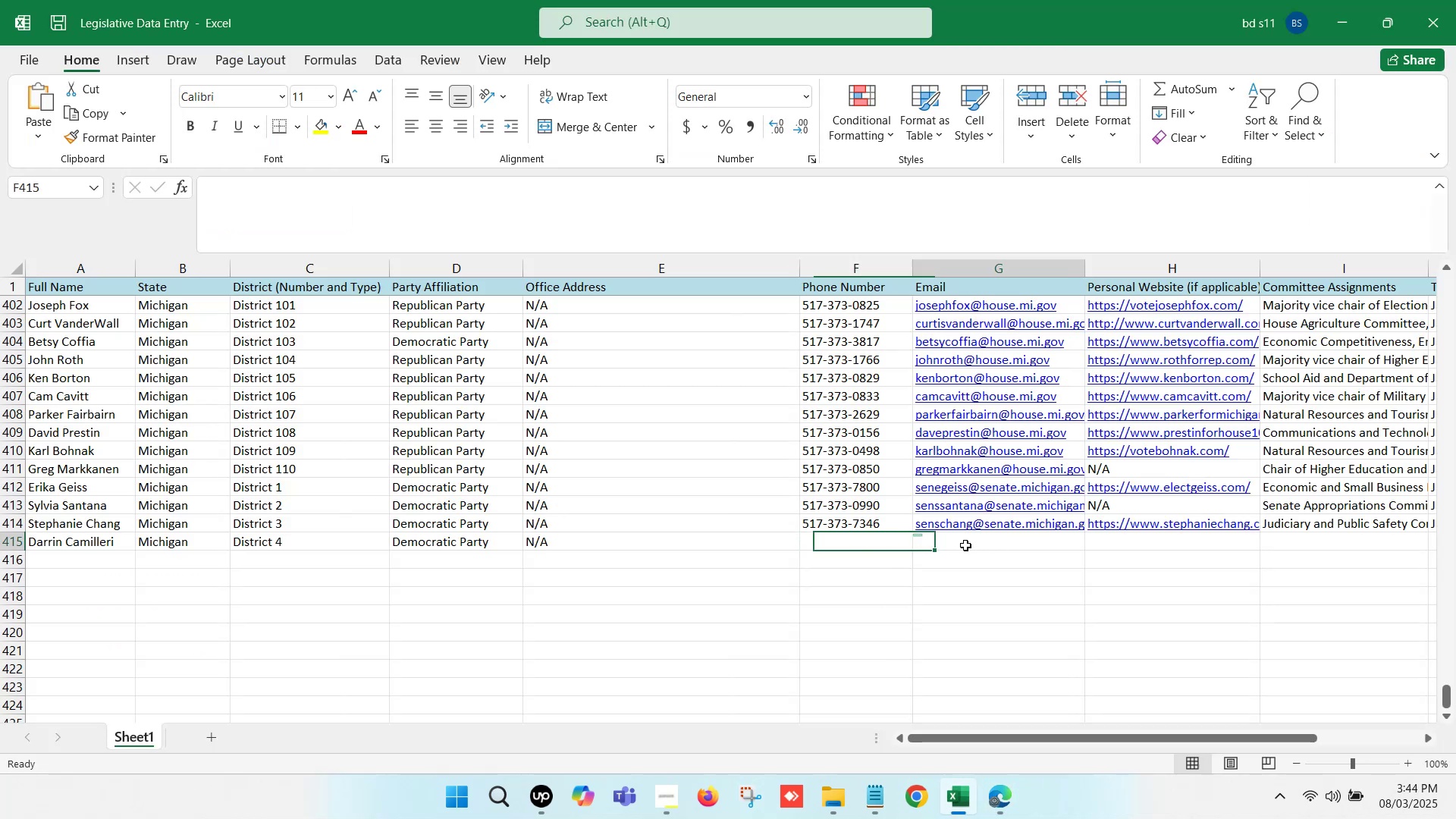 
double_click([965, 545])
 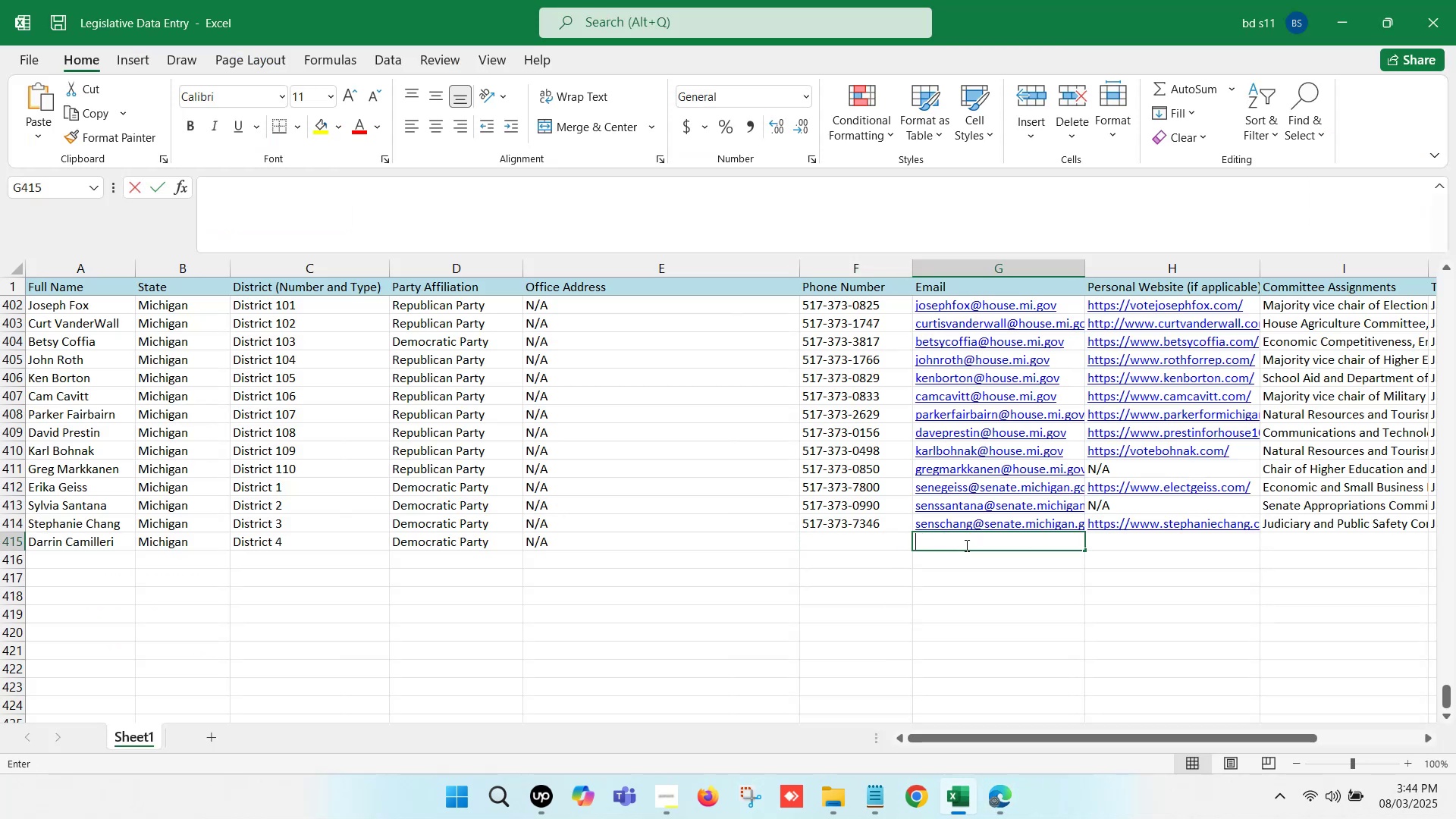 
key(Control+ControlLeft)
 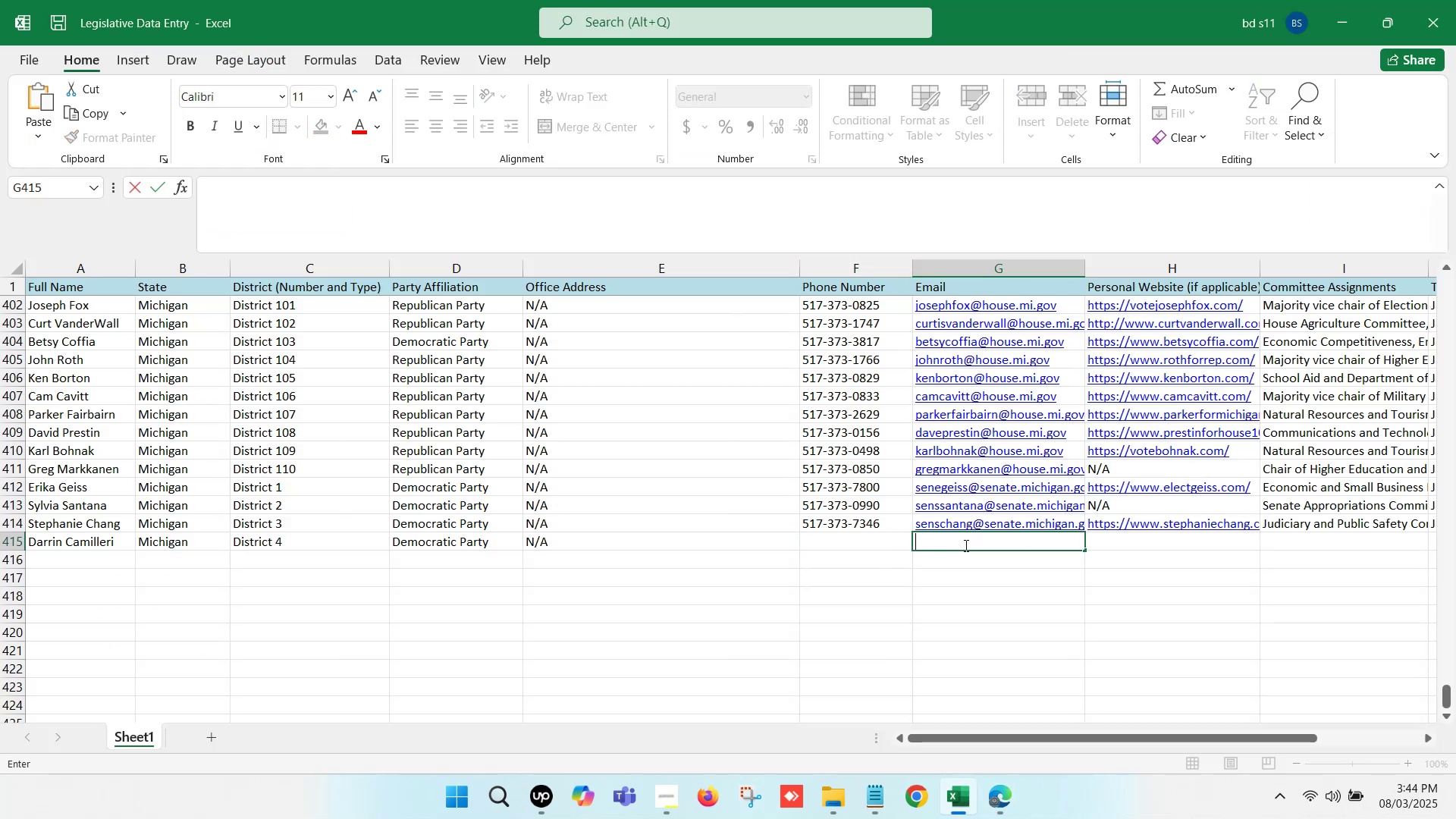 
key(Control+V)
 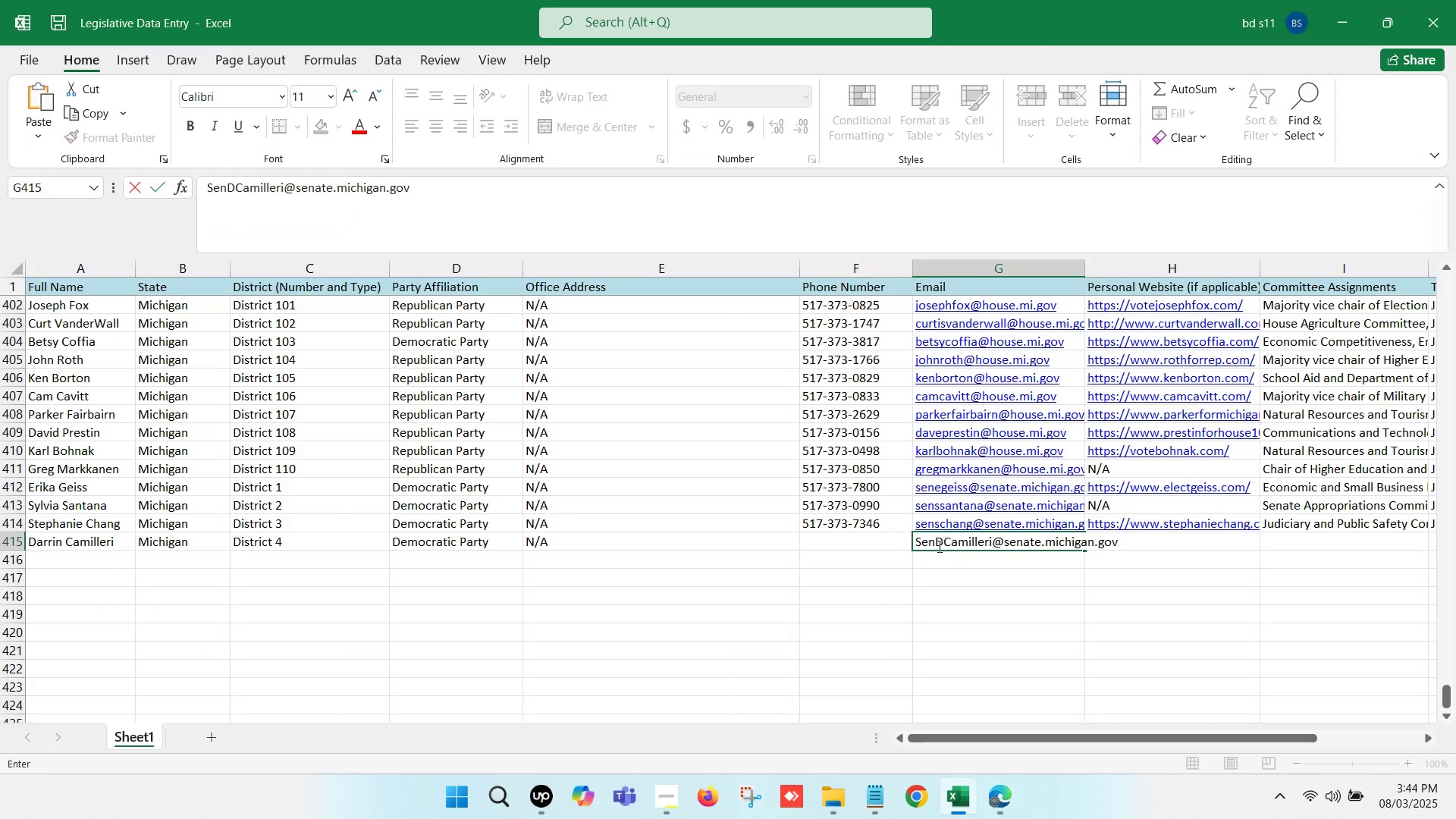 
left_click([940, 541])
 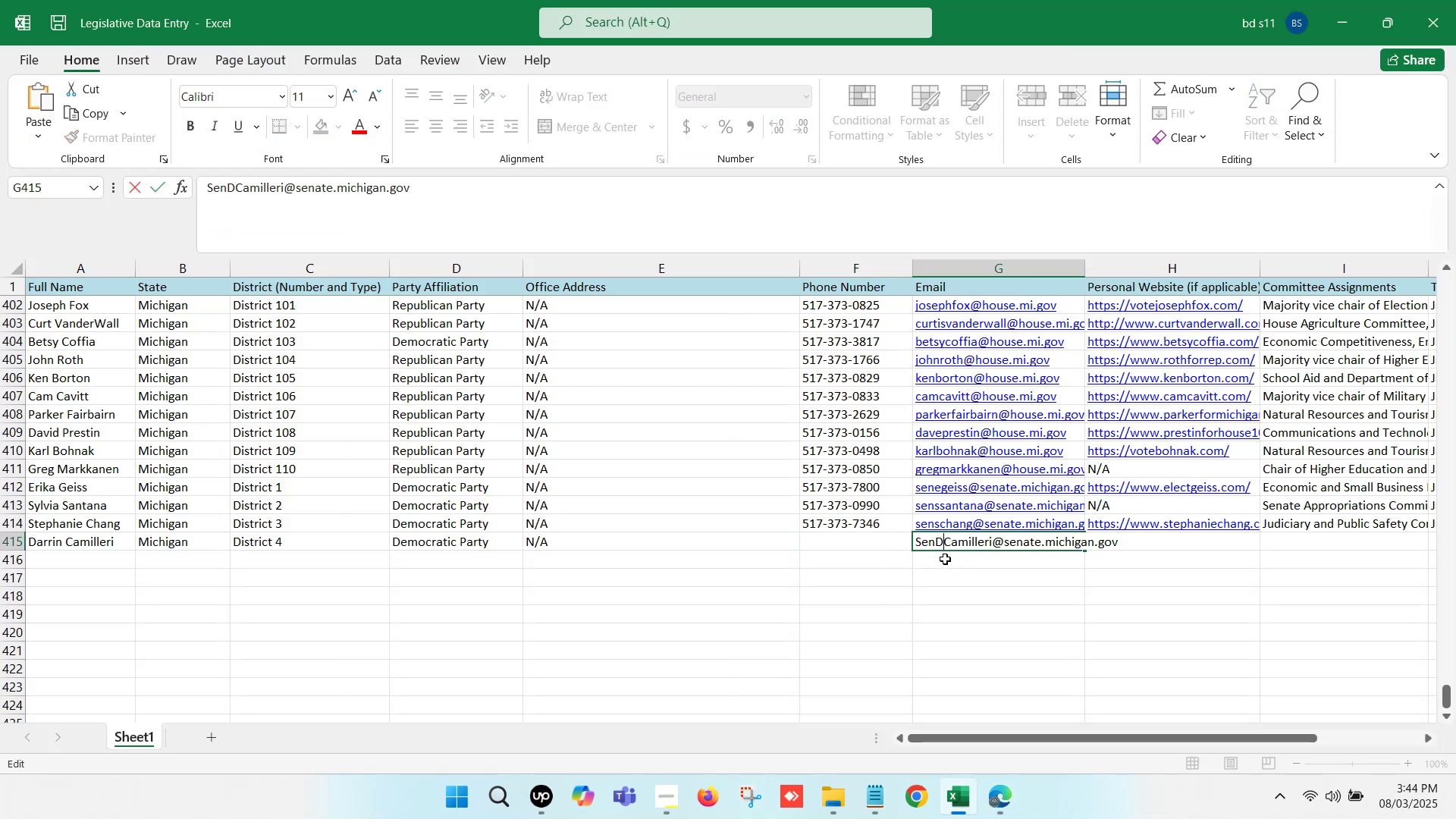 
key(Backspace)
 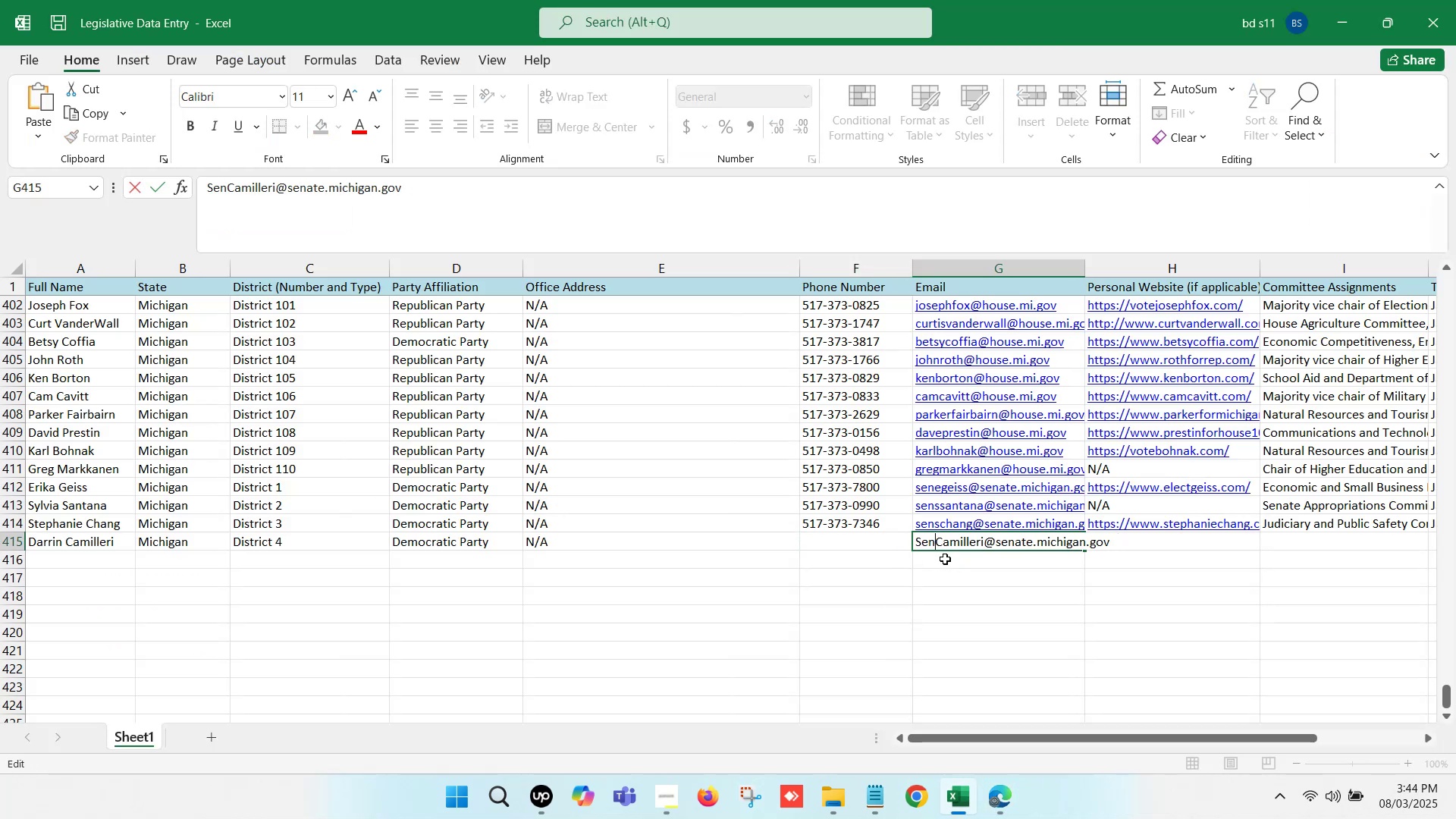 
key(D)
 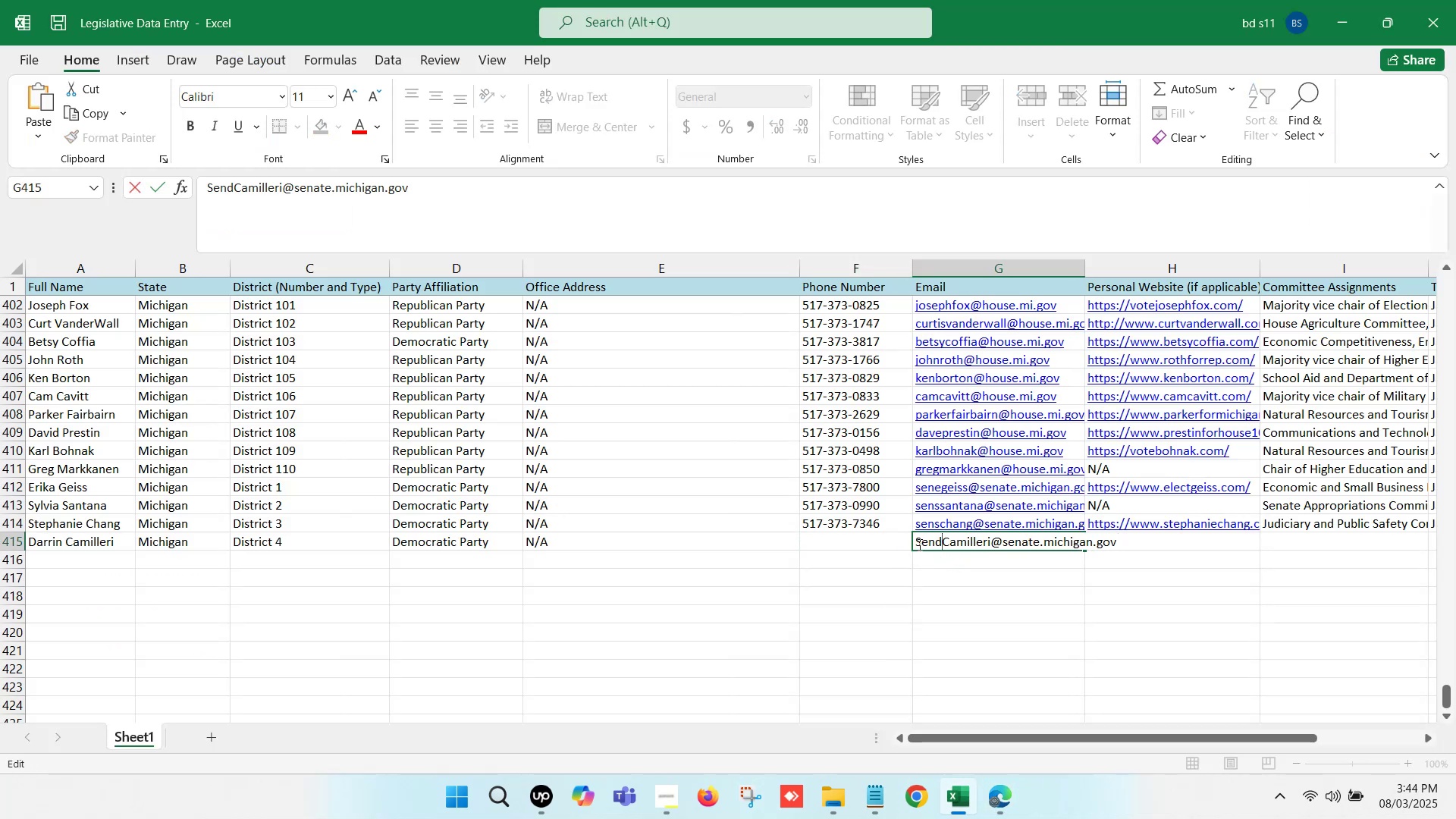 
left_click([918, 542])
 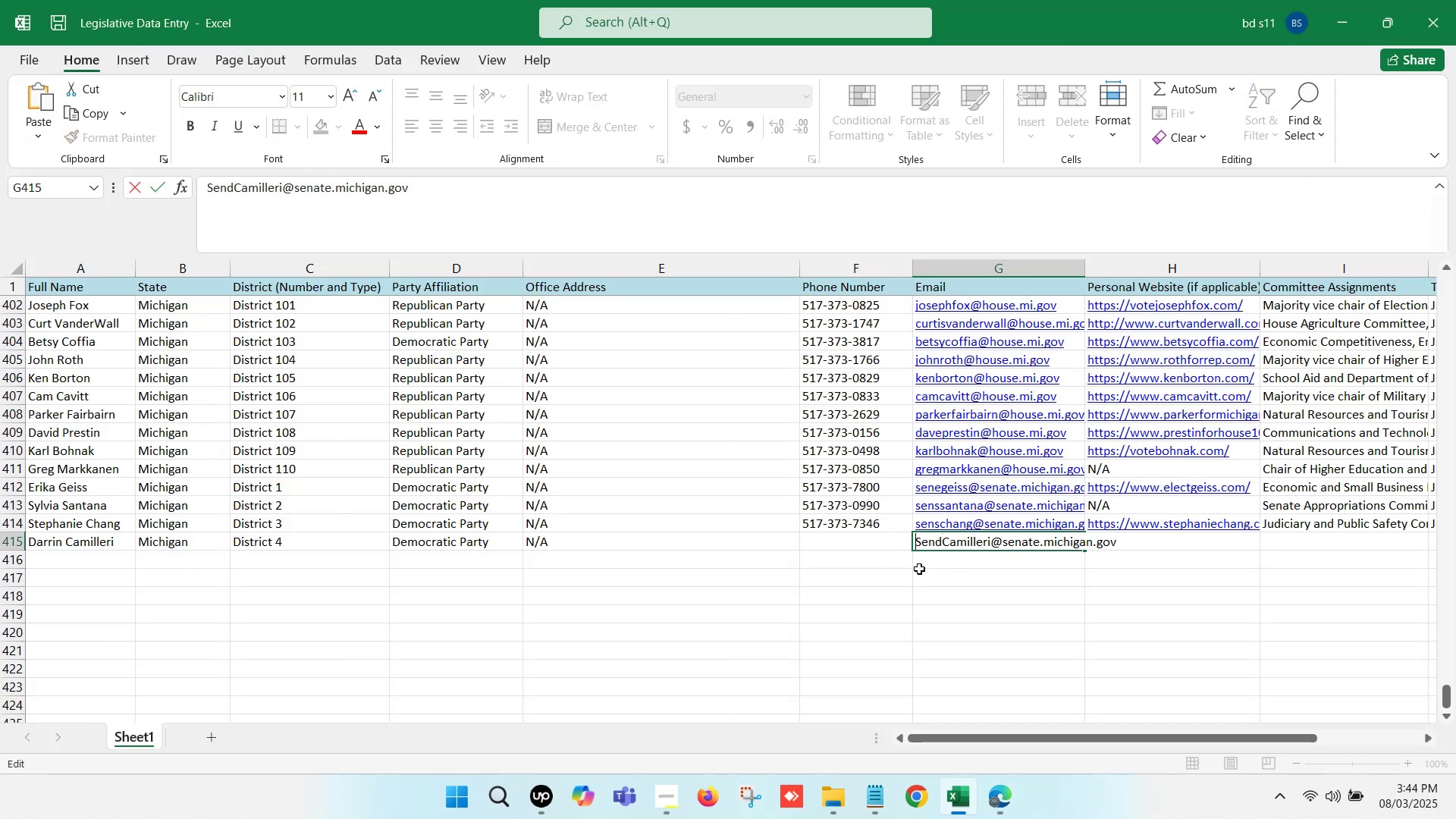 
key(ArrowRight)
 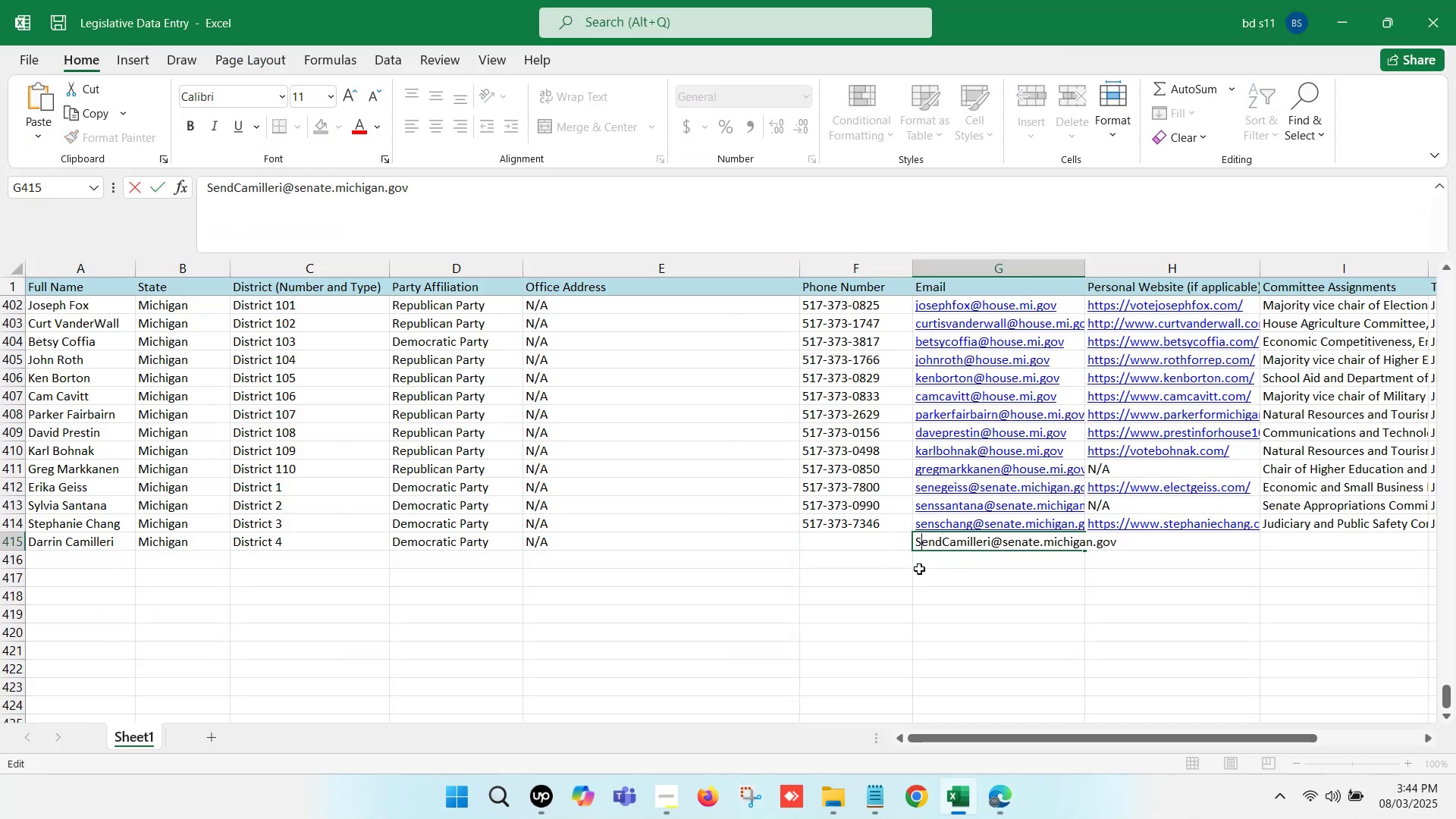 
key(Backspace)
 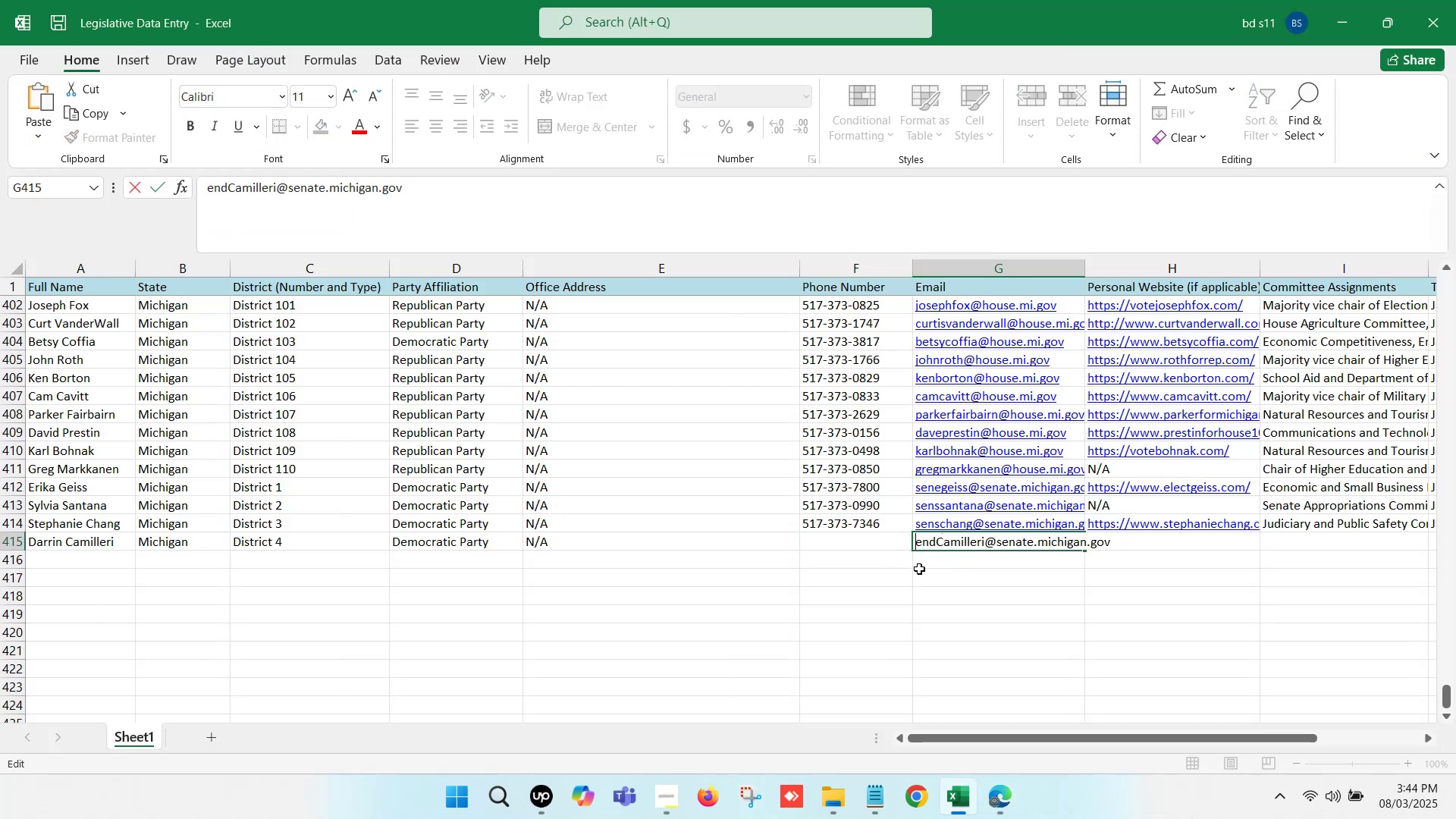 
key(S)
 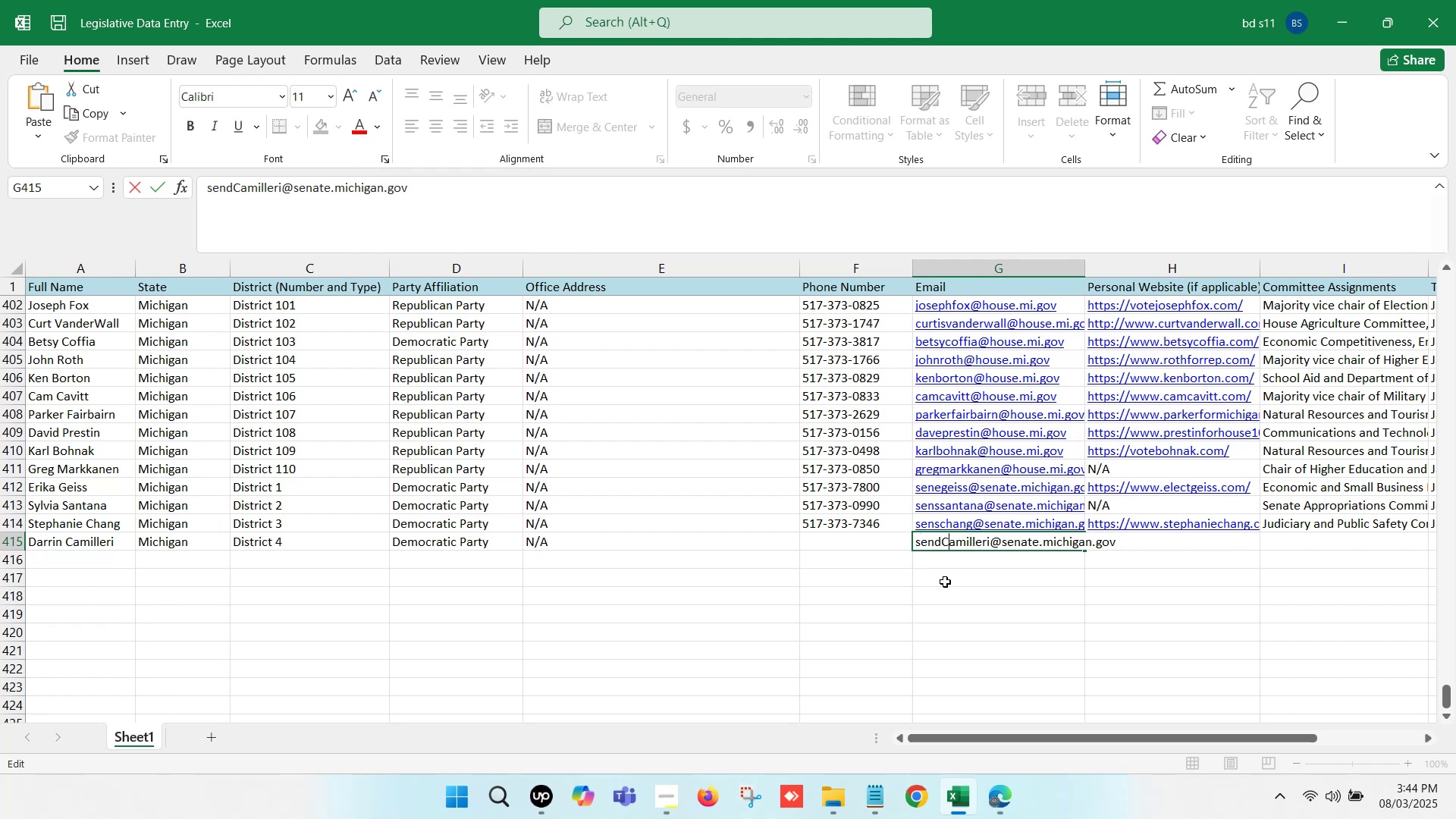 
key(Backspace)
 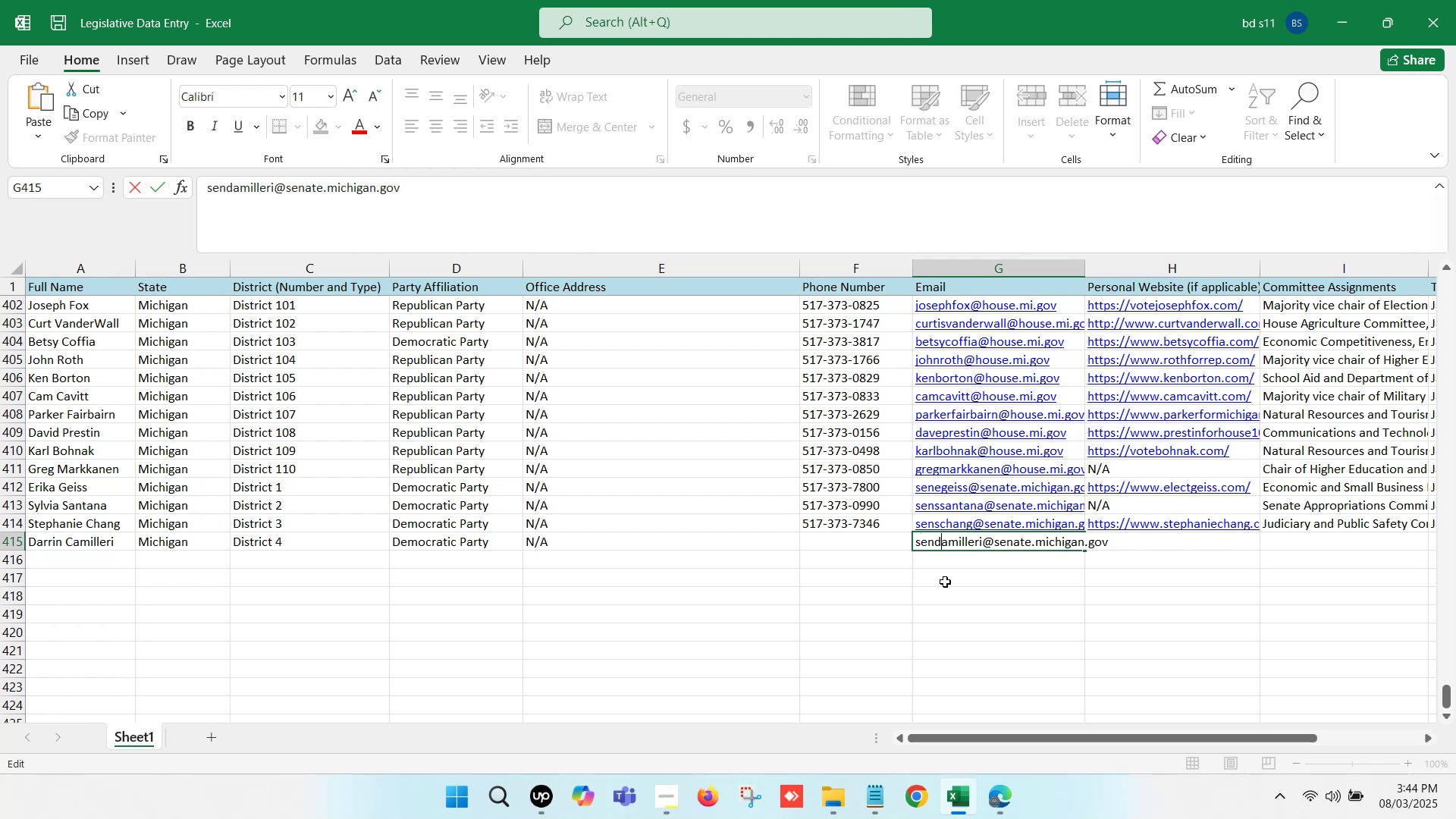 
key(C)
 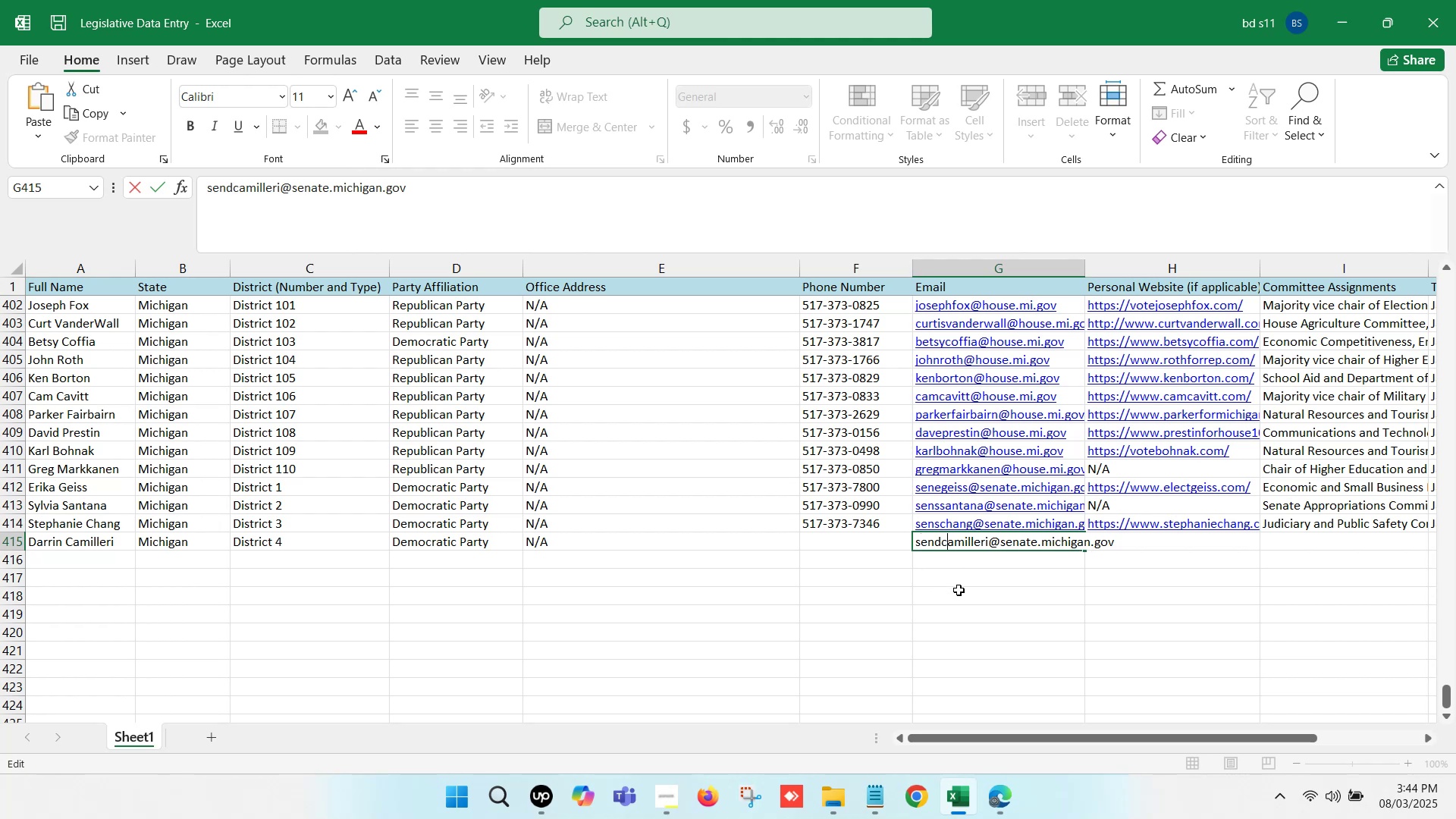 
left_click([959, 590])
 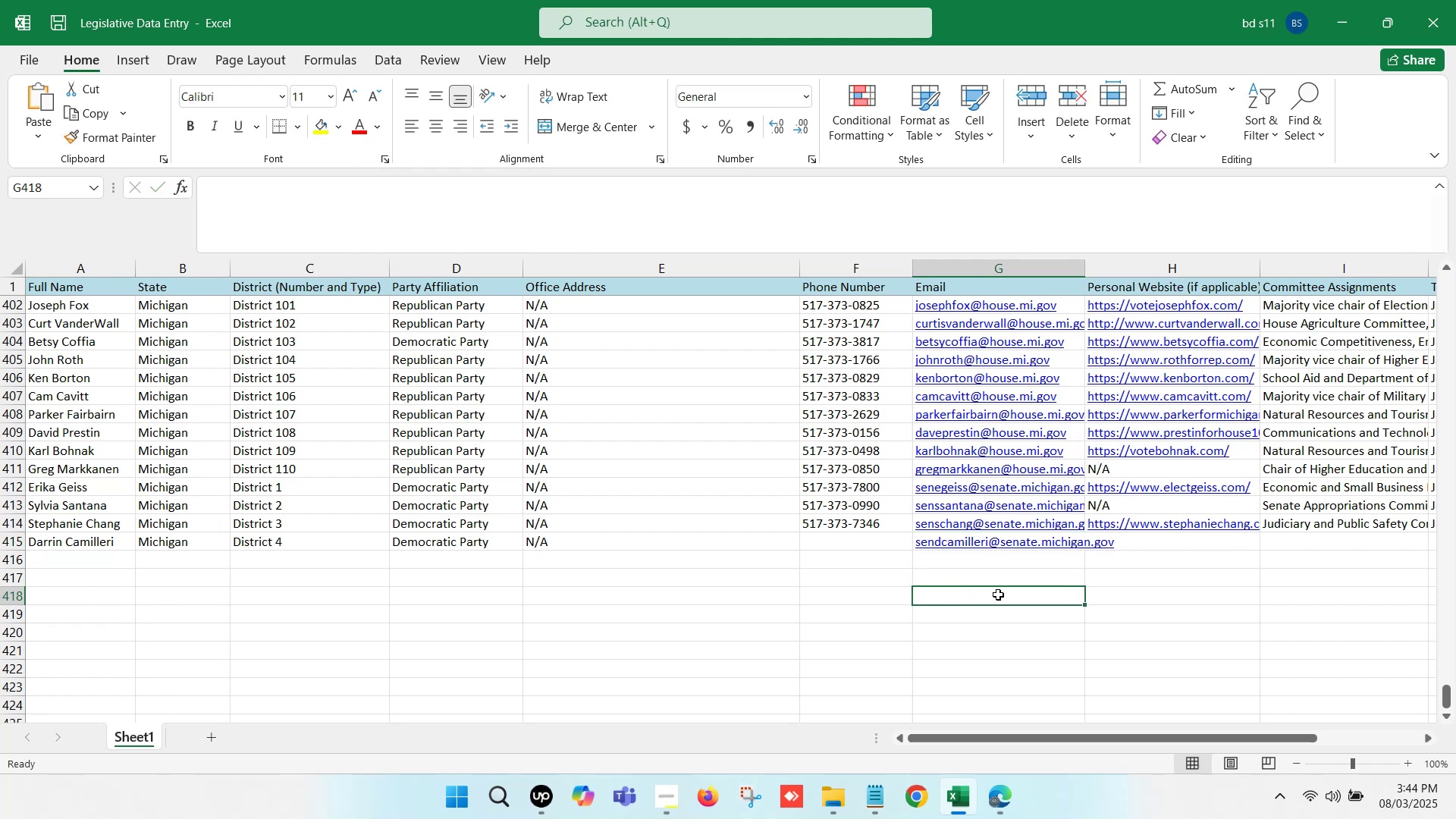 
key(Control+S)
 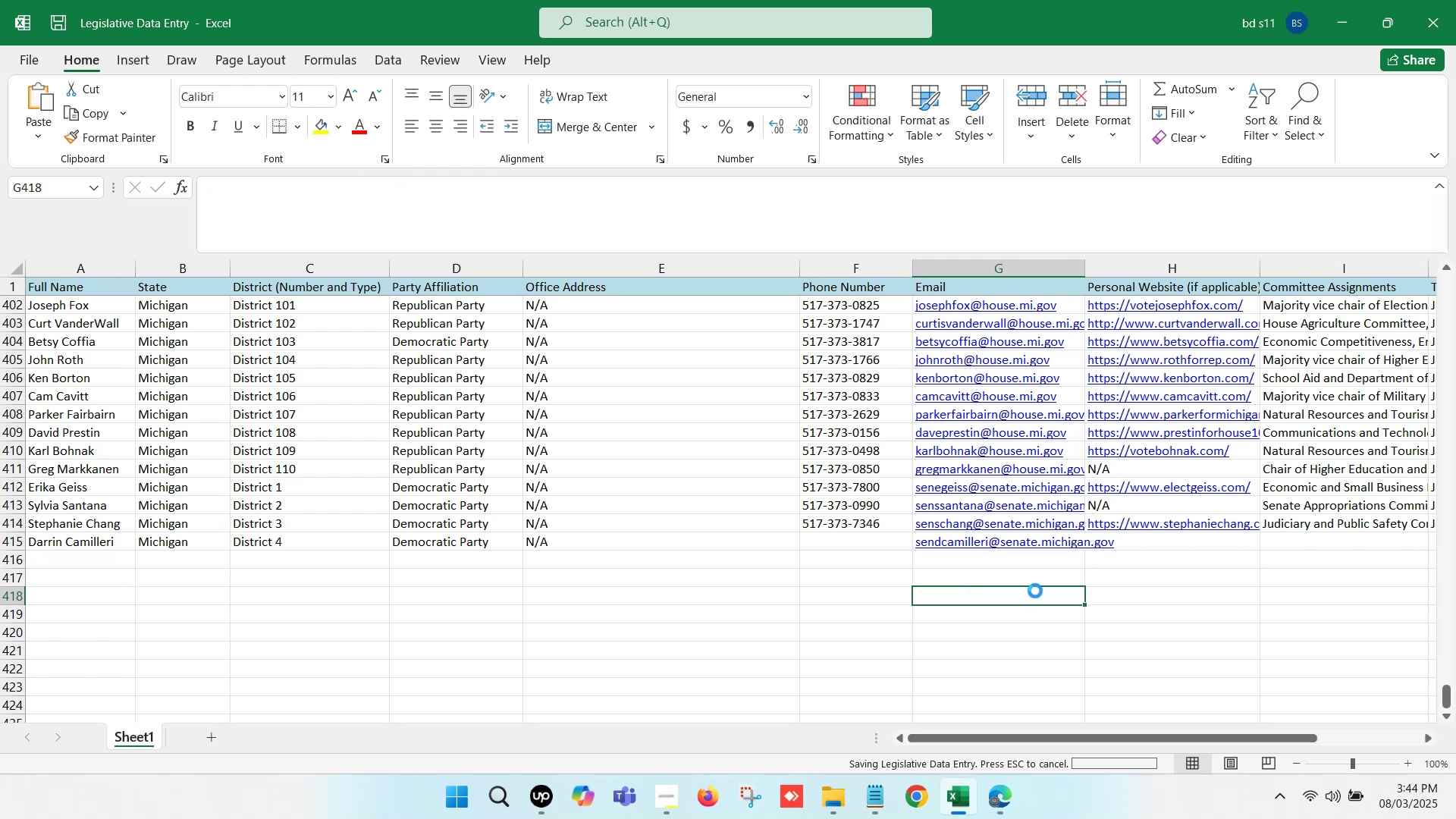 
key(Control+S)
 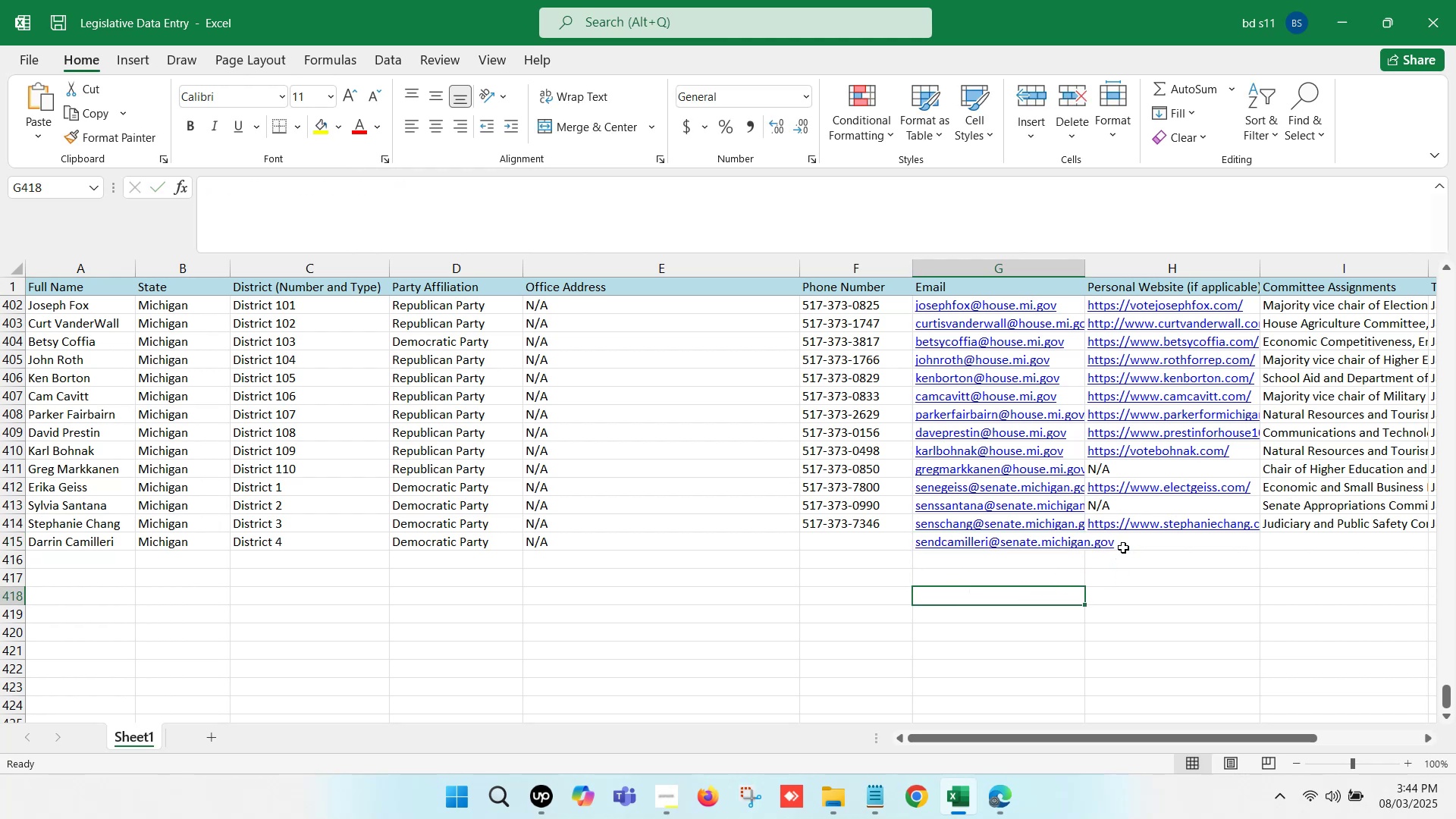 
left_click([1123, 540])
 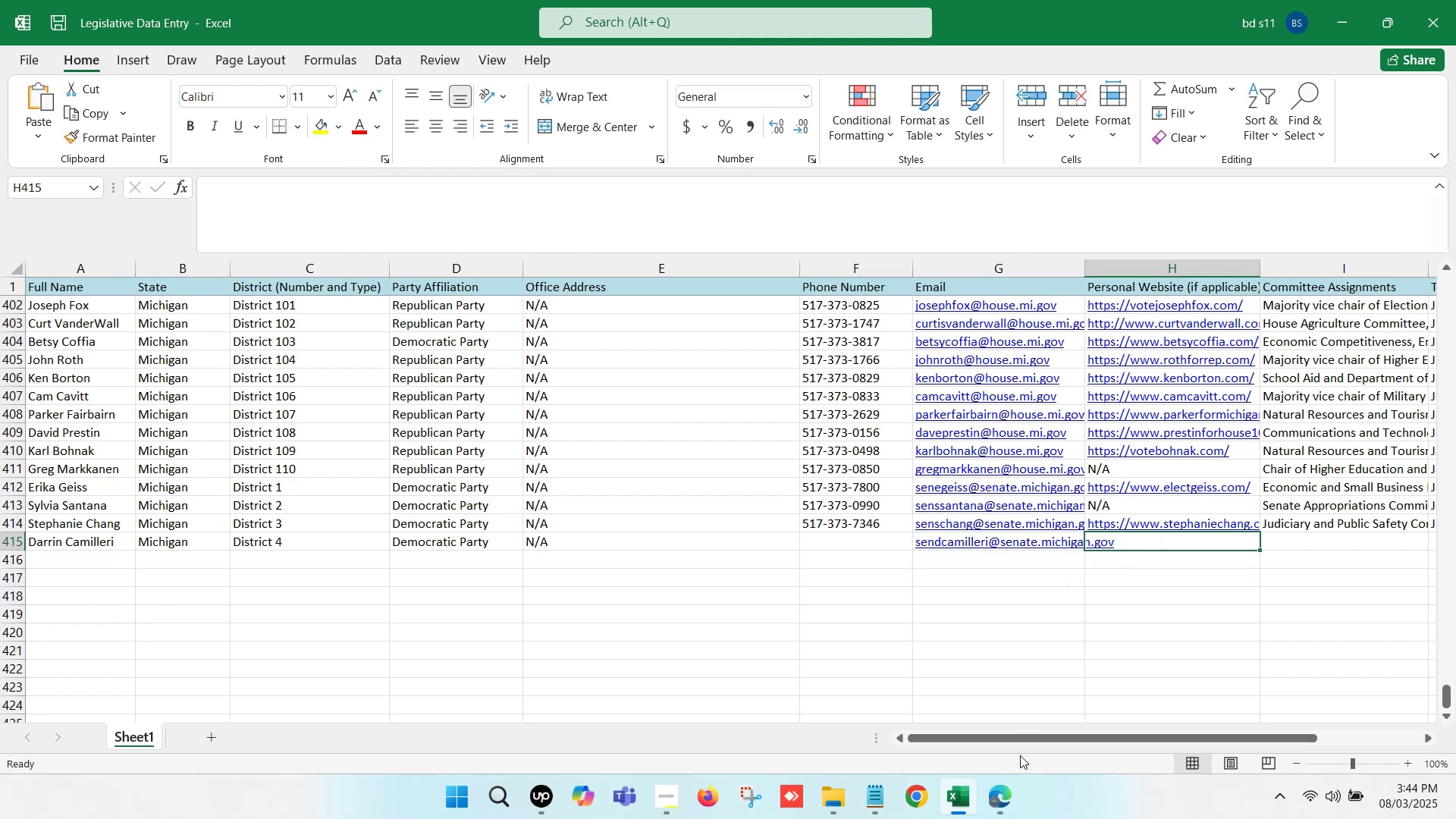 
left_click([1005, 784])
 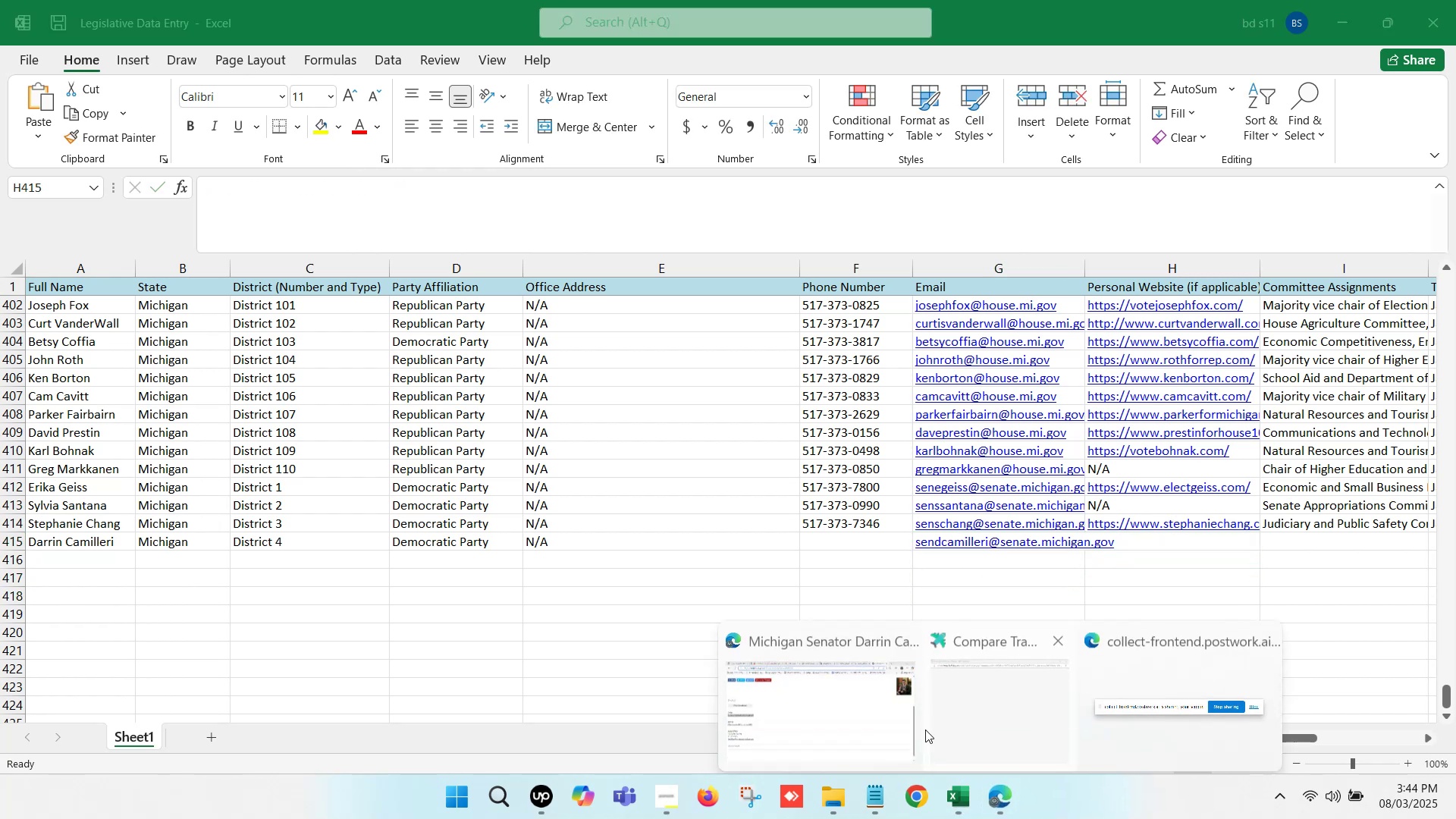 
left_click([867, 704])
 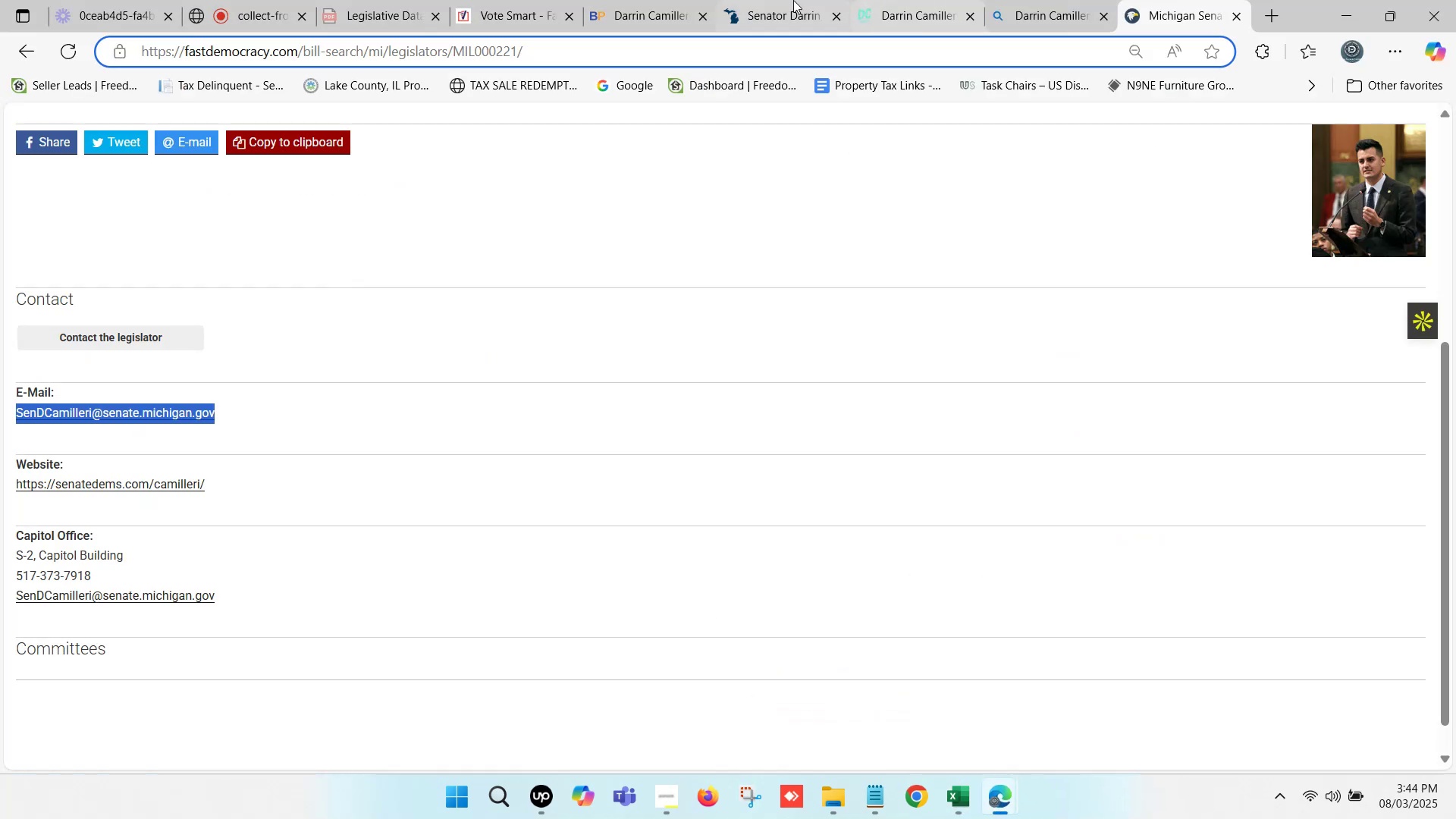 
left_click([792, 0])
 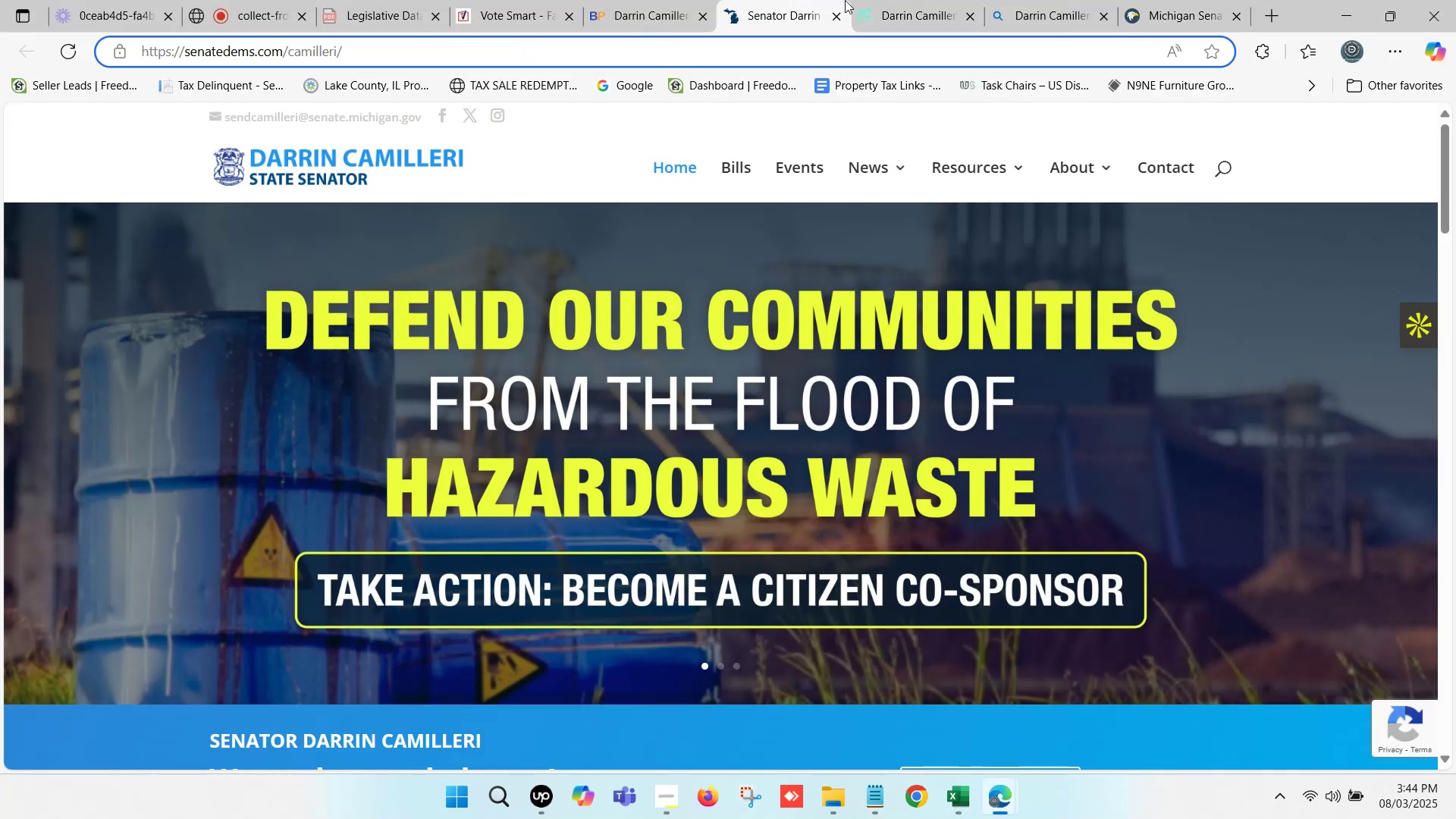 
left_click([910, 0])
 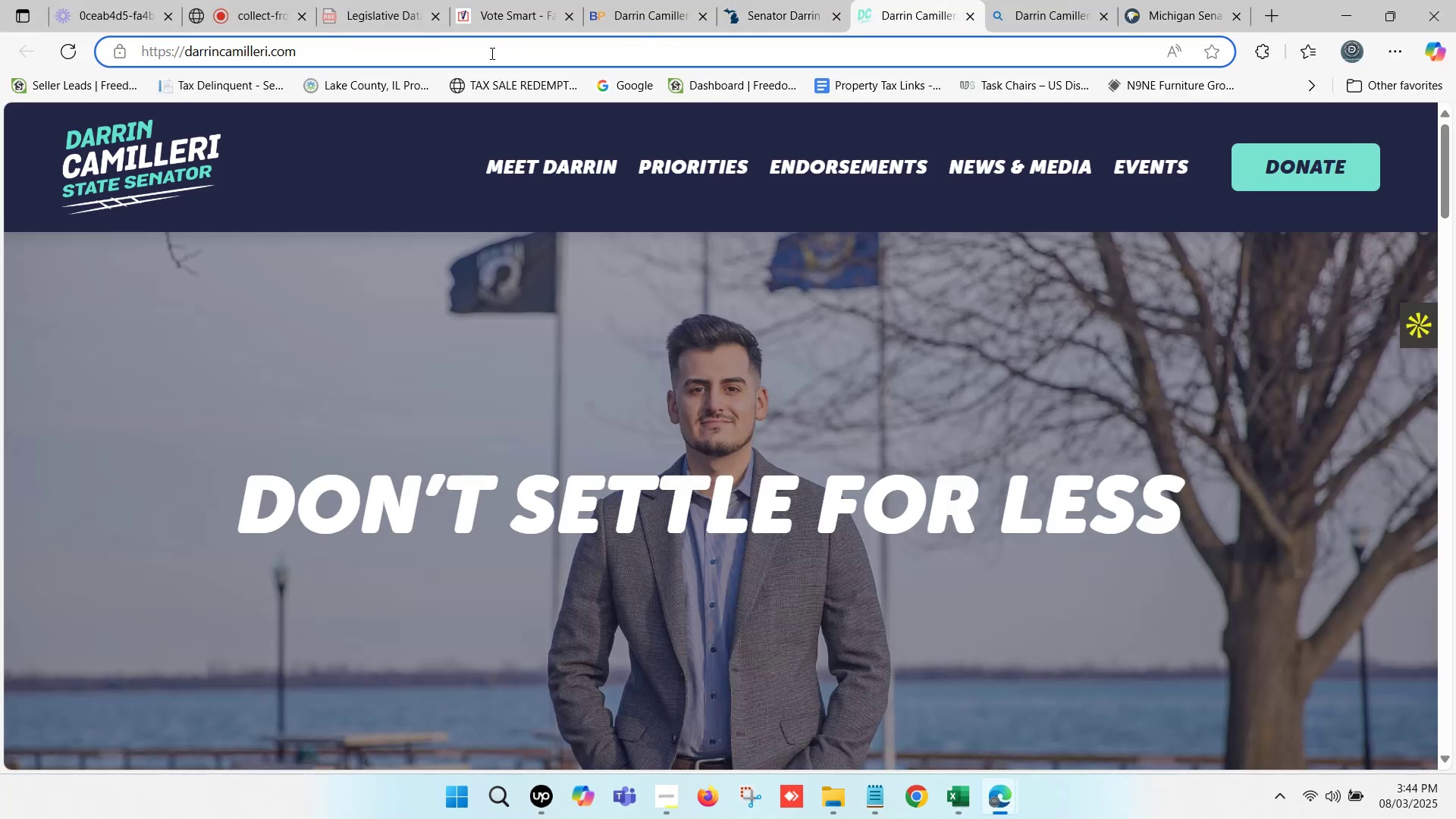 
left_click([482, 53])
 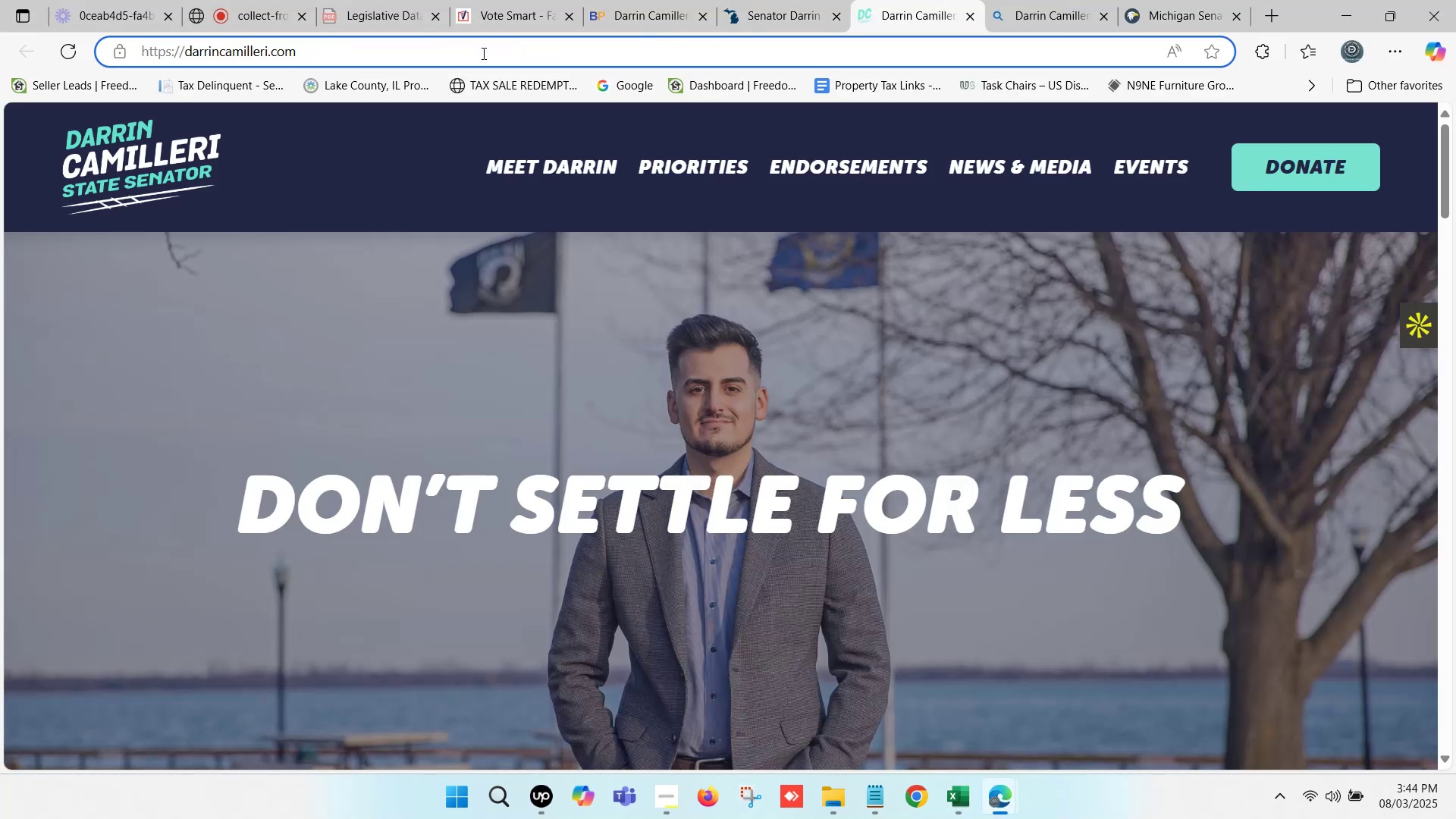 
key(Control+C)
 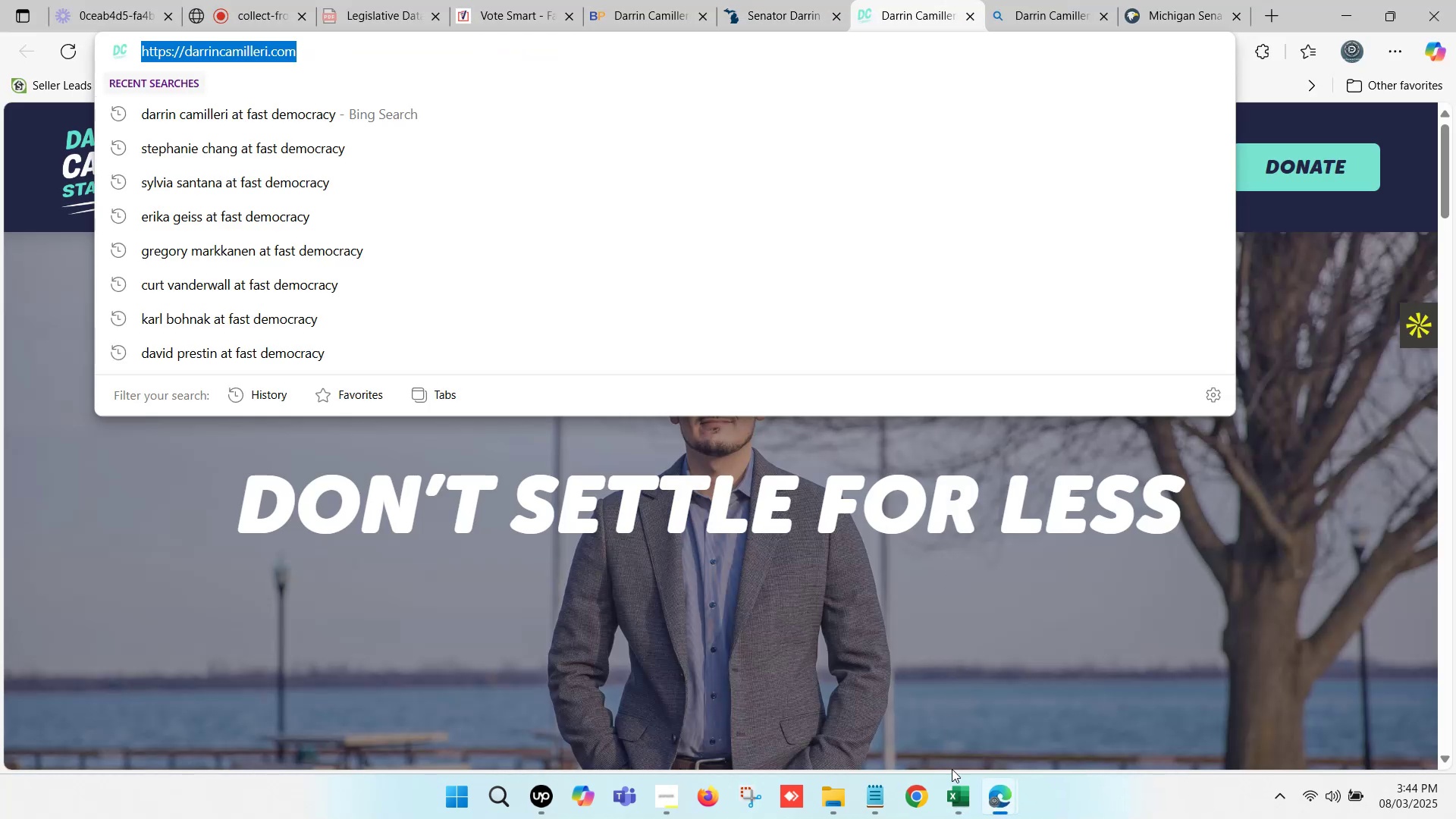 
left_click([952, 788])
 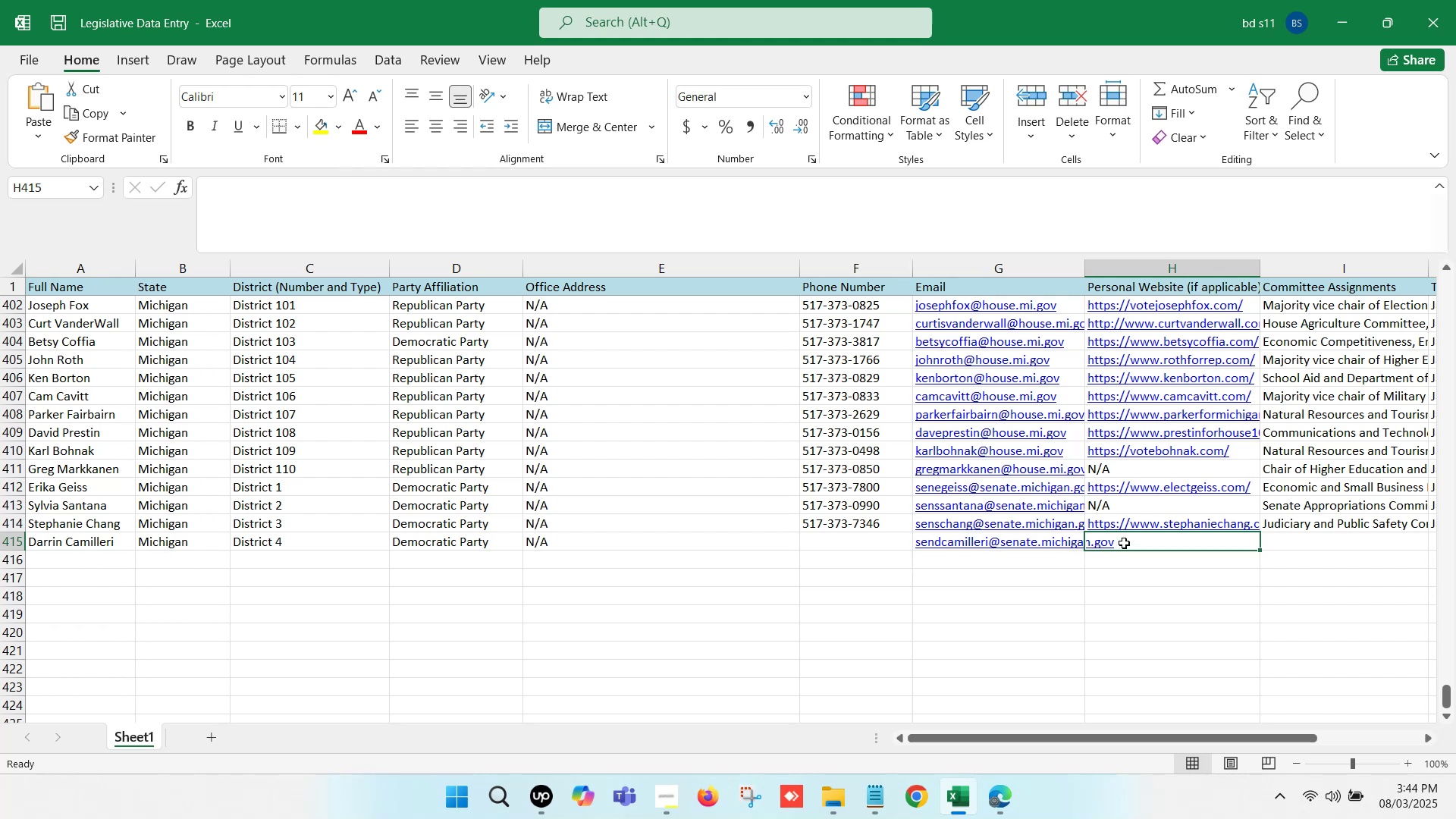 
double_click([1124, 542])
 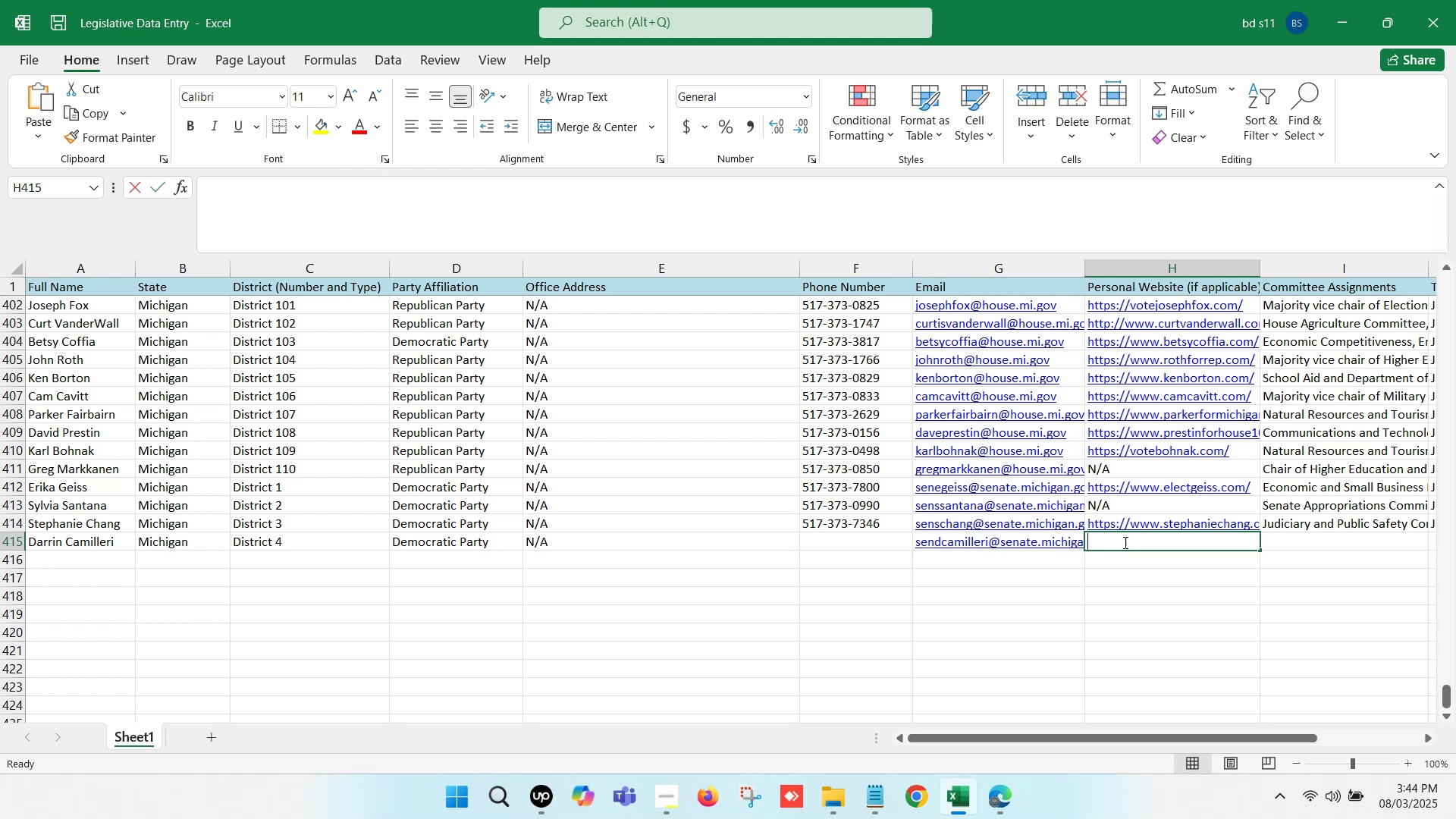 
key(Control+ControlLeft)
 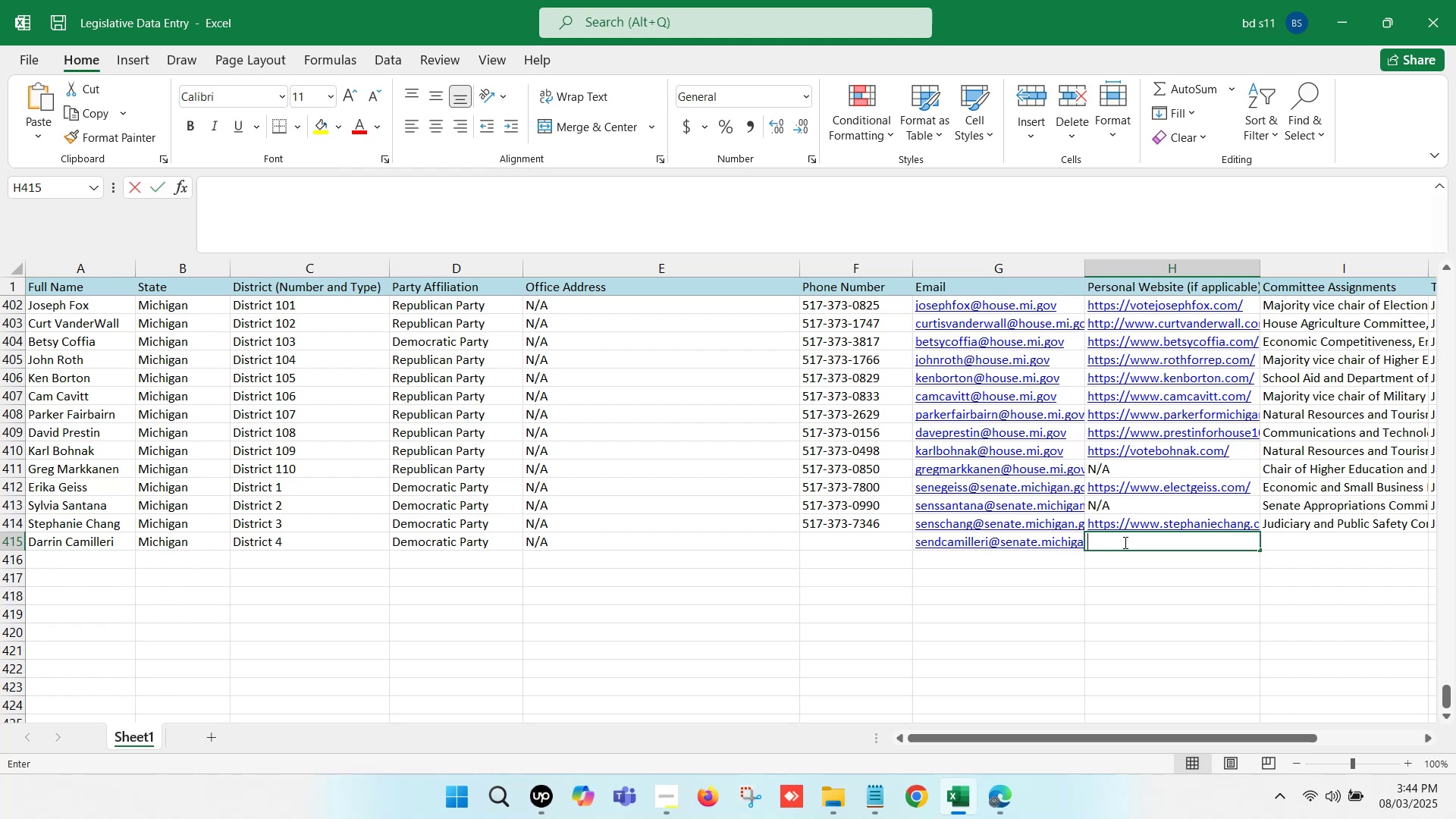 
key(Control+V)
 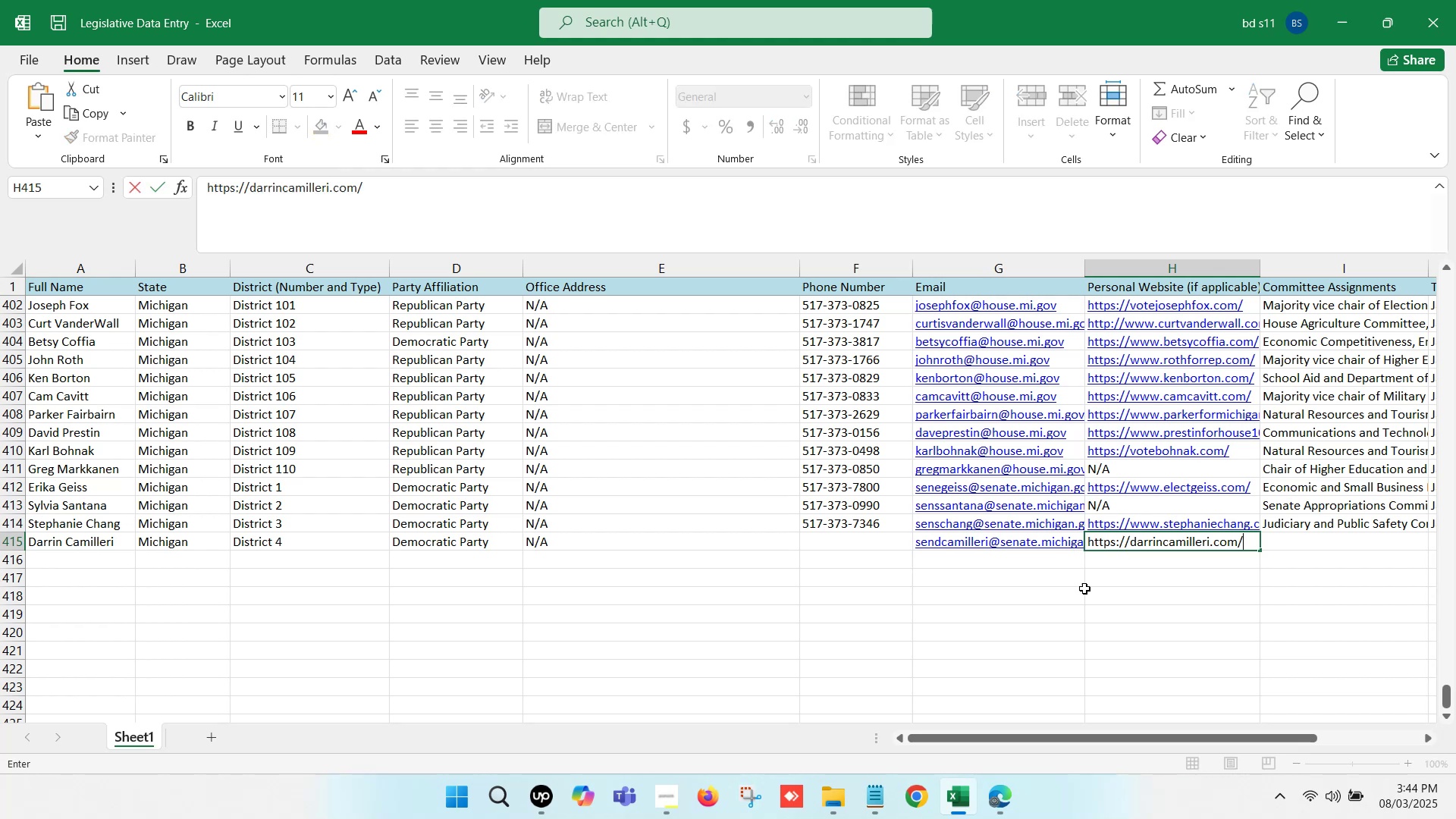 
left_click([1084, 588])
 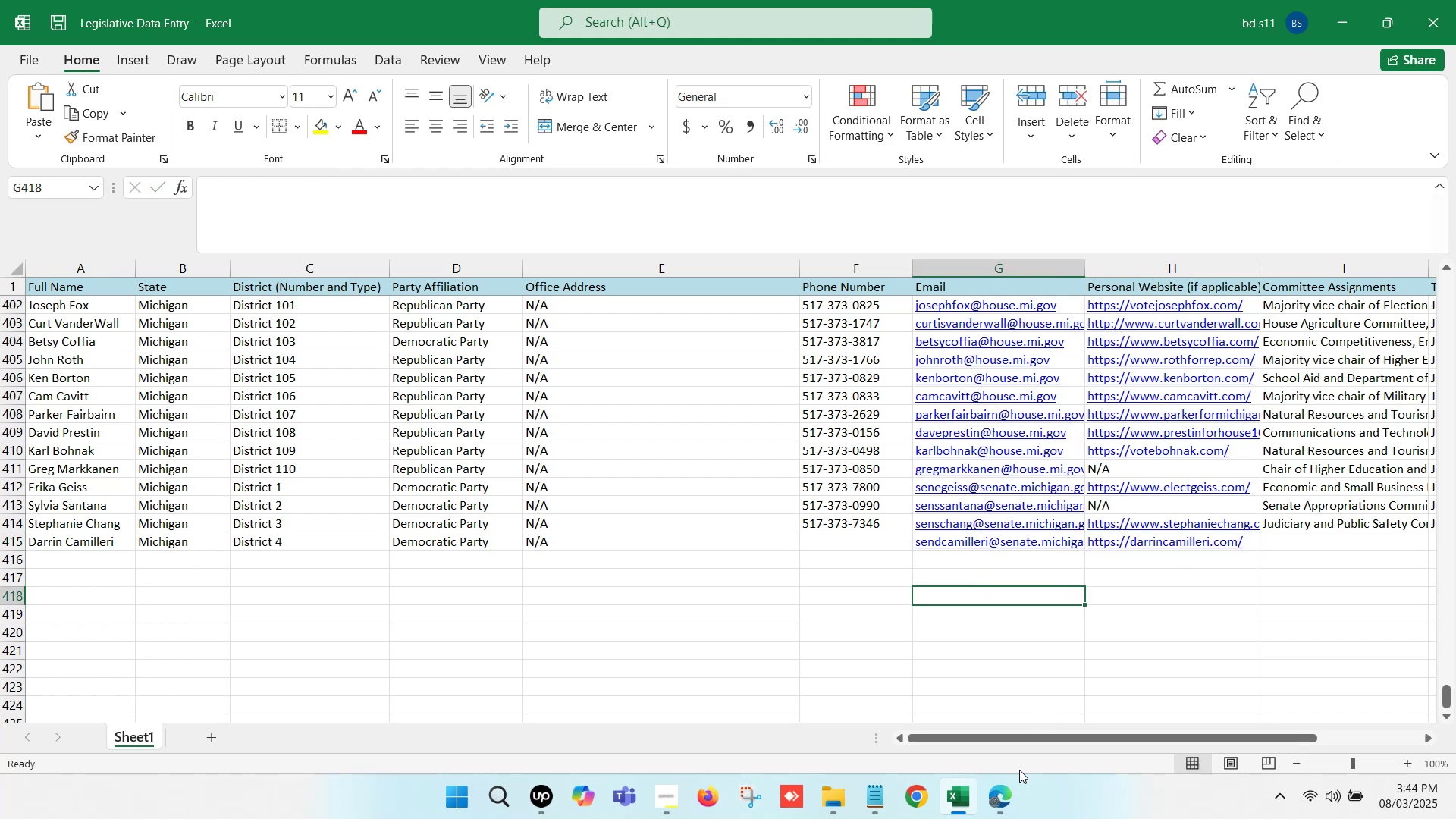 
left_click([1009, 789])
 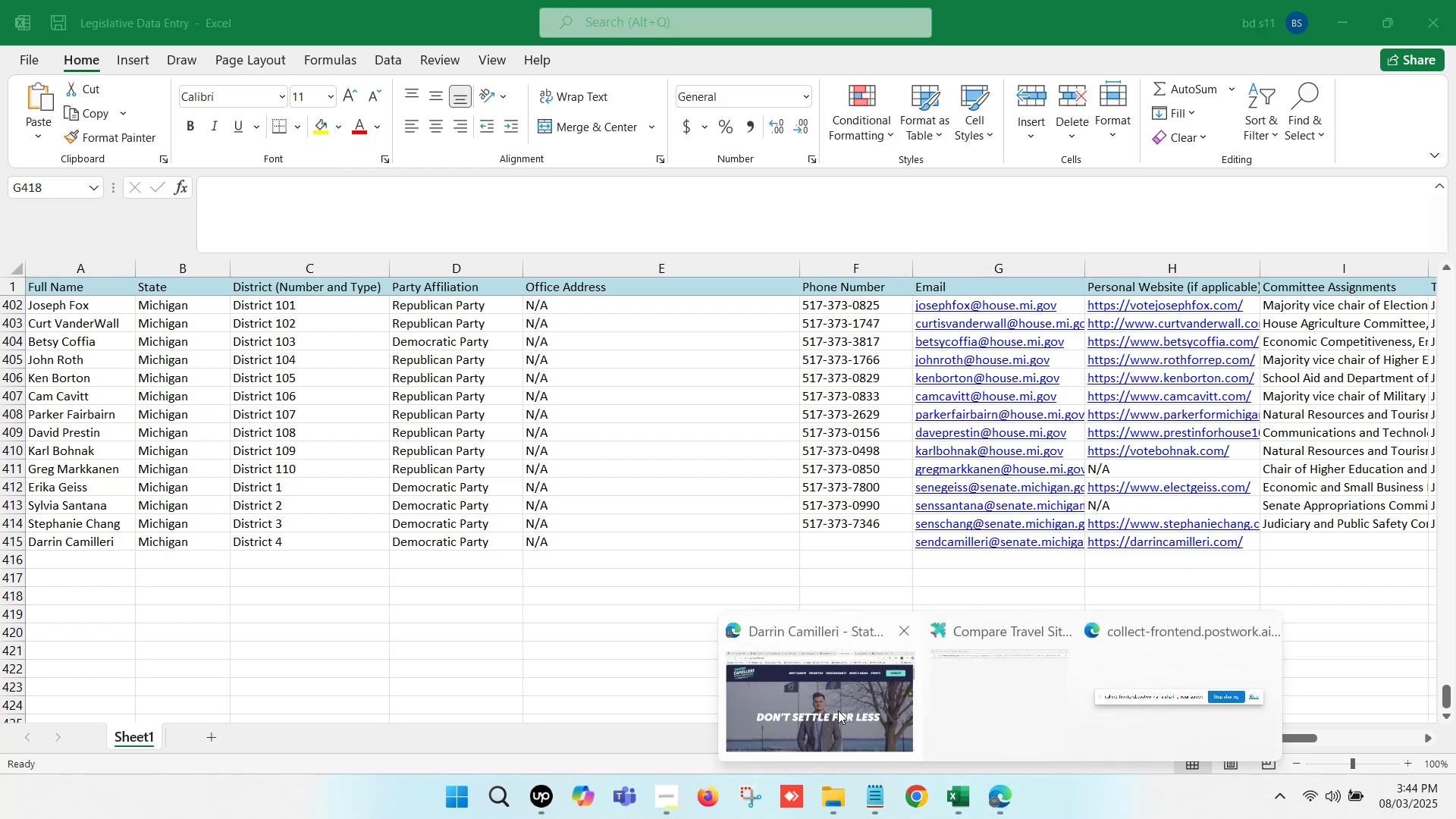 
left_click([836, 711])
 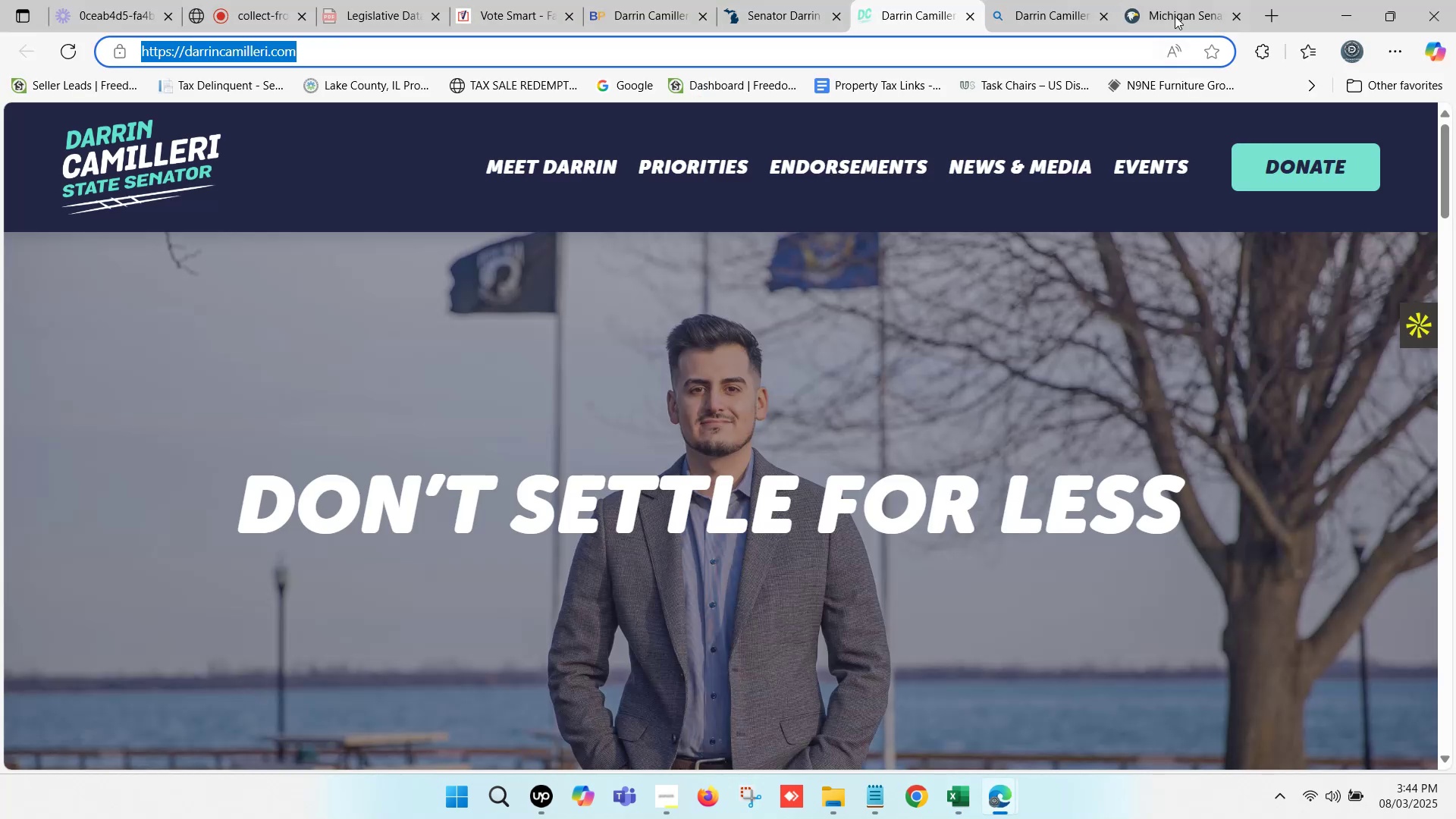 
left_click([1177, 0])
 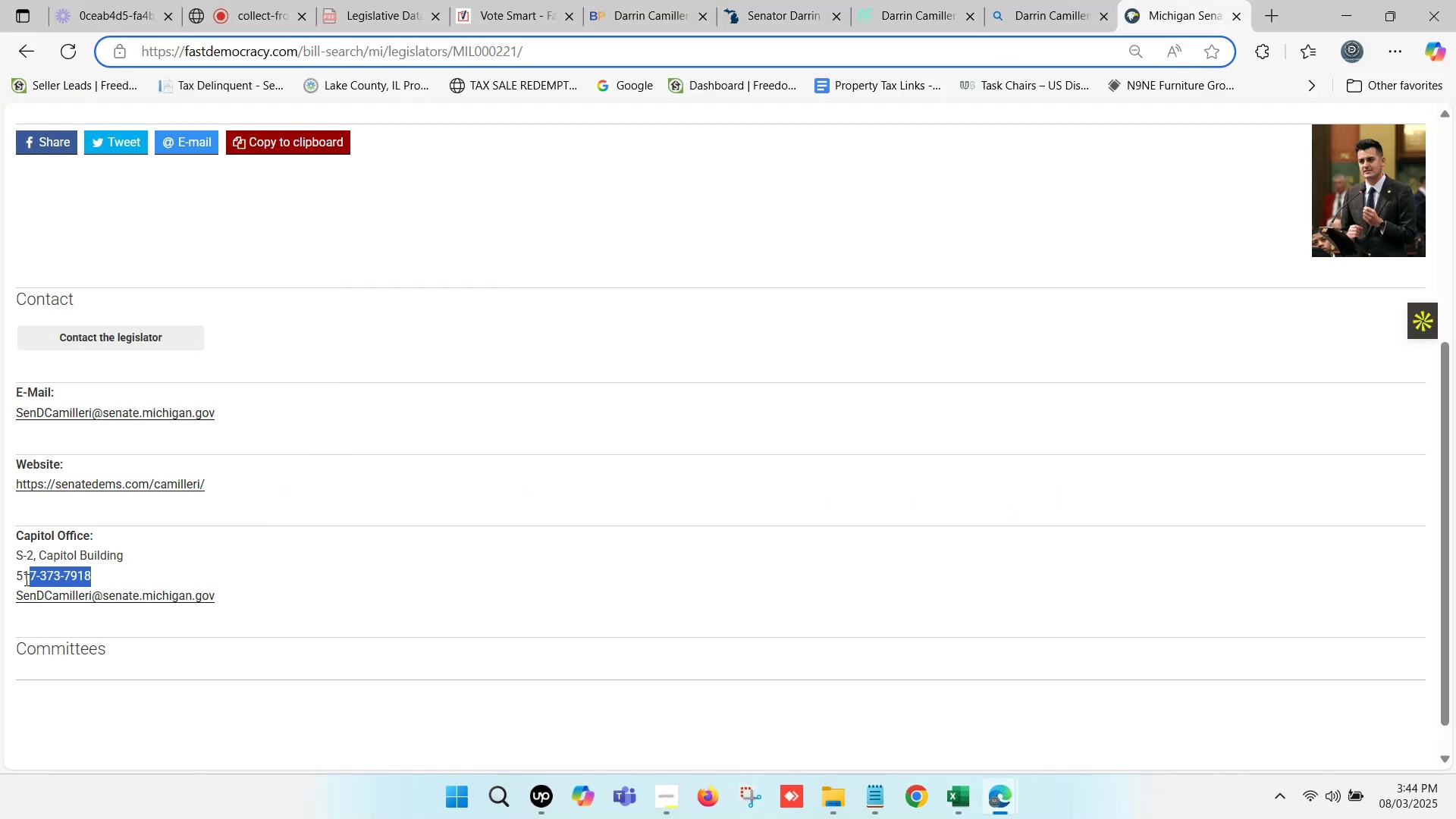 
key(Control+ControlLeft)
 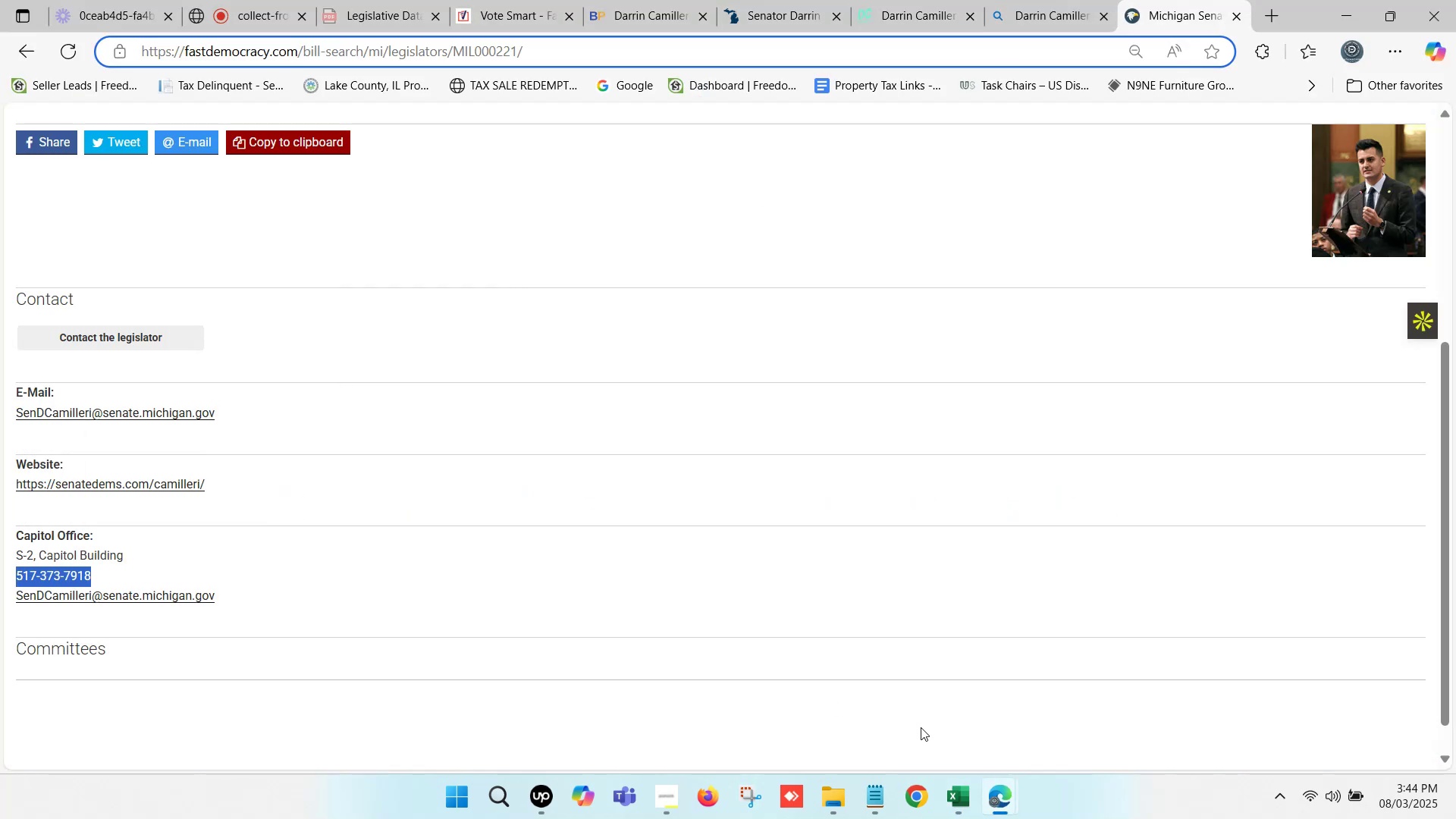 
key(Control+C)
 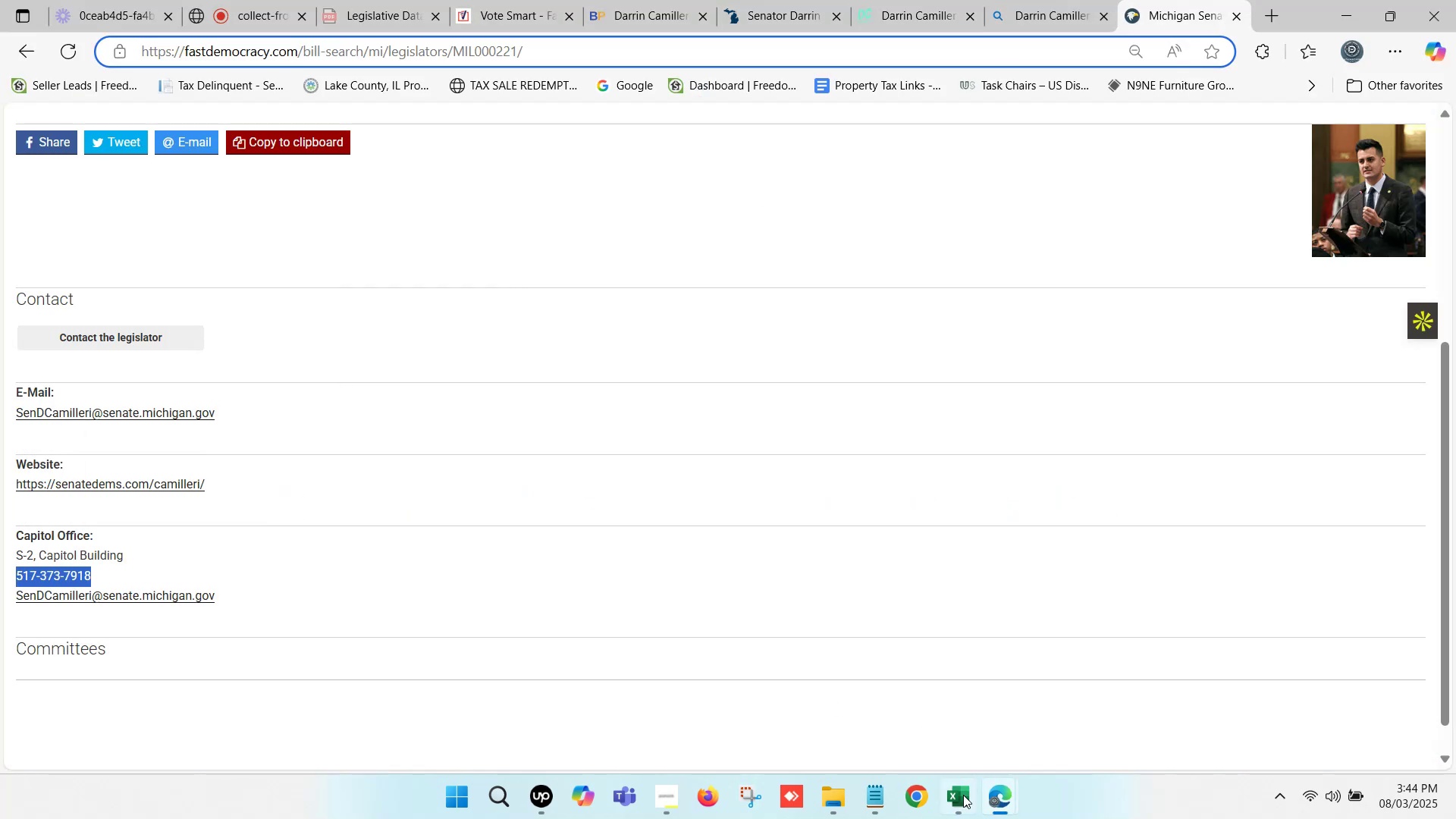 
left_click([962, 803])
 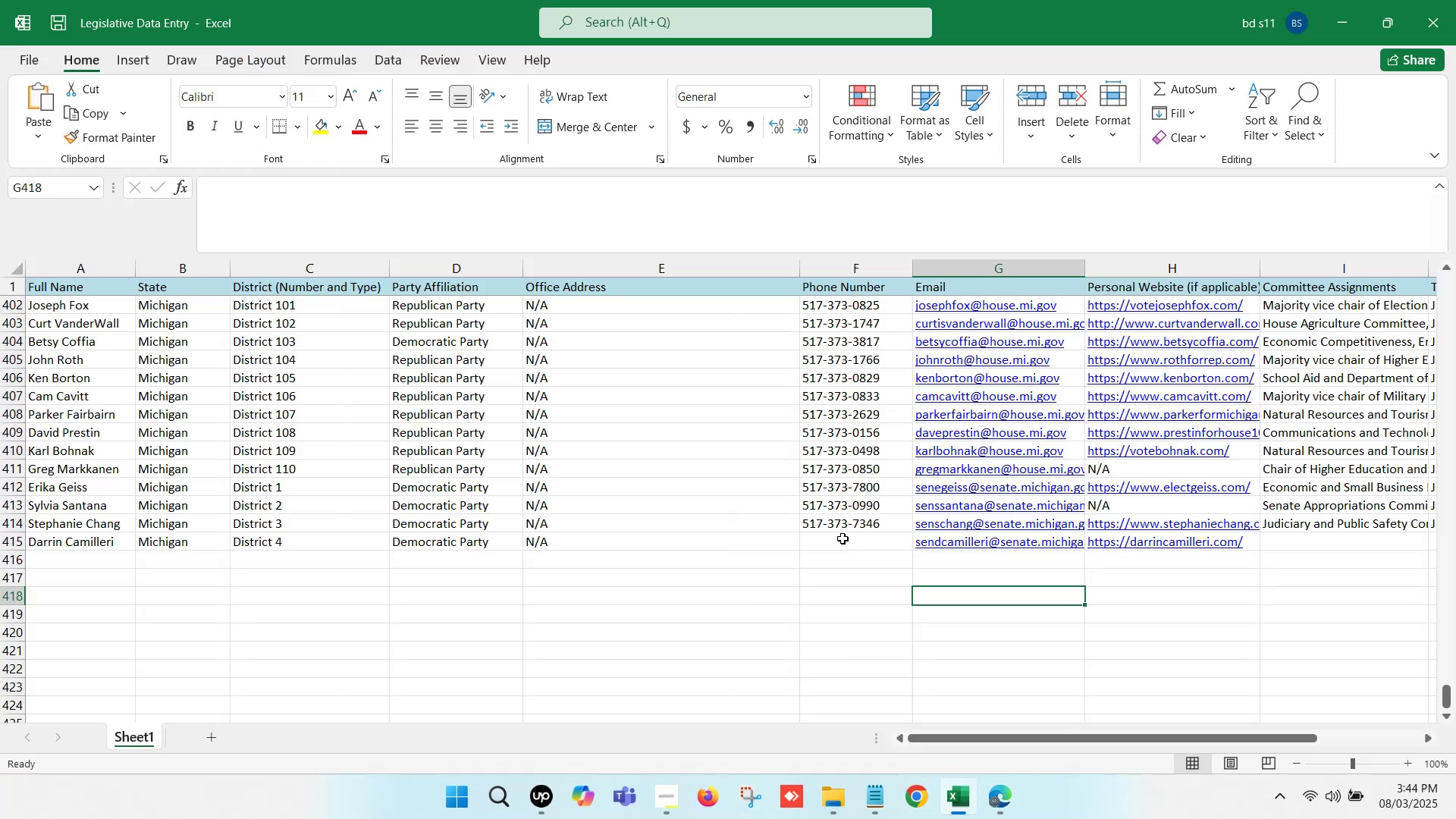 
double_click([843, 538])
 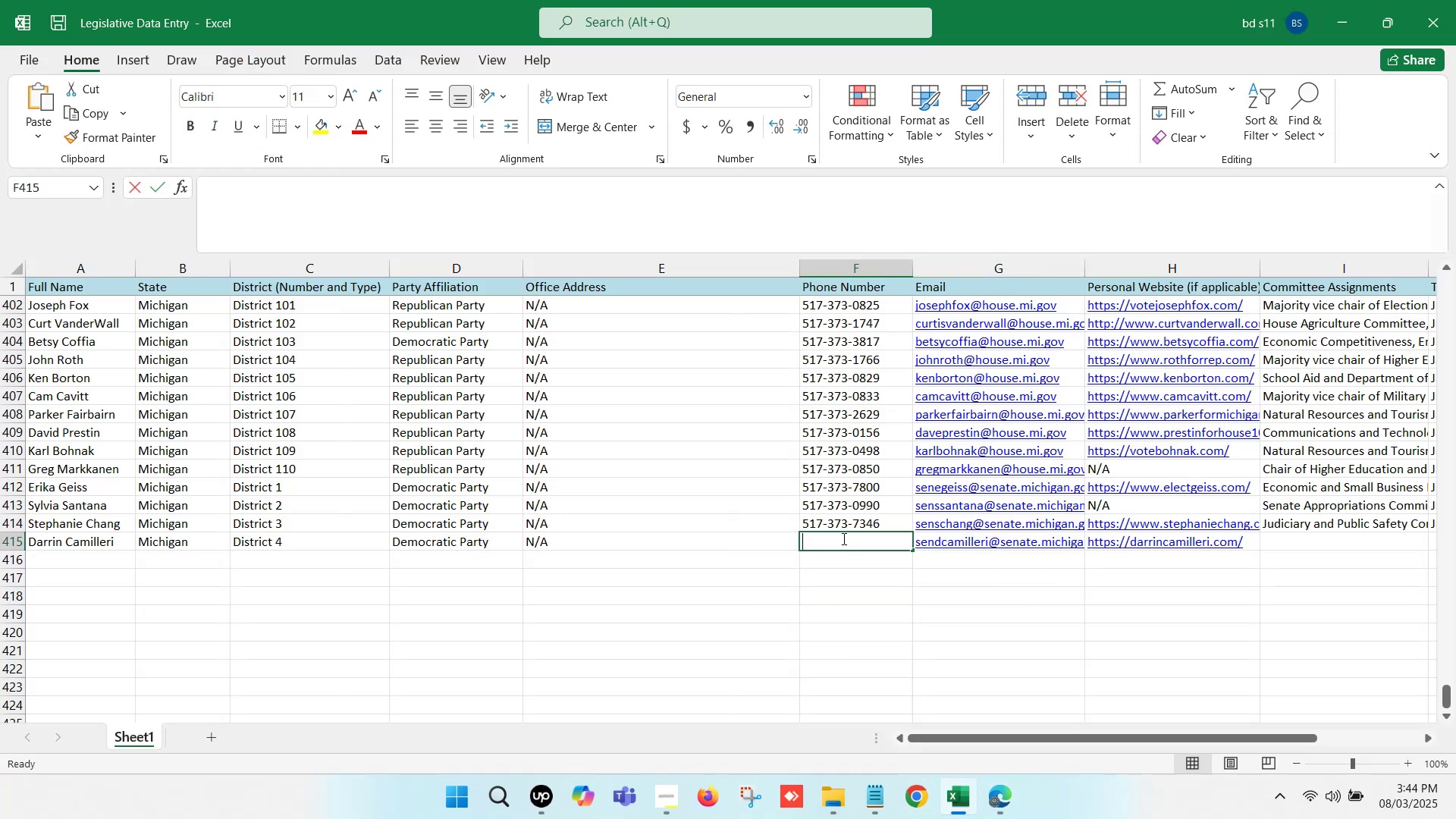 
key(Control+ControlLeft)
 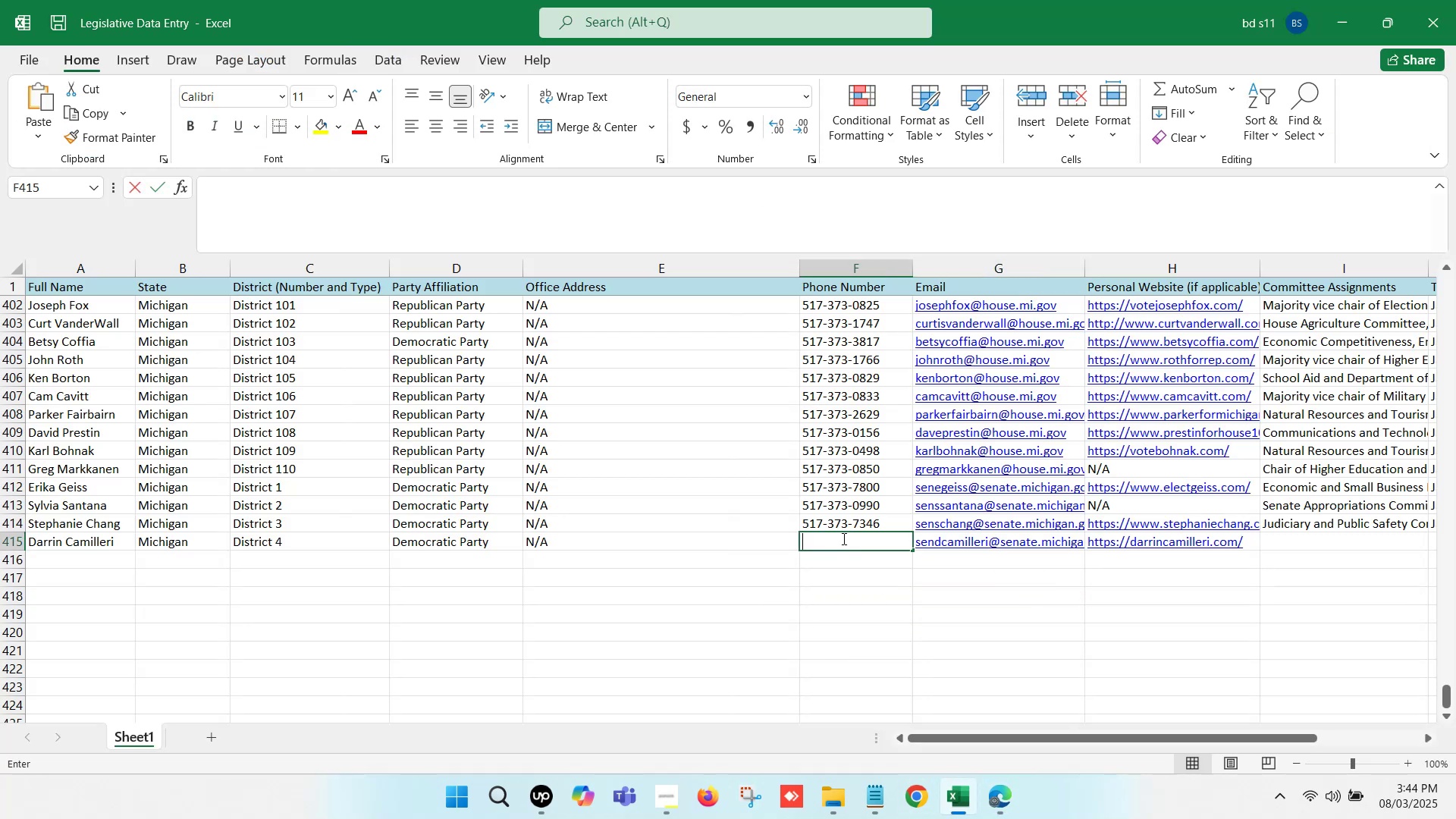 
key(Control+V)
 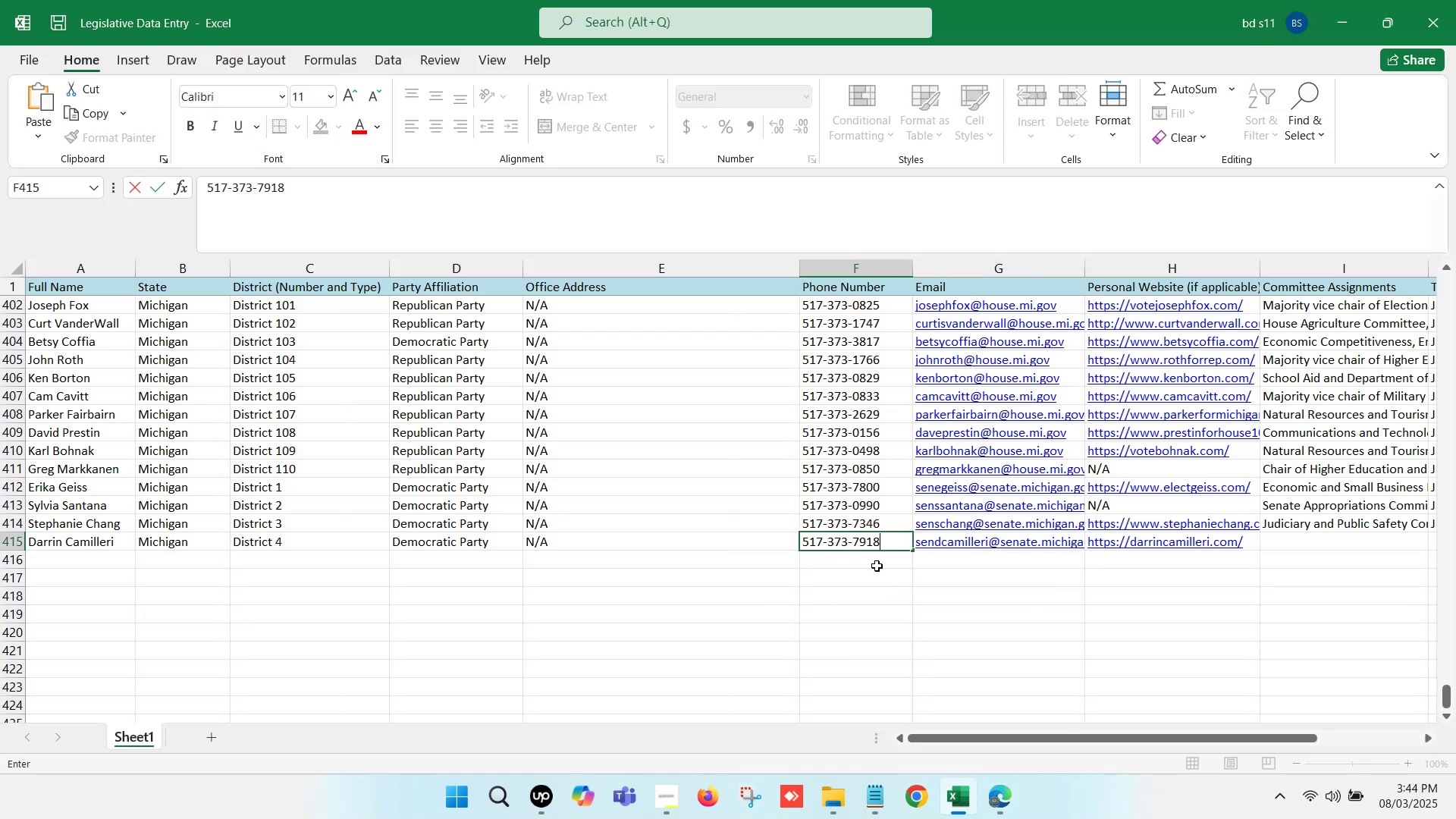 
left_click([877, 566])
 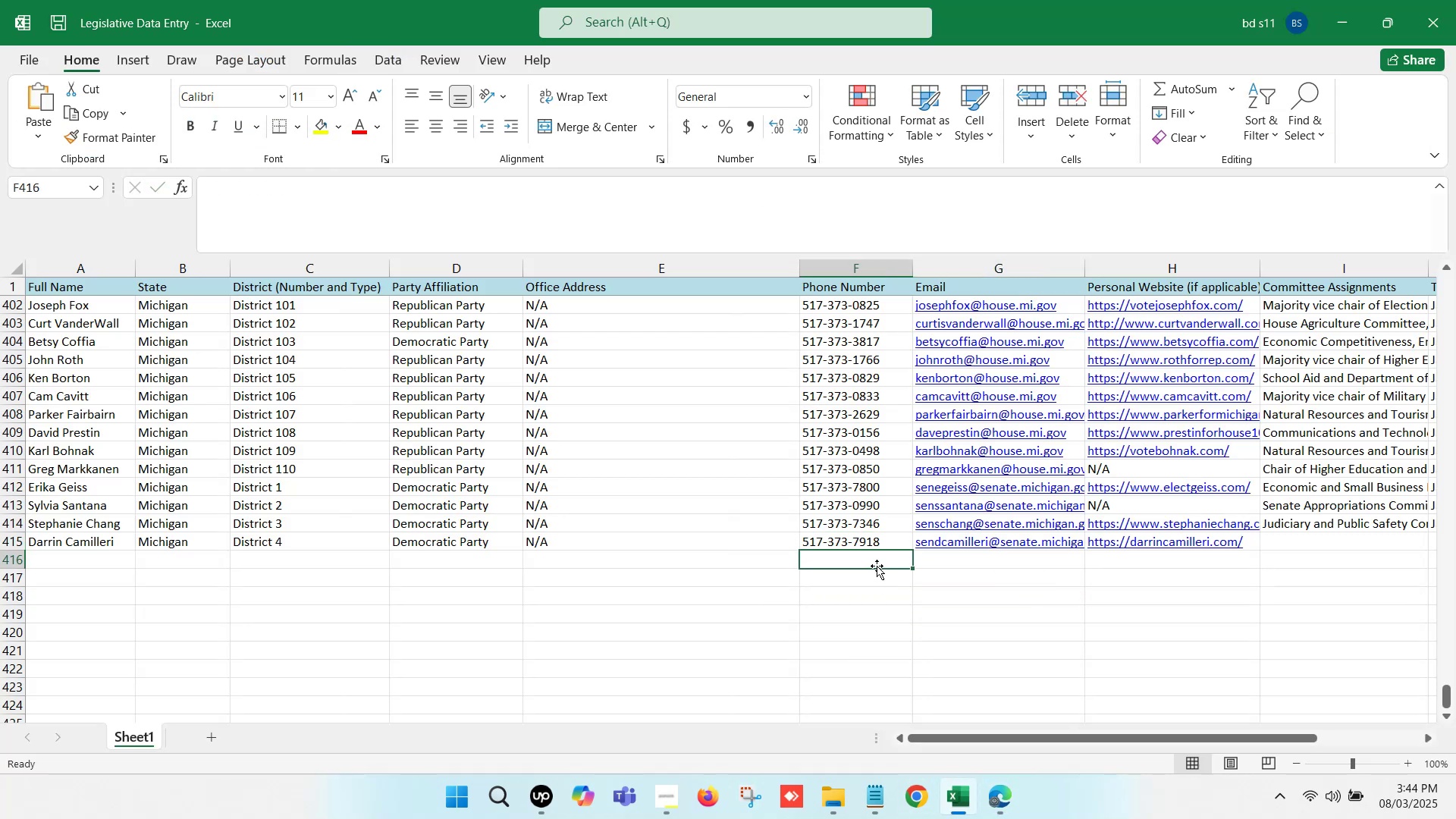 
key(ArrowRight)
 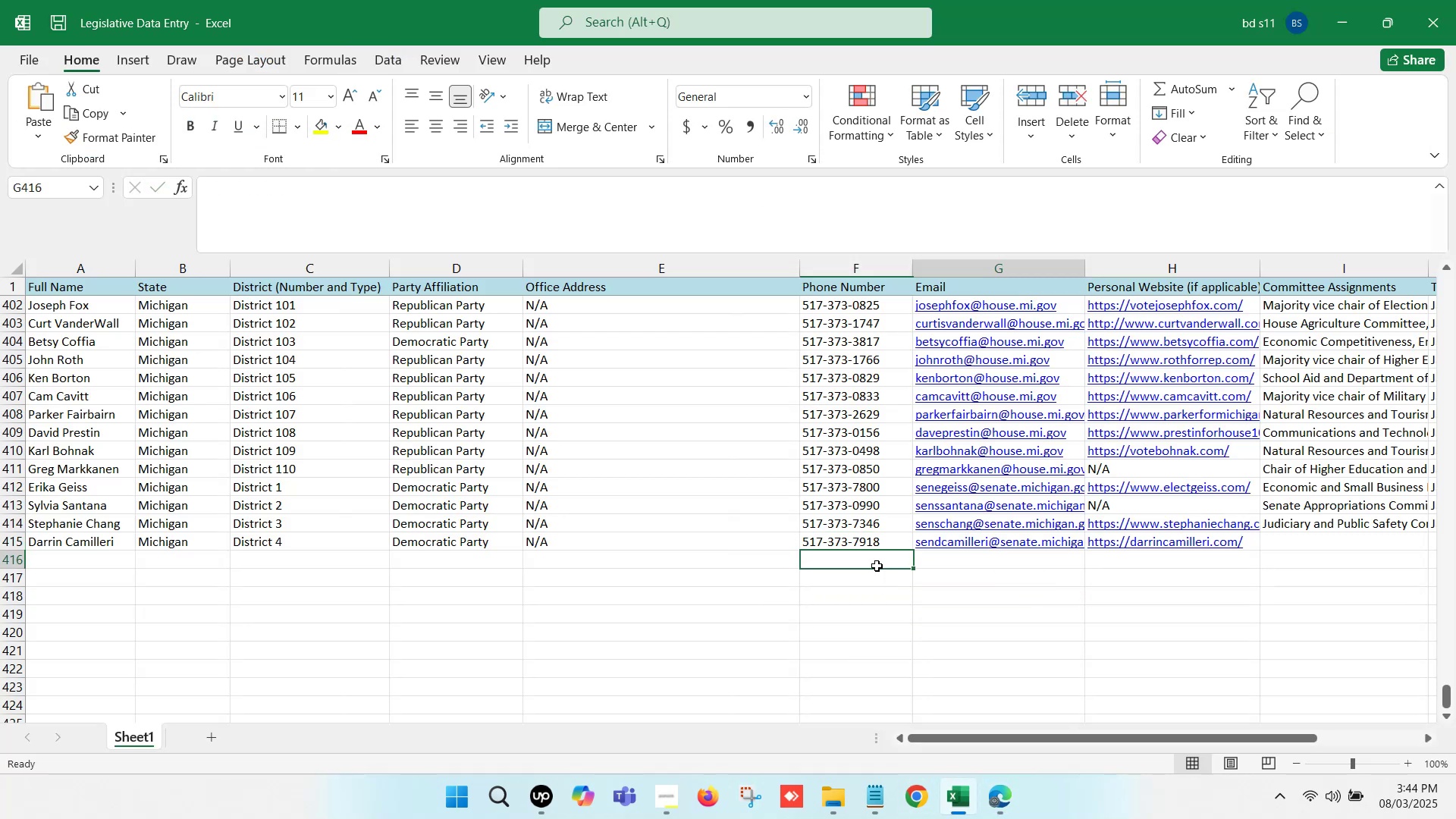 
key(ArrowRight)
 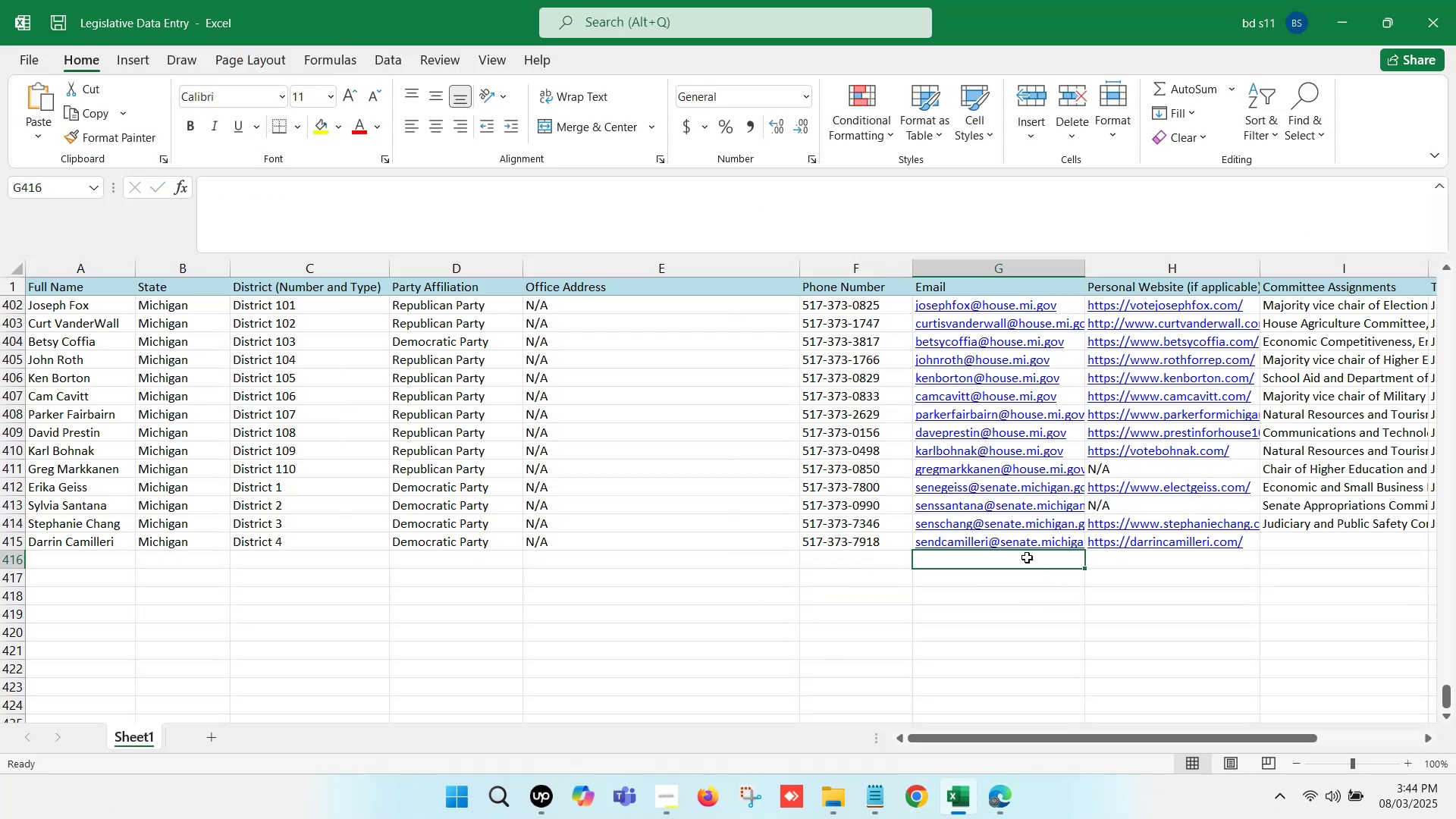 
key(ArrowRight)
 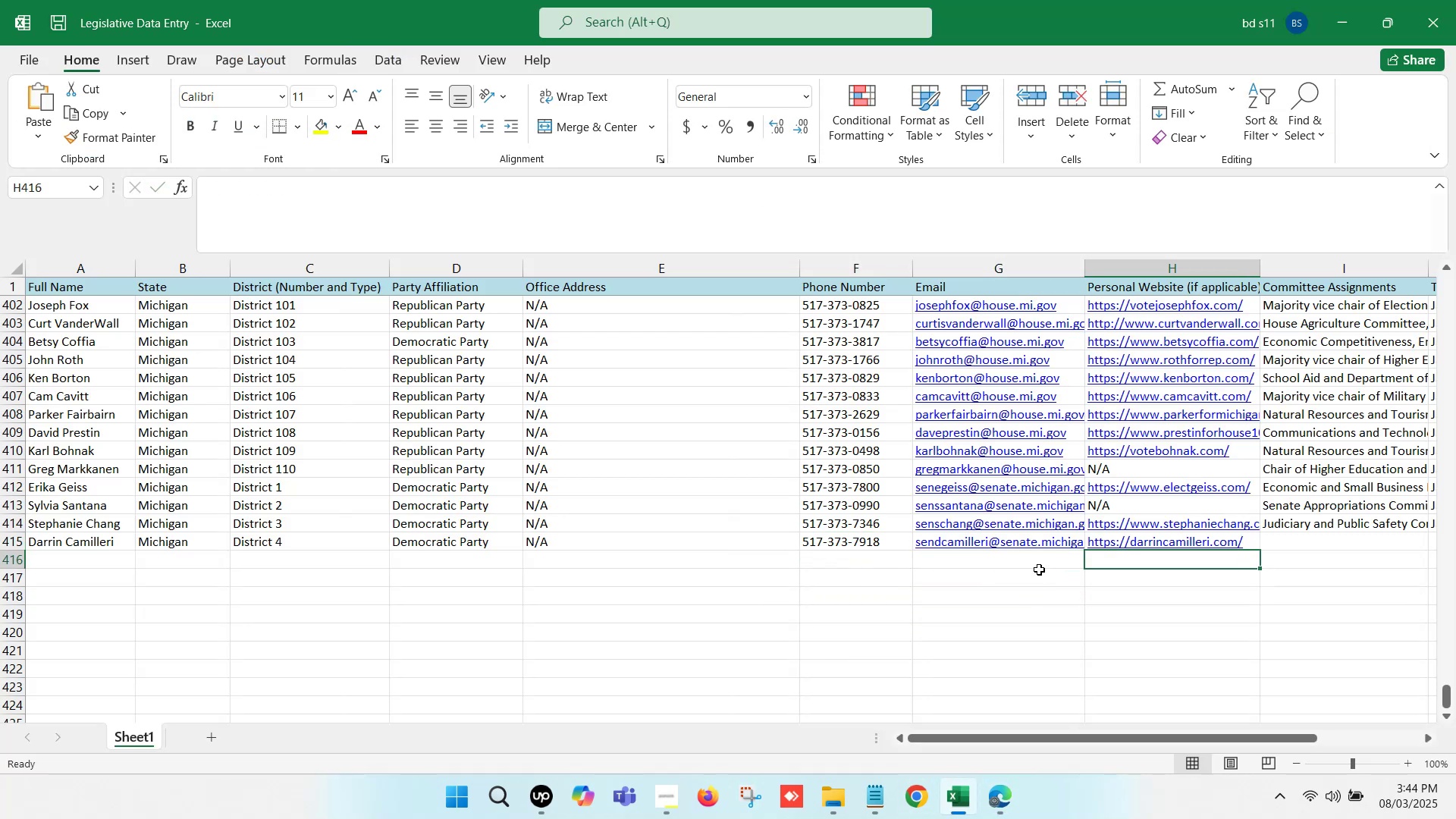 
key(ArrowRight)
 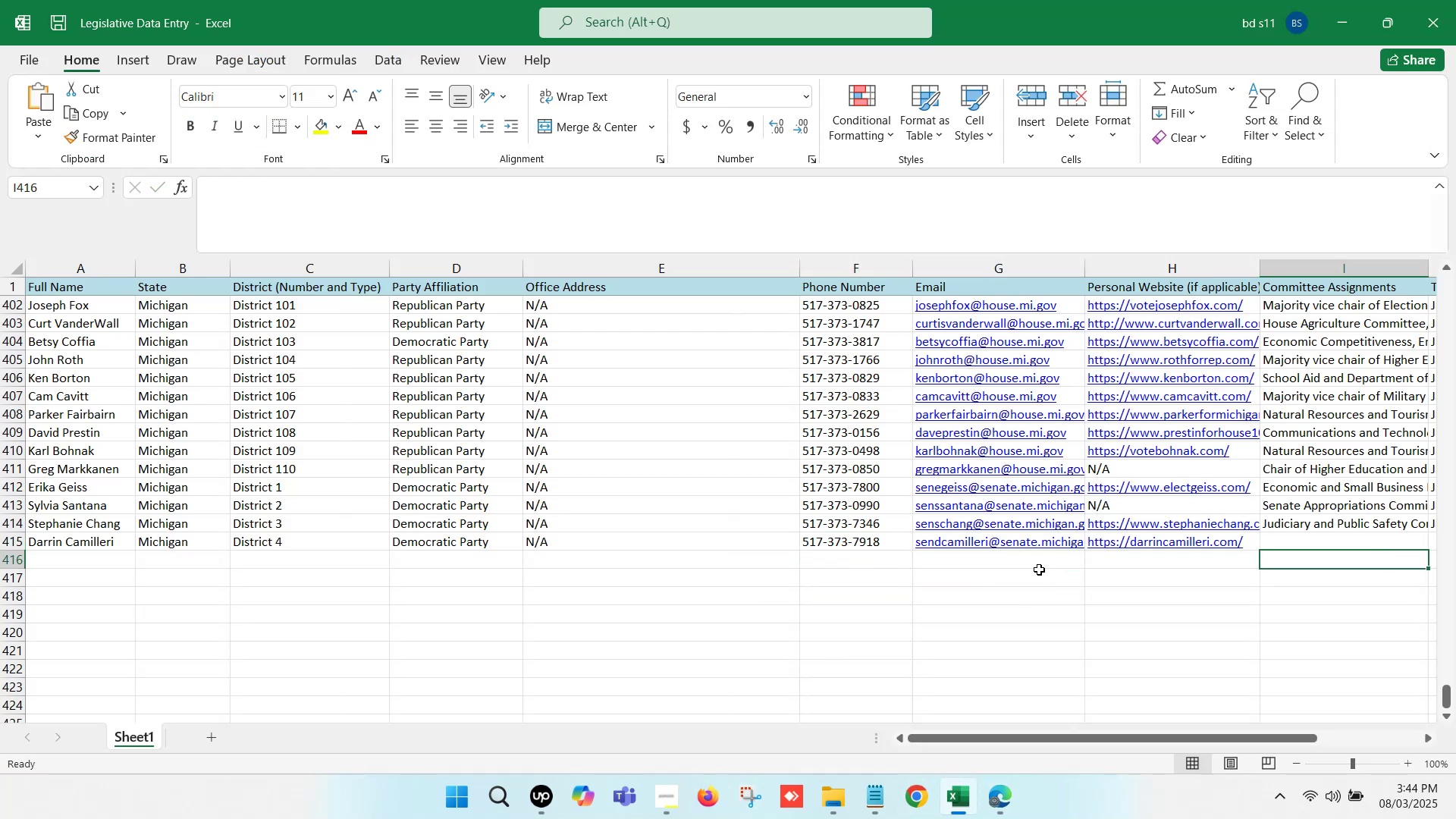 
key(ArrowRight)
 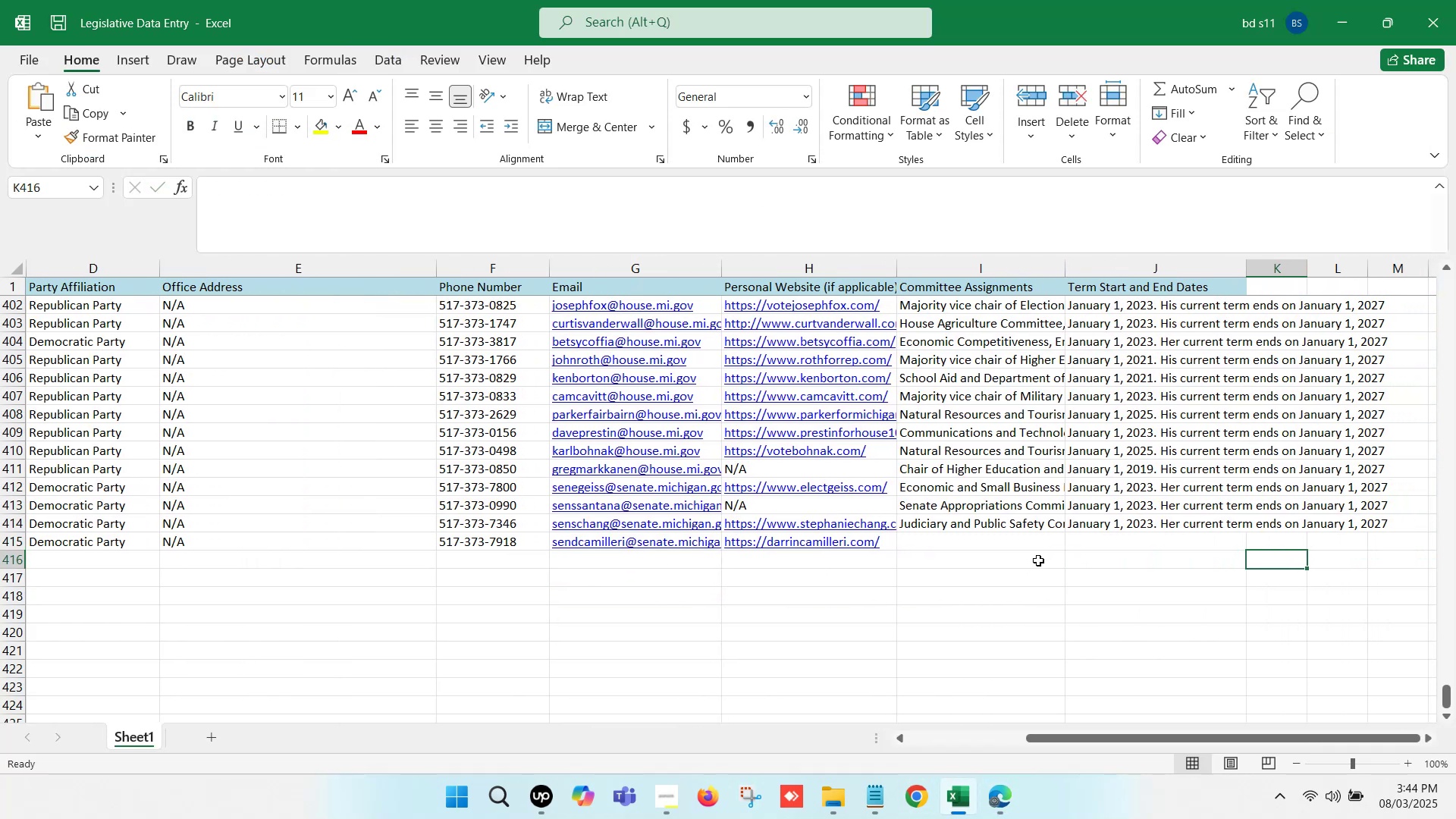 
left_click([1002, 540])
 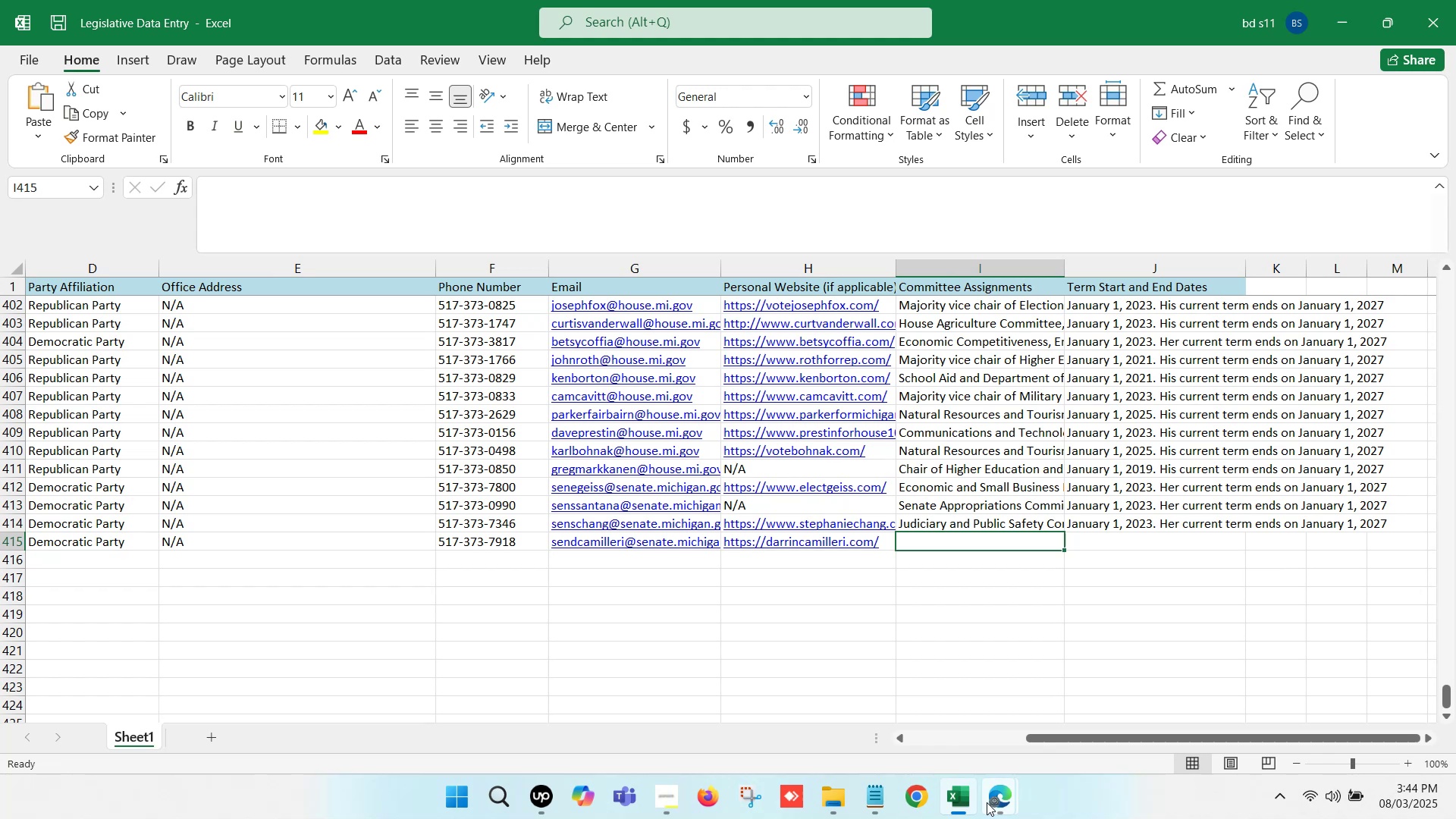 
left_click([987, 807])
 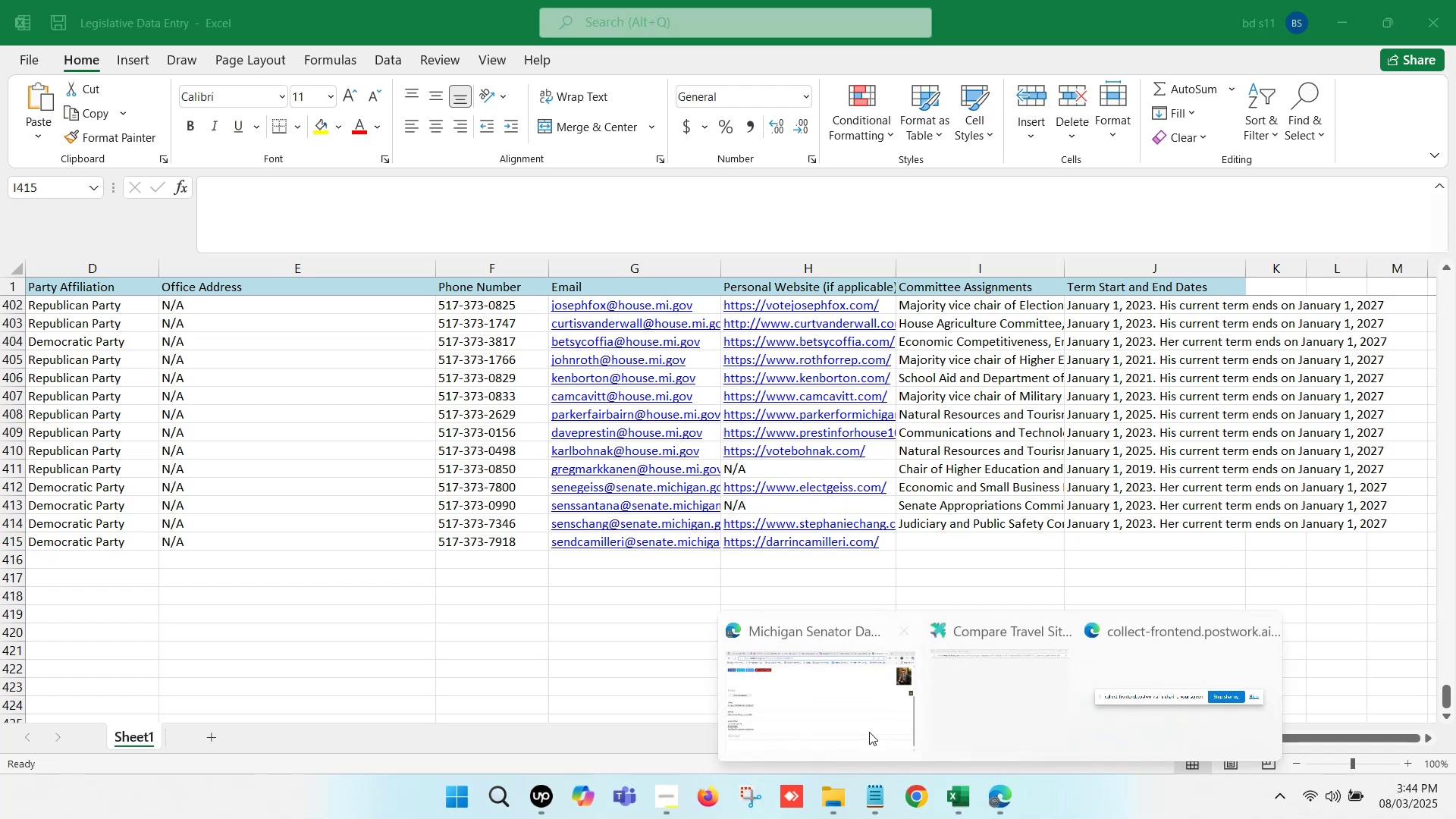 
left_click([790, 699])
 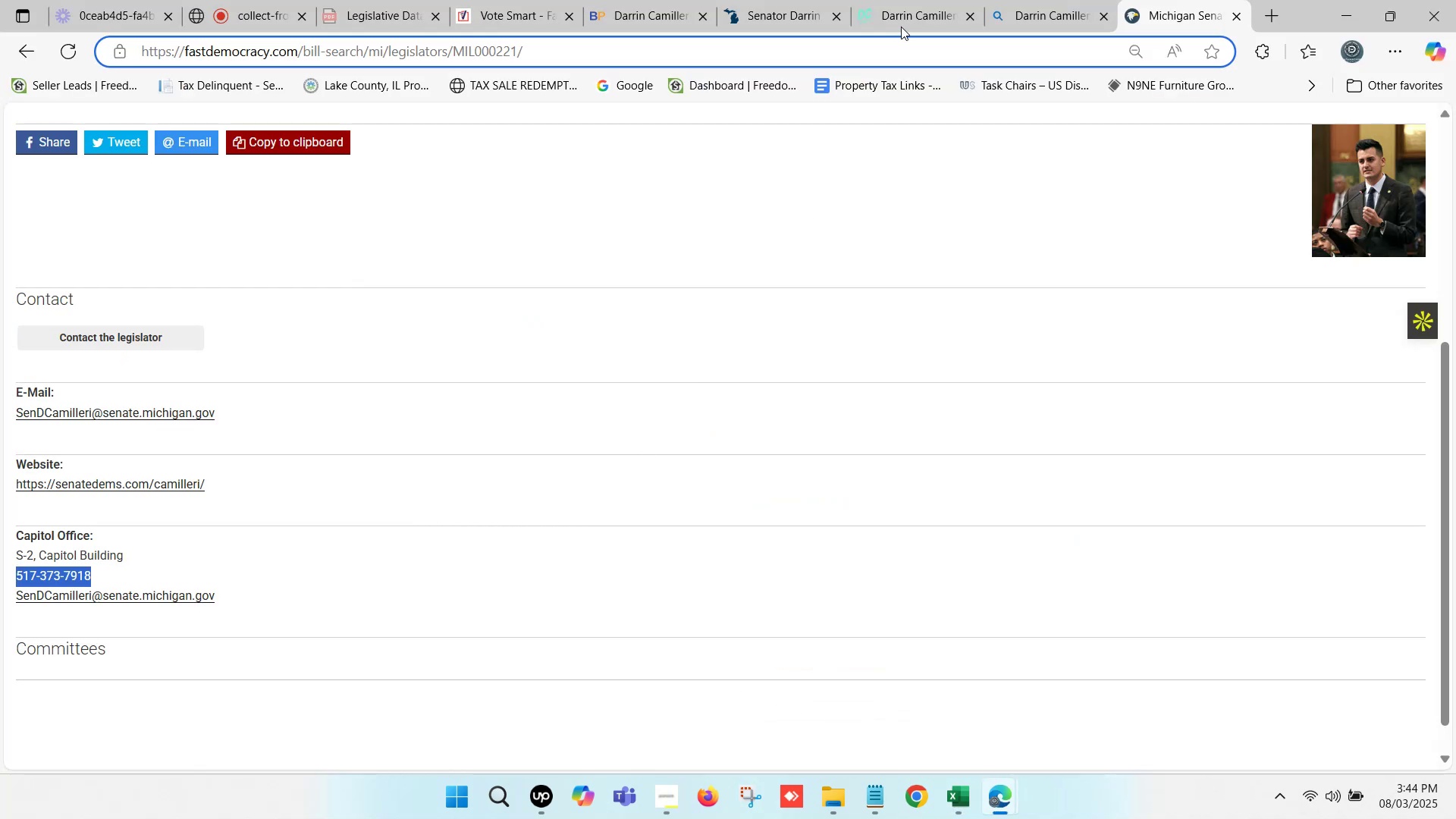 
left_click([914, 0])
 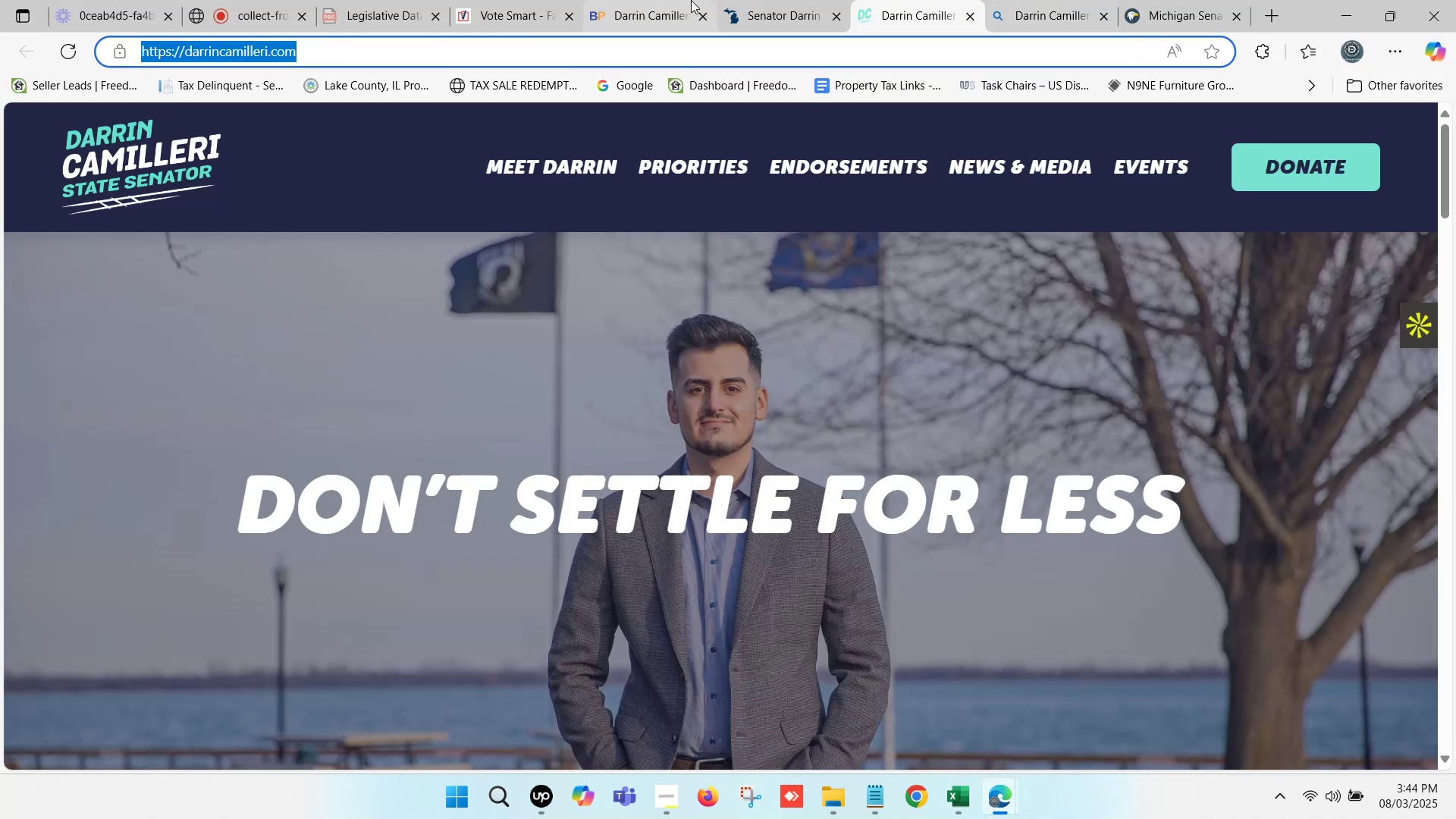 
left_click([620, 0])
 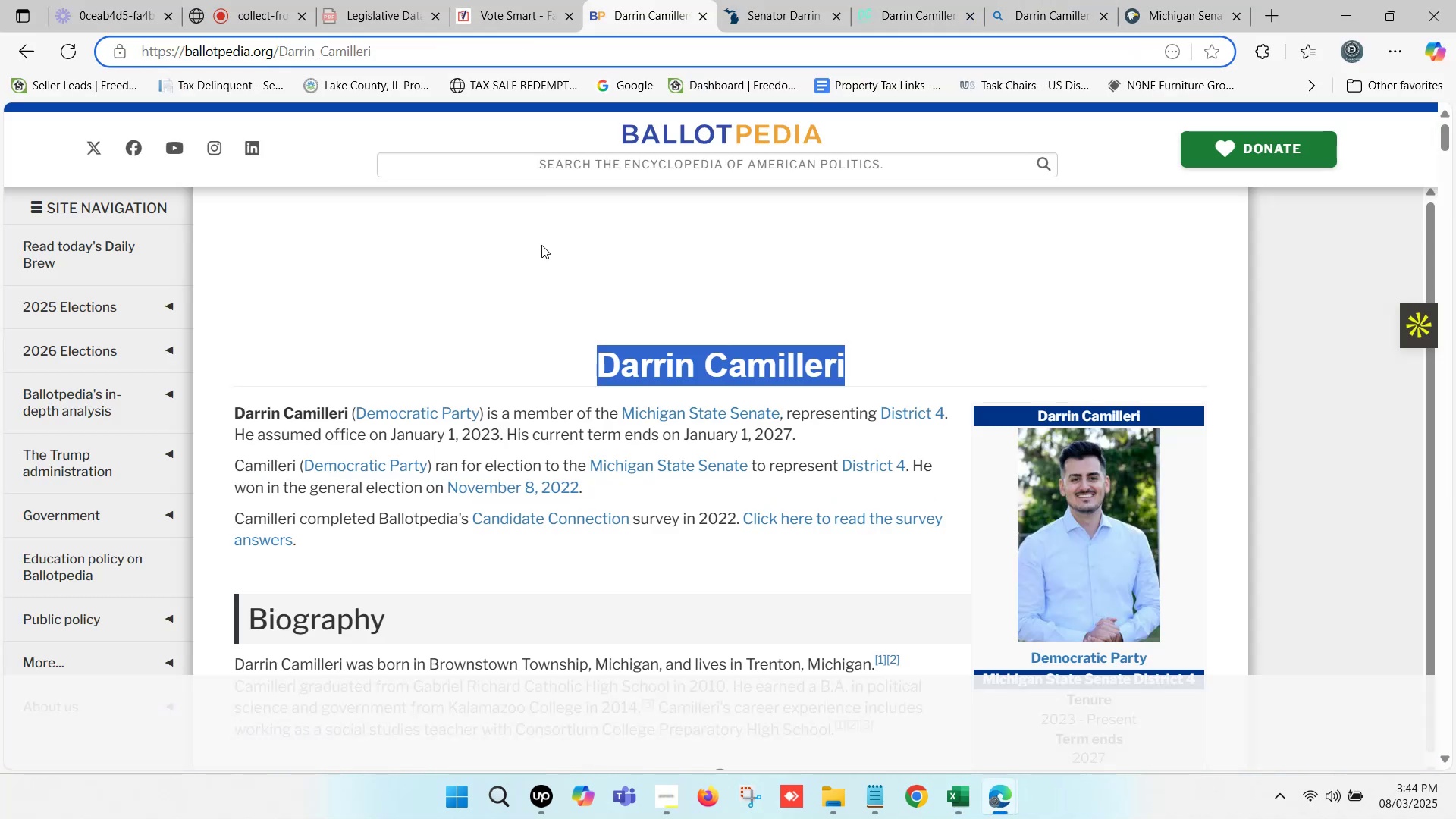 
scroll: coordinate [500, 379], scroll_direction: down, amount: 4.0
 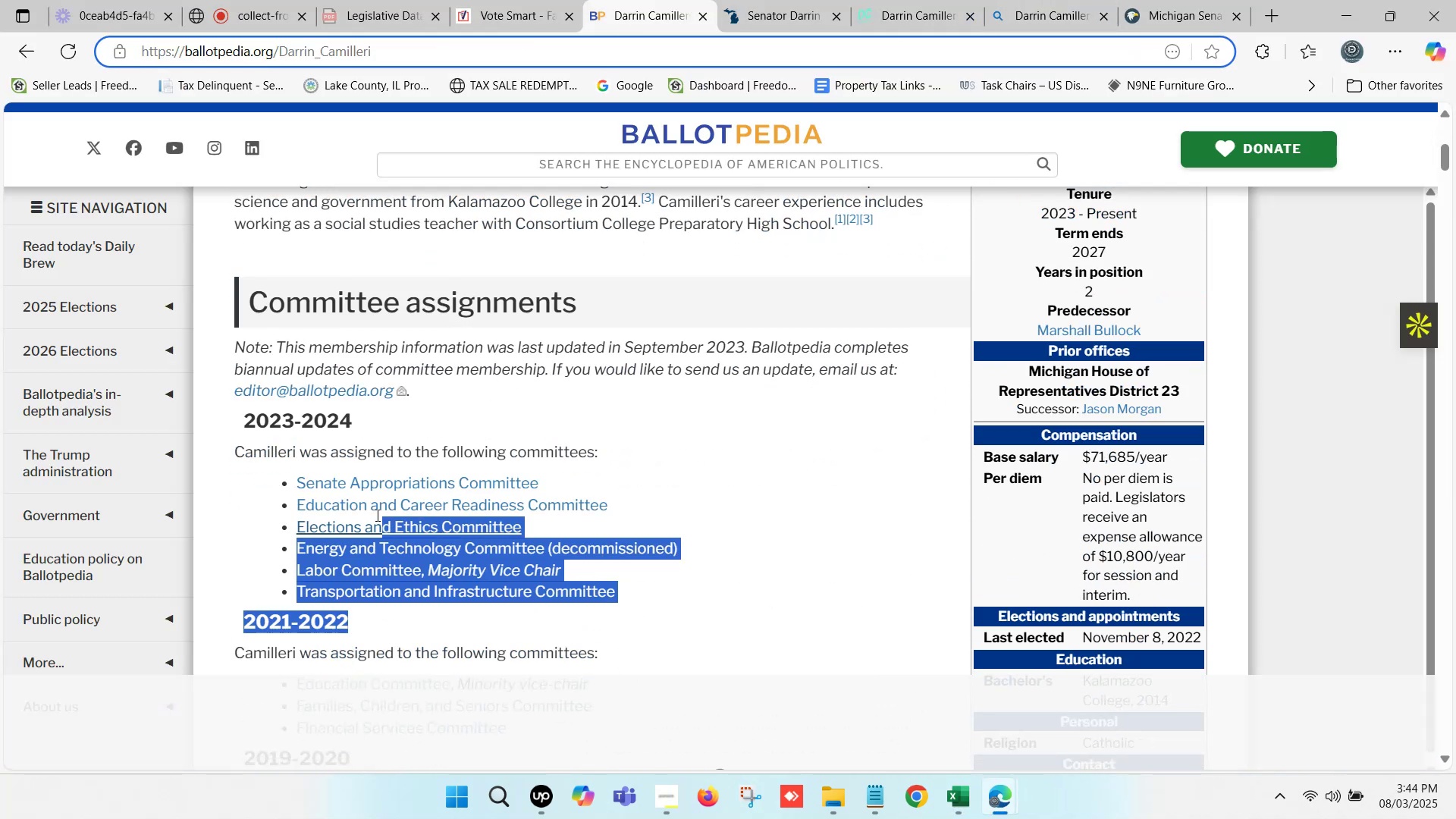 
left_click([703, 584])
 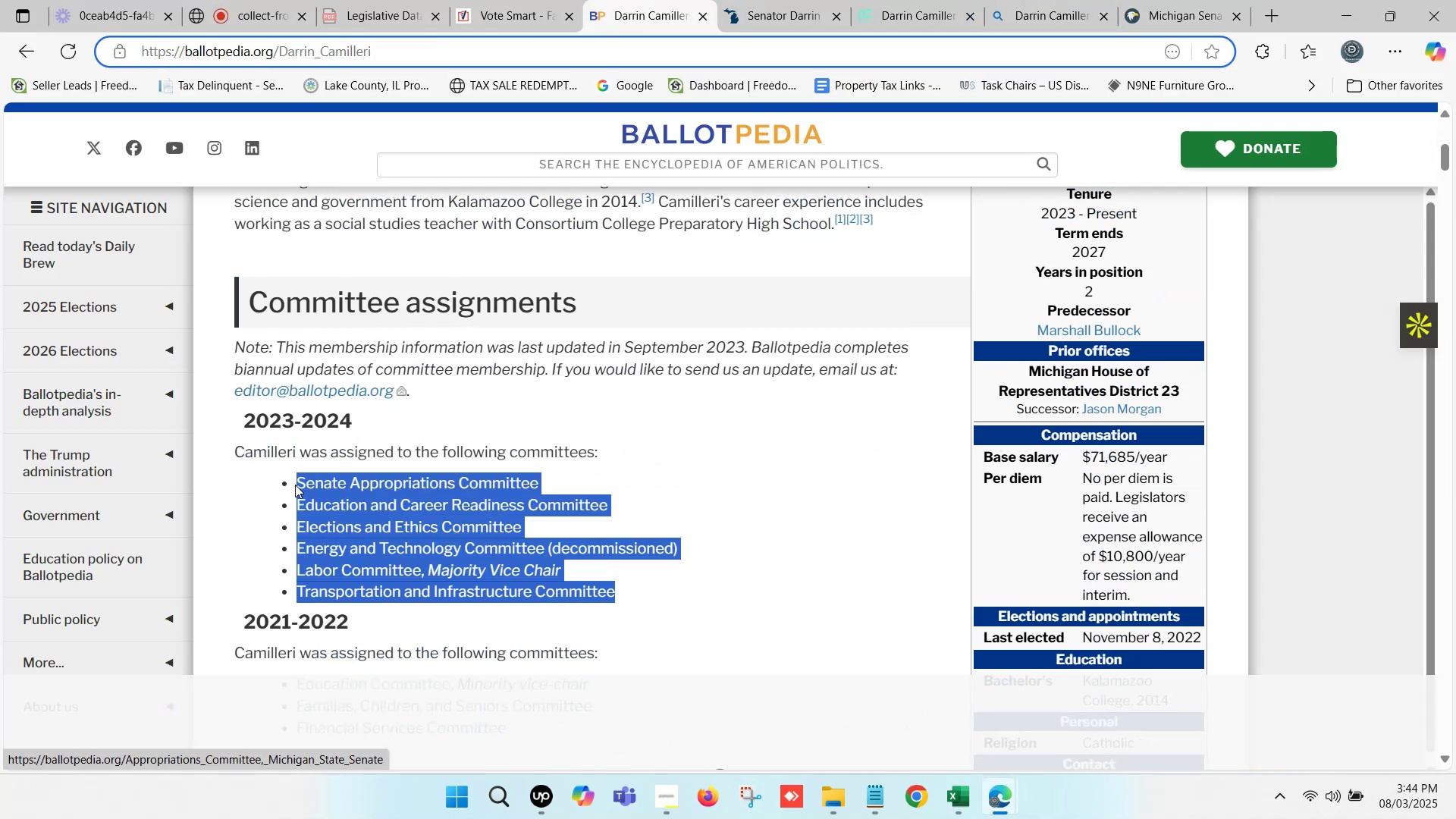 
key(Control+C)
 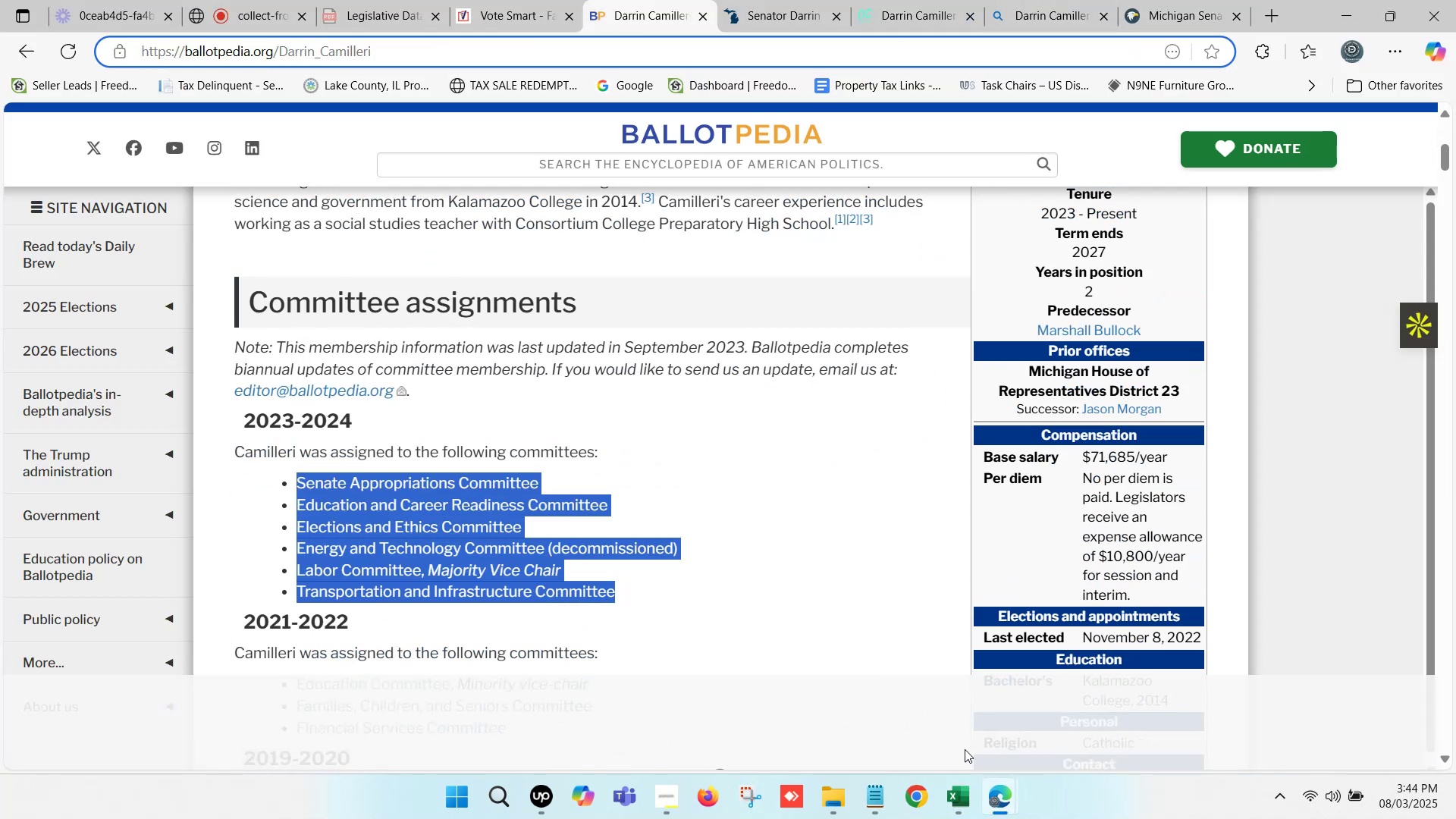 
left_click([952, 786])
 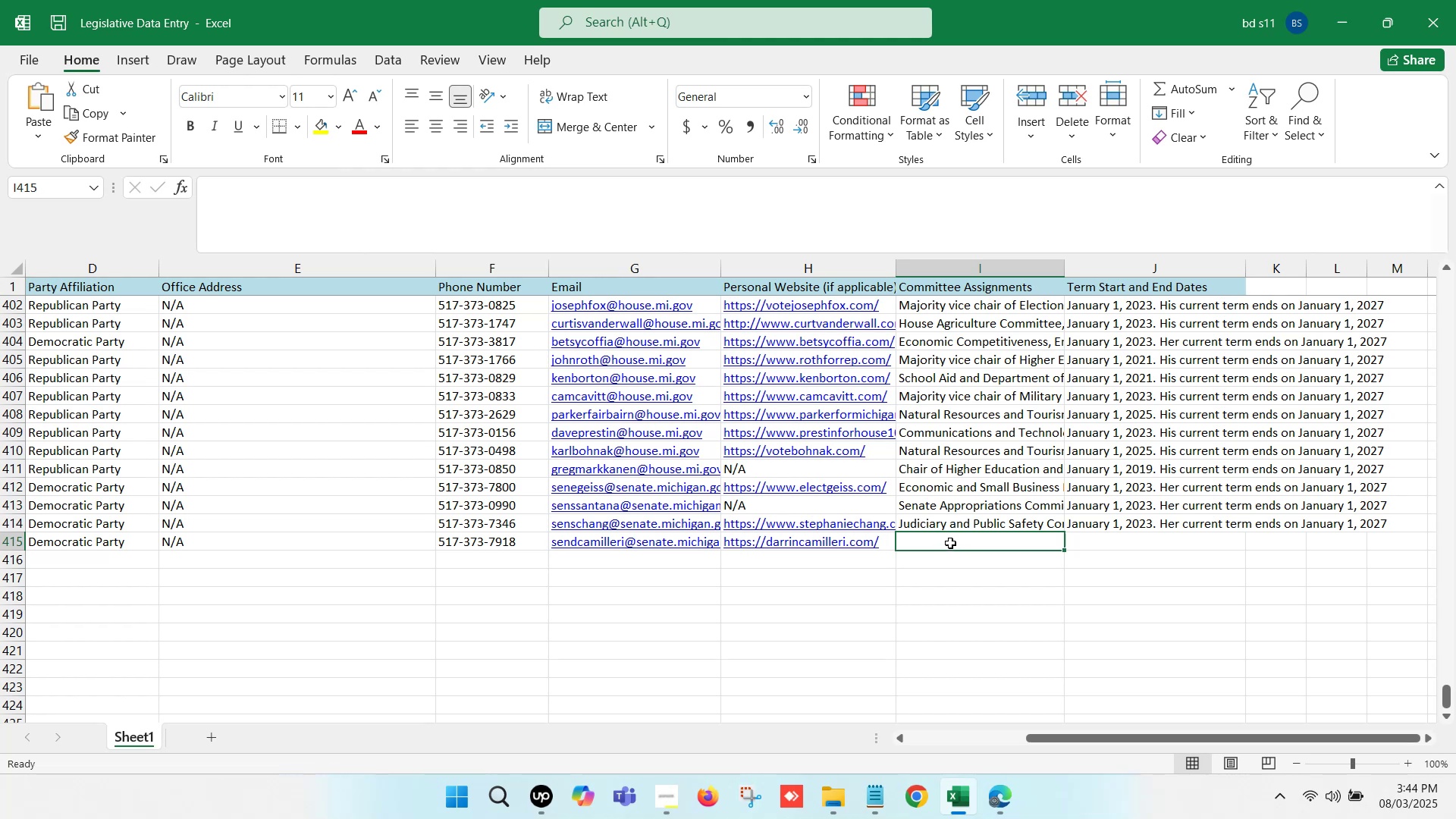 
double_click([948, 539])
 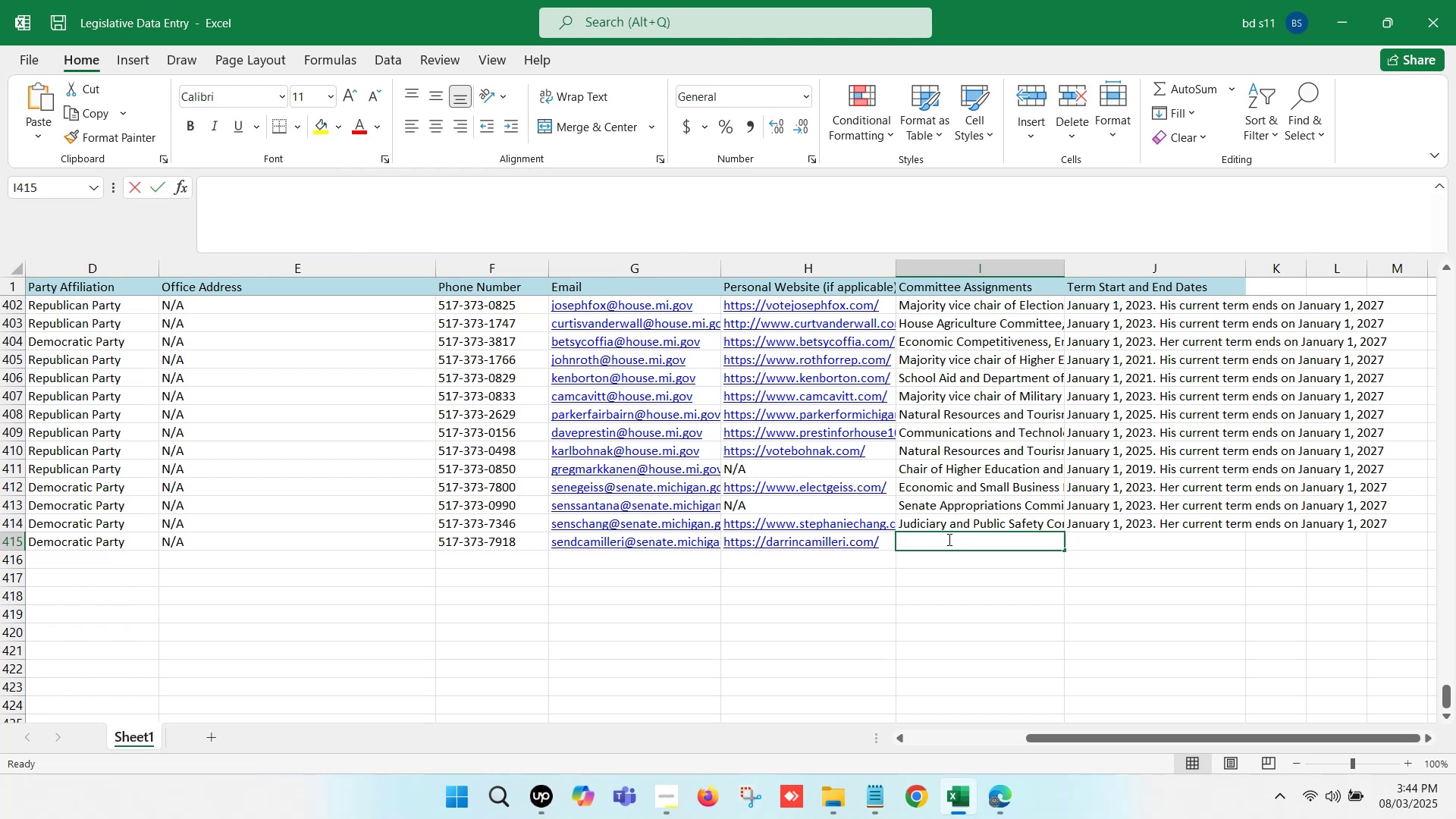 
key(Control+ControlLeft)
 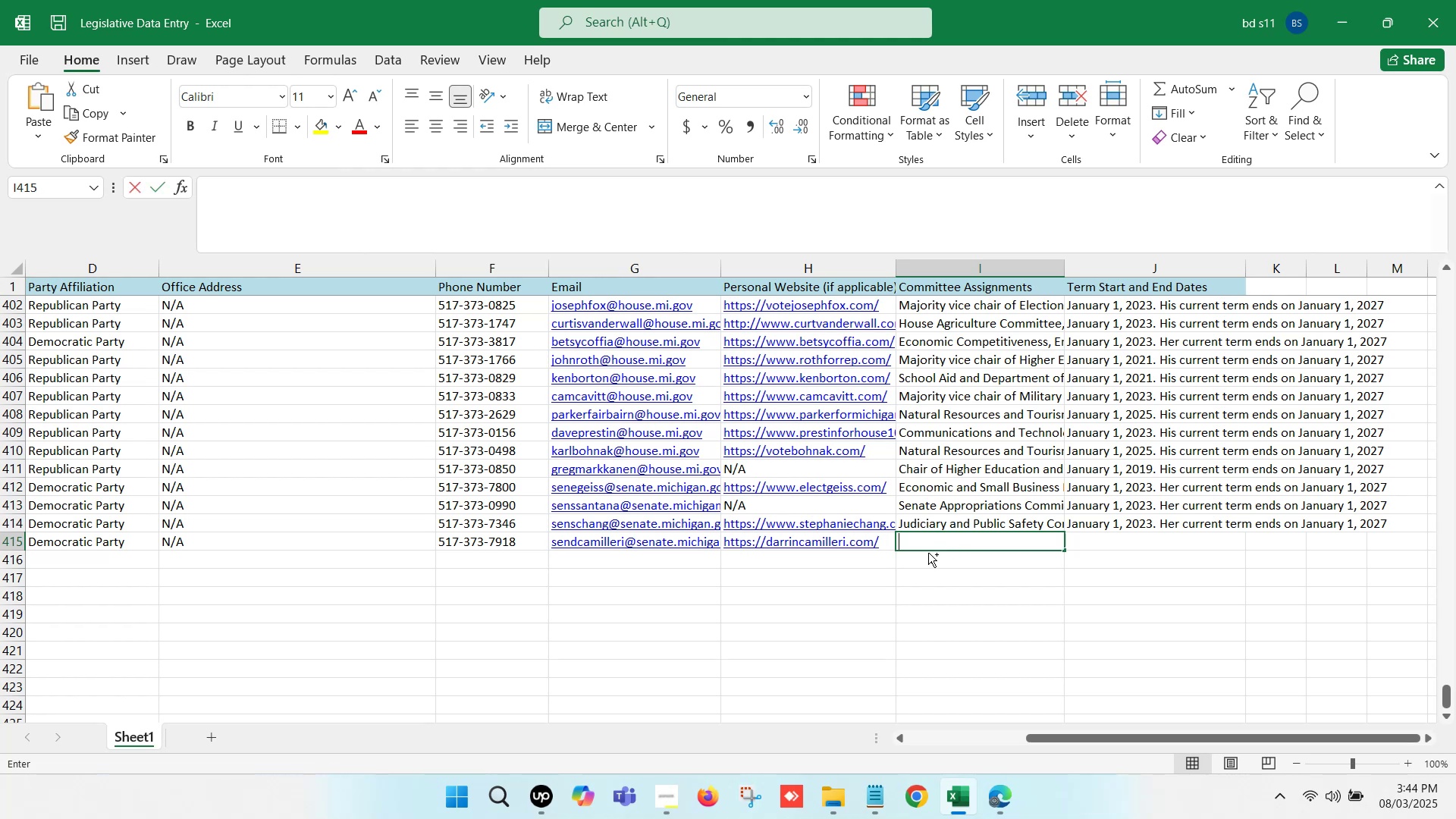 
key(Control+V)
 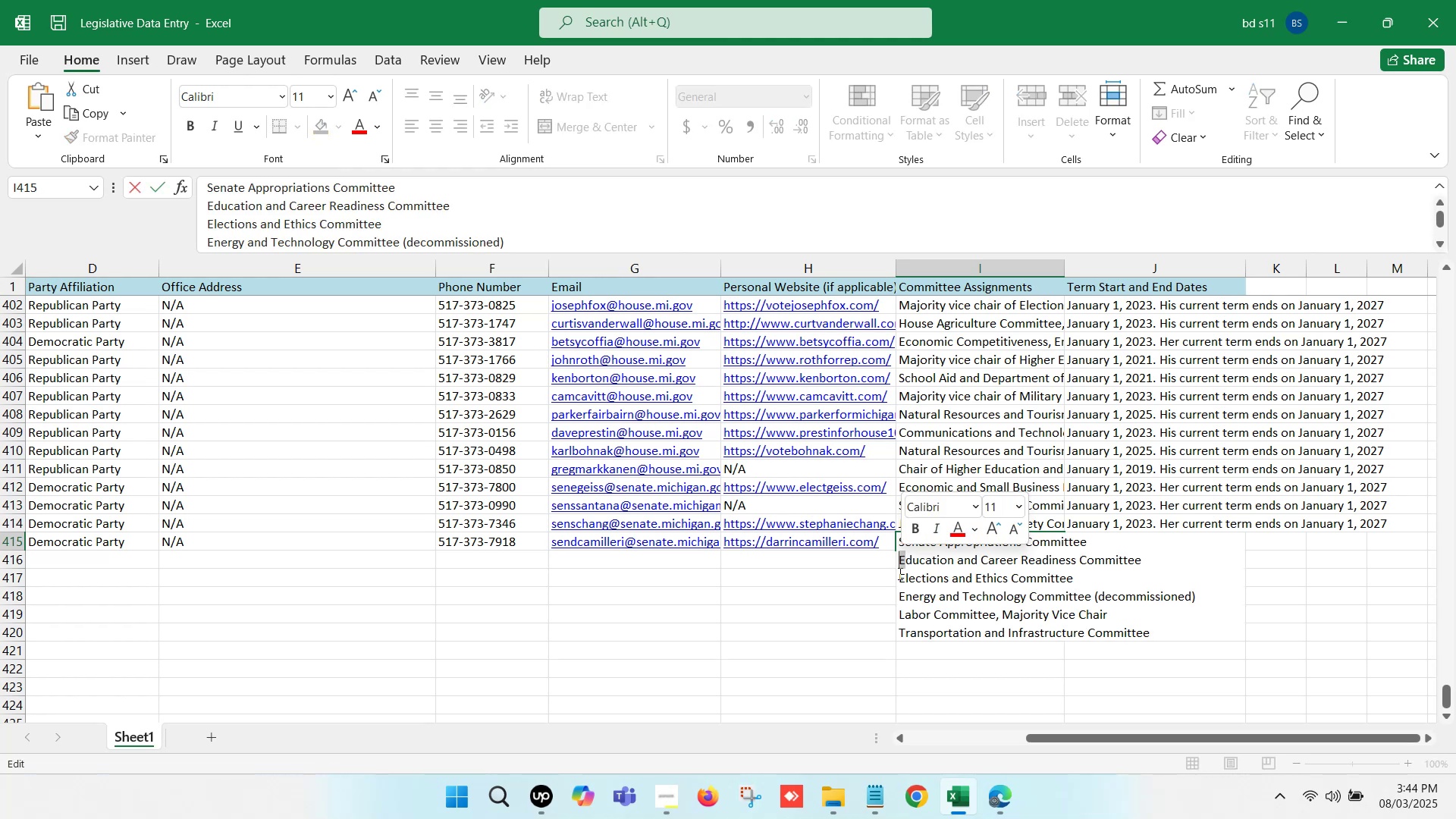 
left_click([899, 573])
 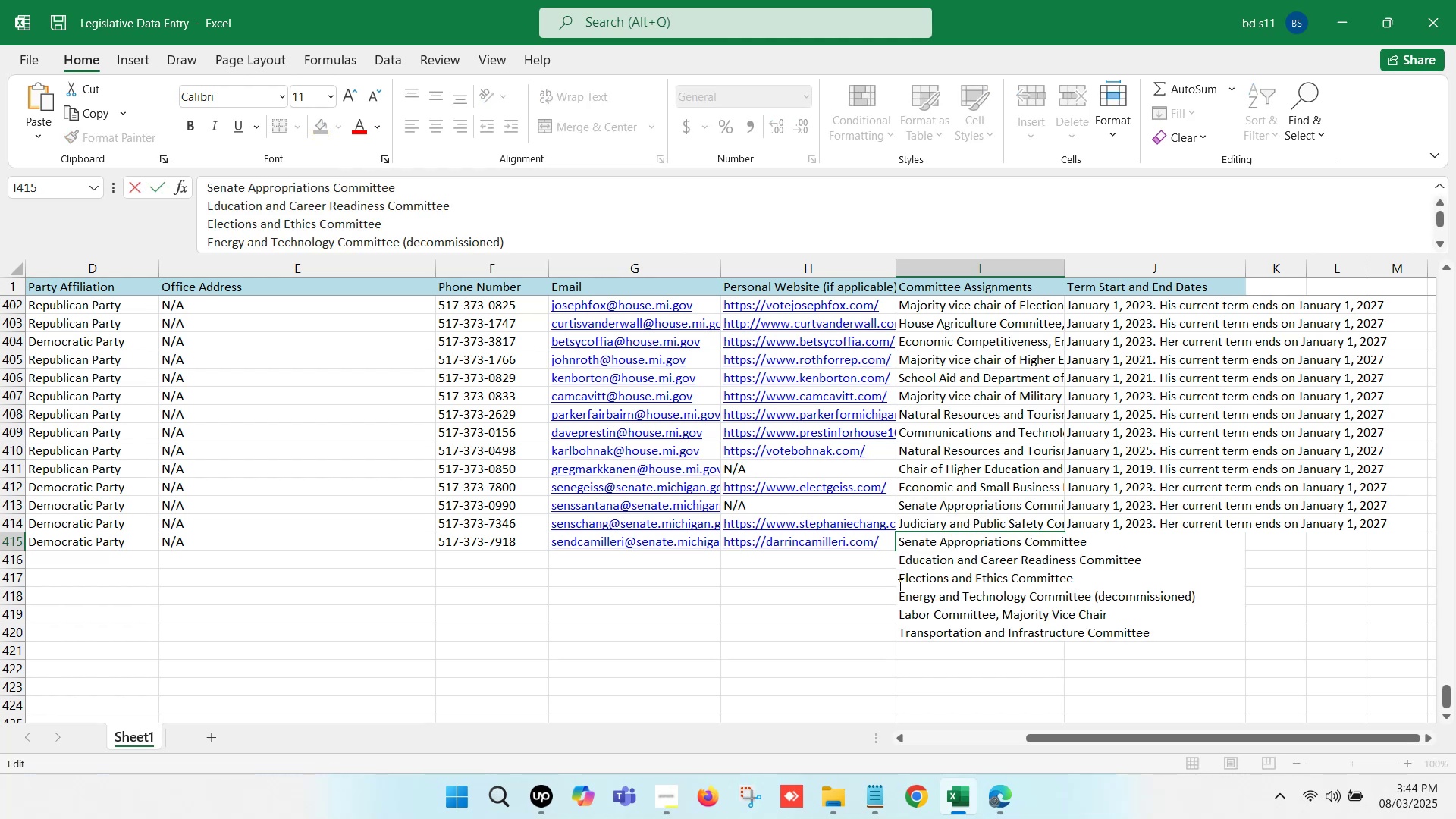 
key(Backspace)
 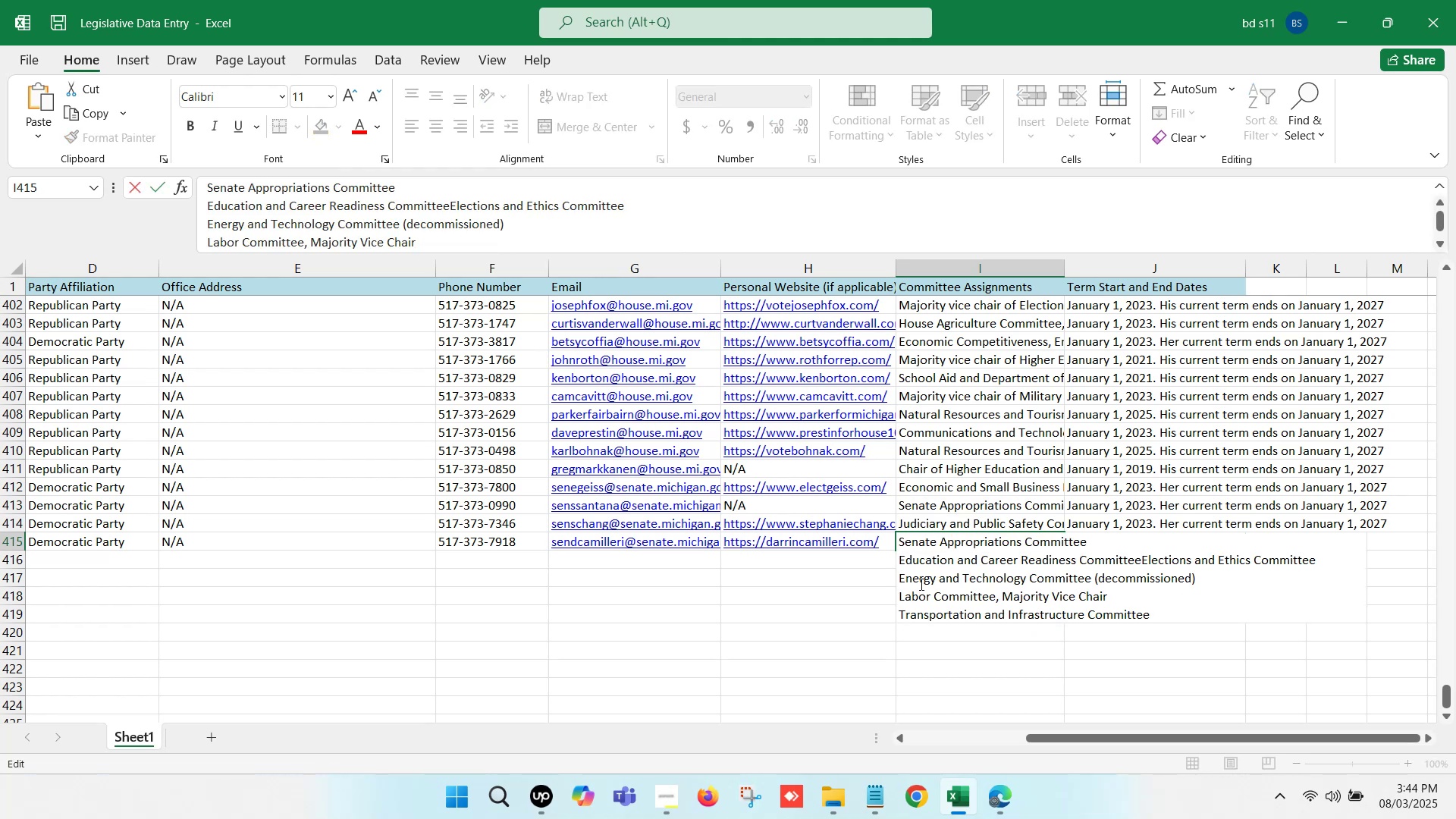 
key(Control+Z)
 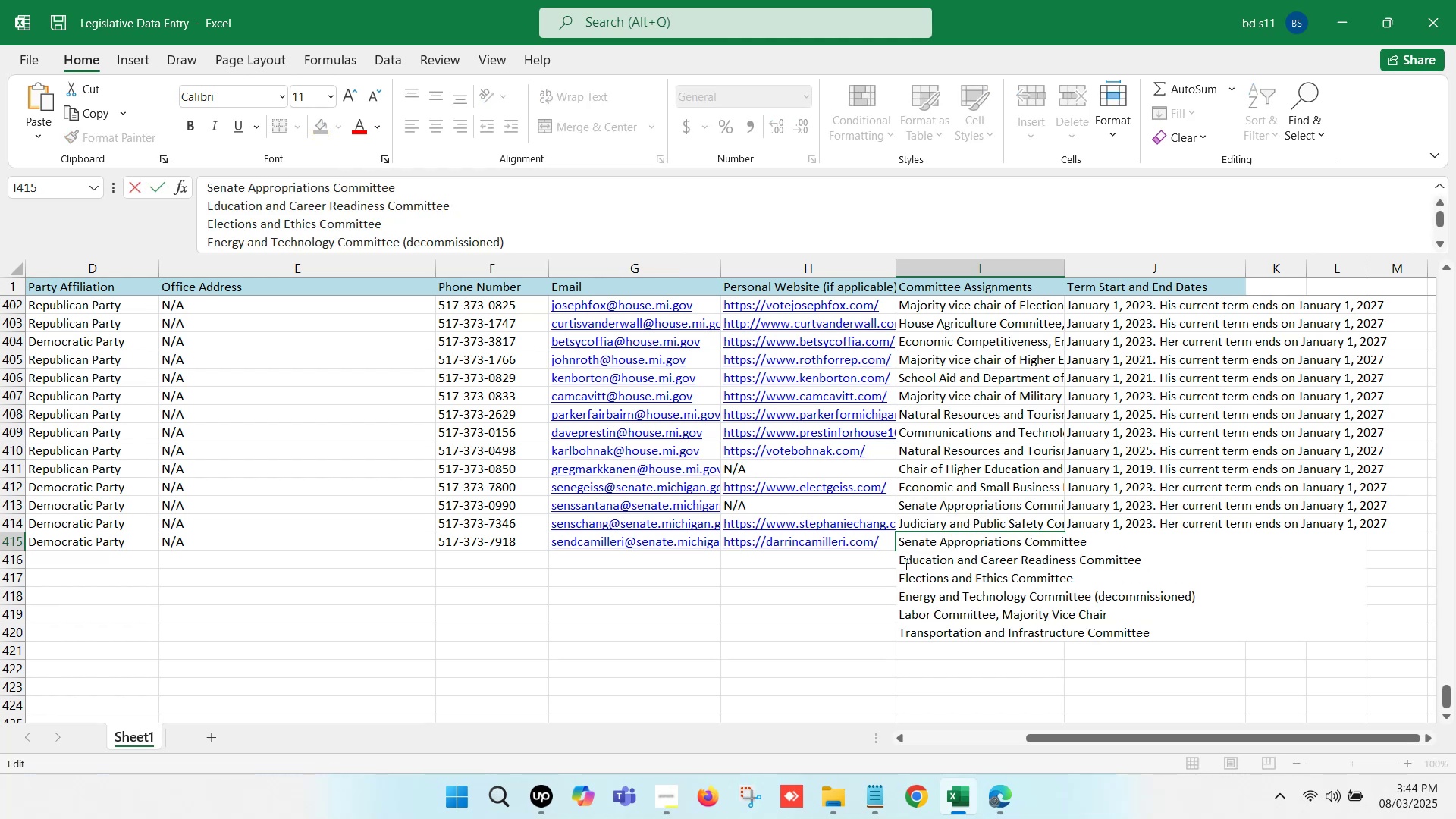 
left_click([902, 557])
 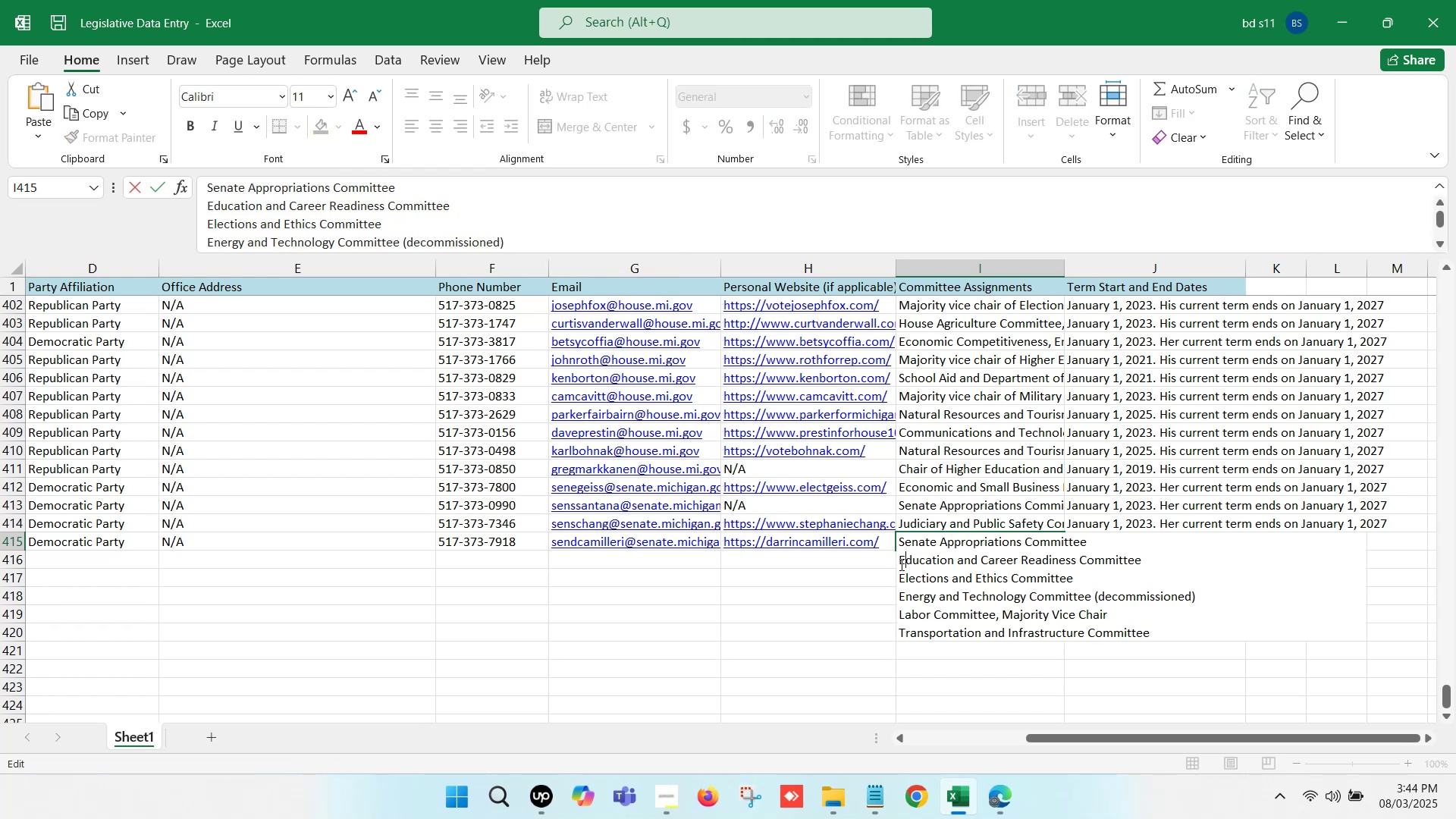 
left_click([900, 563])
 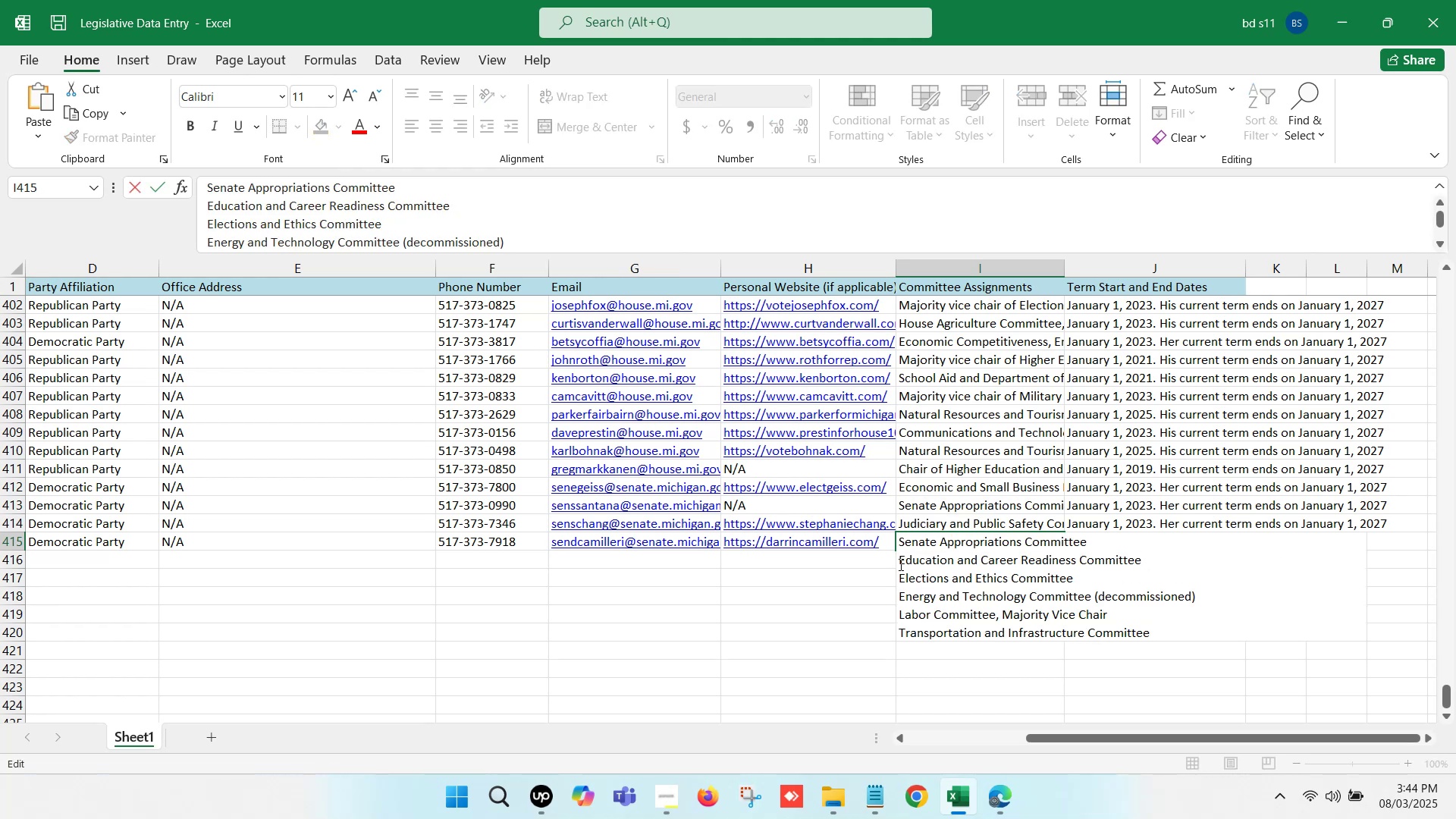 
key(Backspace)
 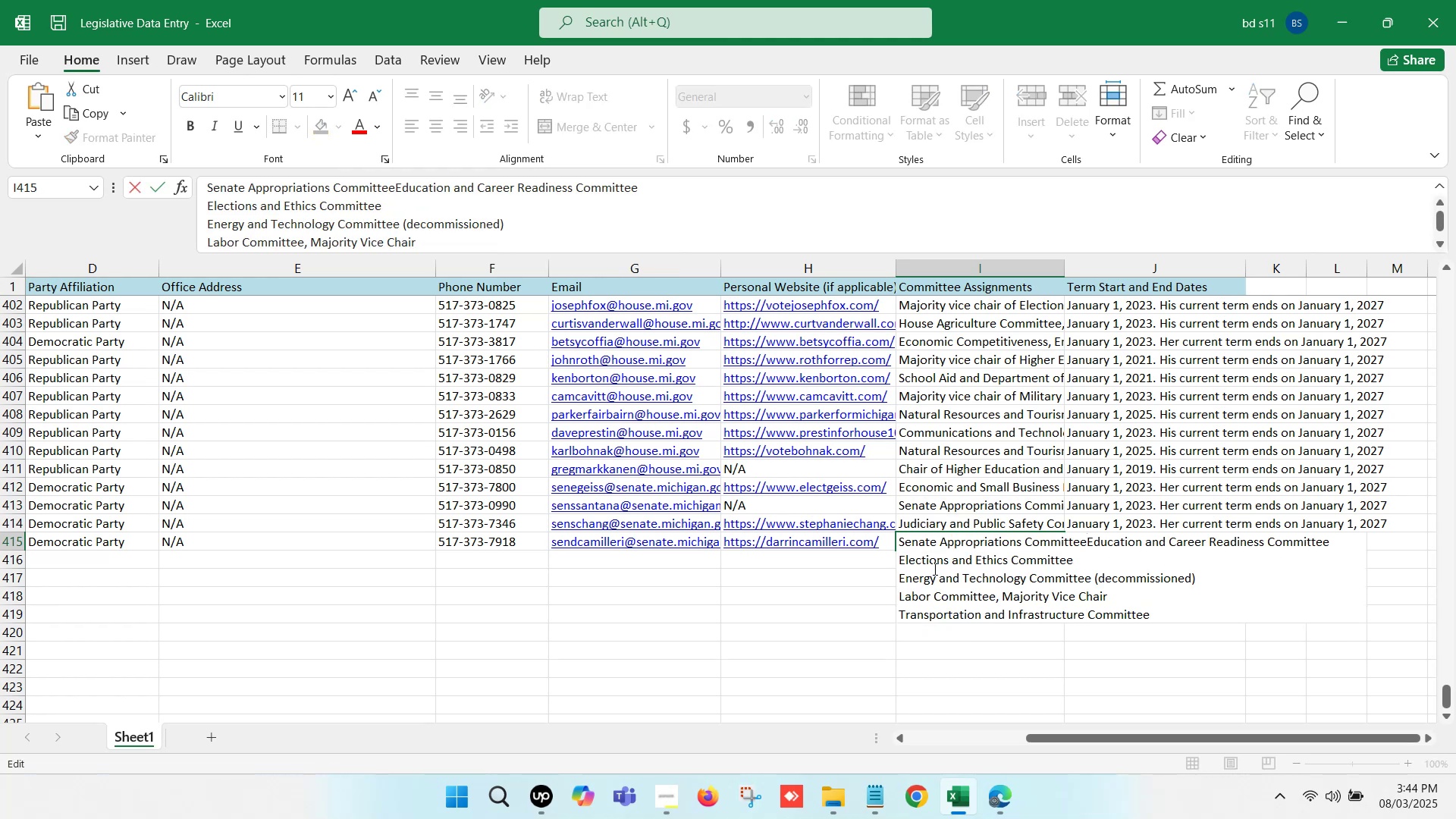 
key(Comma)
 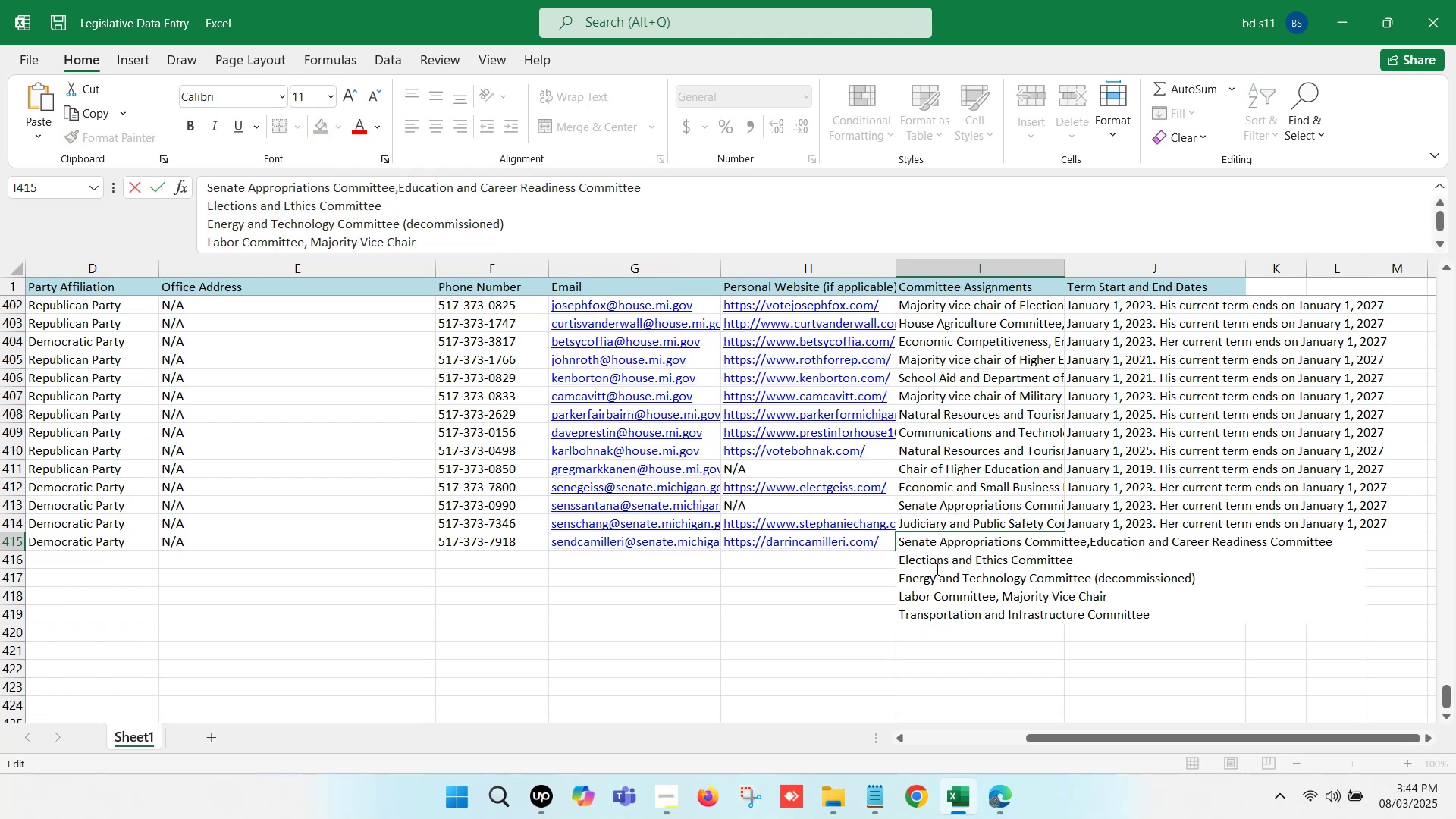 
key(Space)
 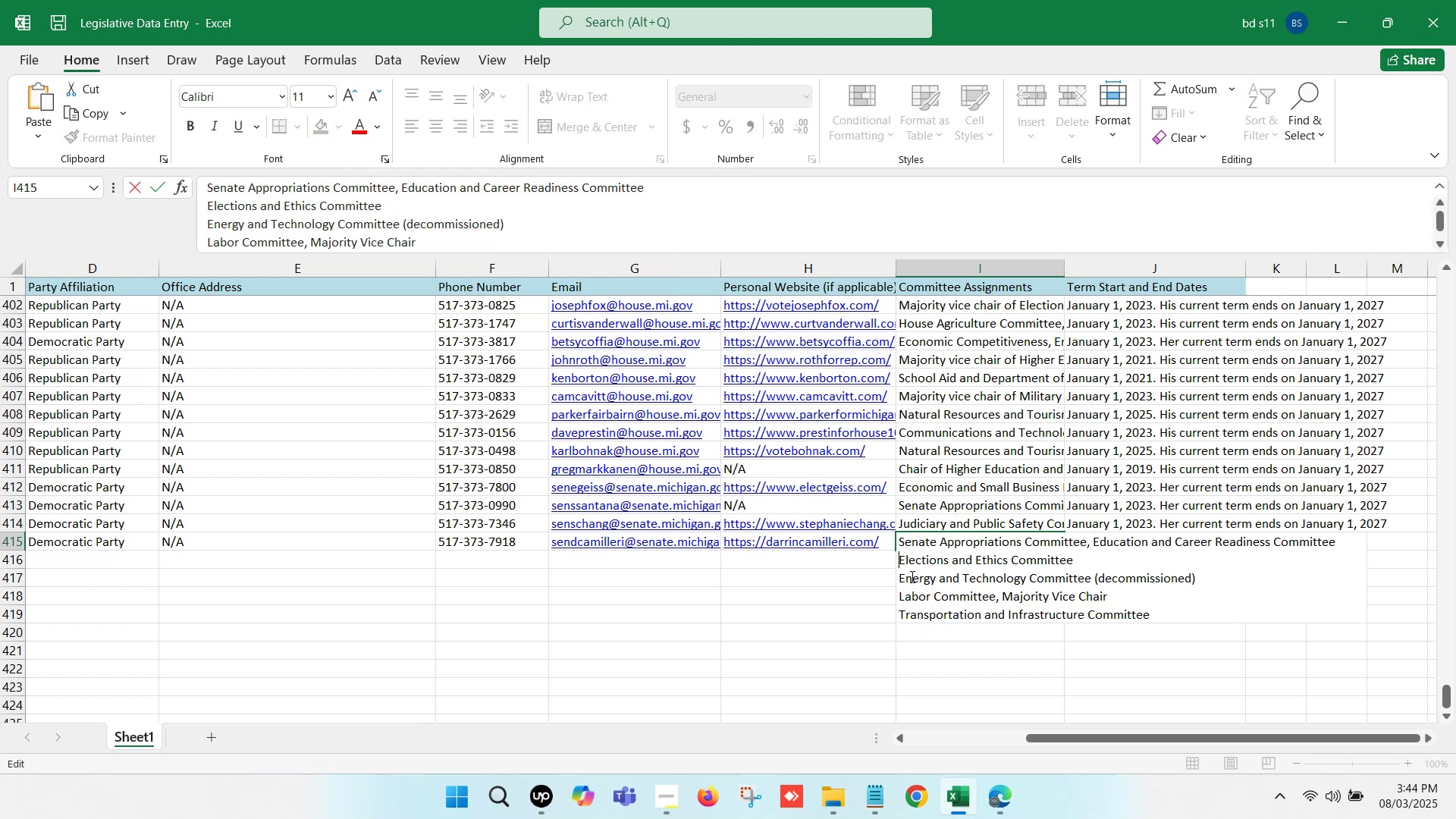 
key(Backspace)
 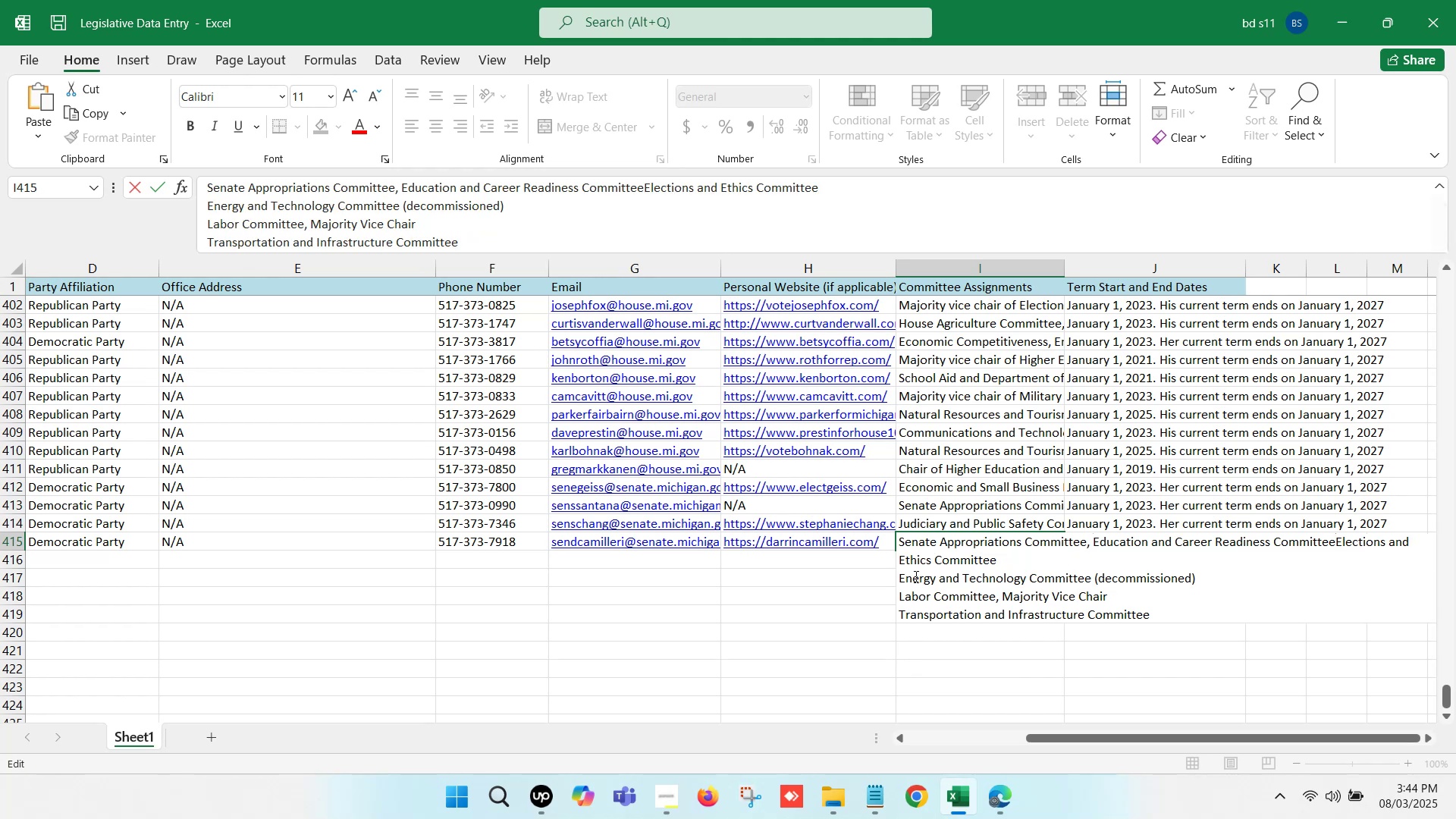 
key(Comma)
 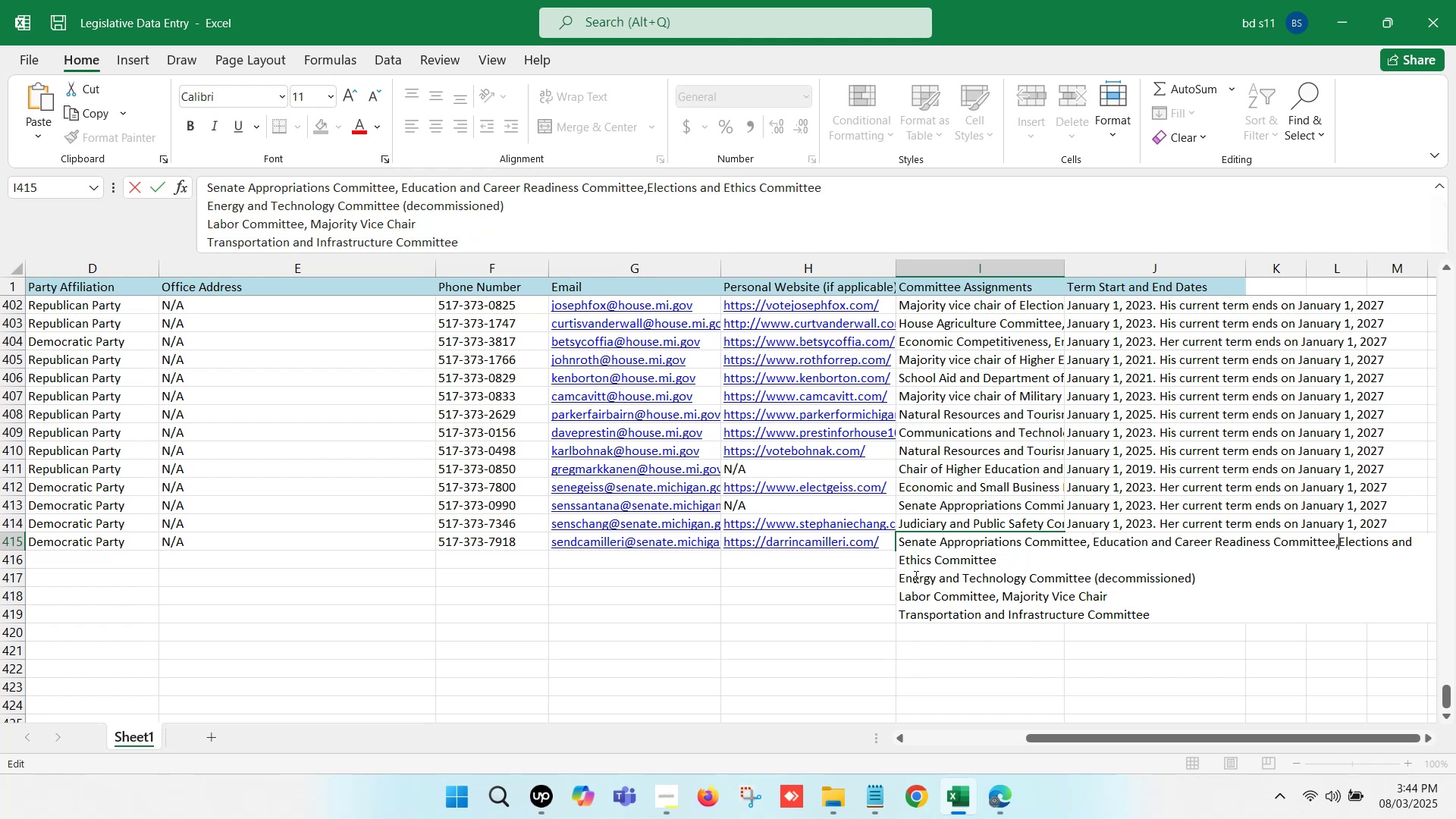 
key(Space)
 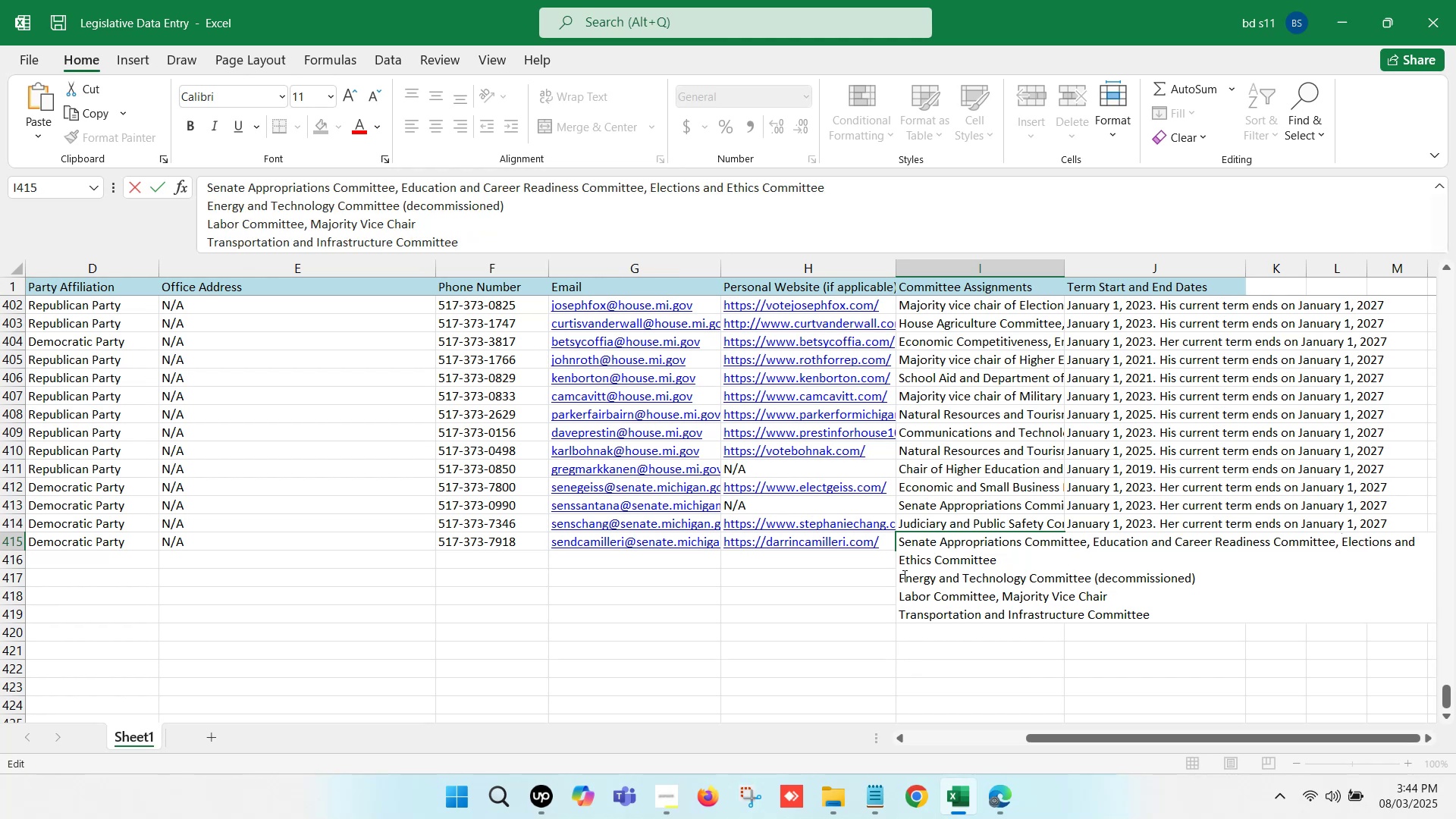 
left_click([899, 577])
 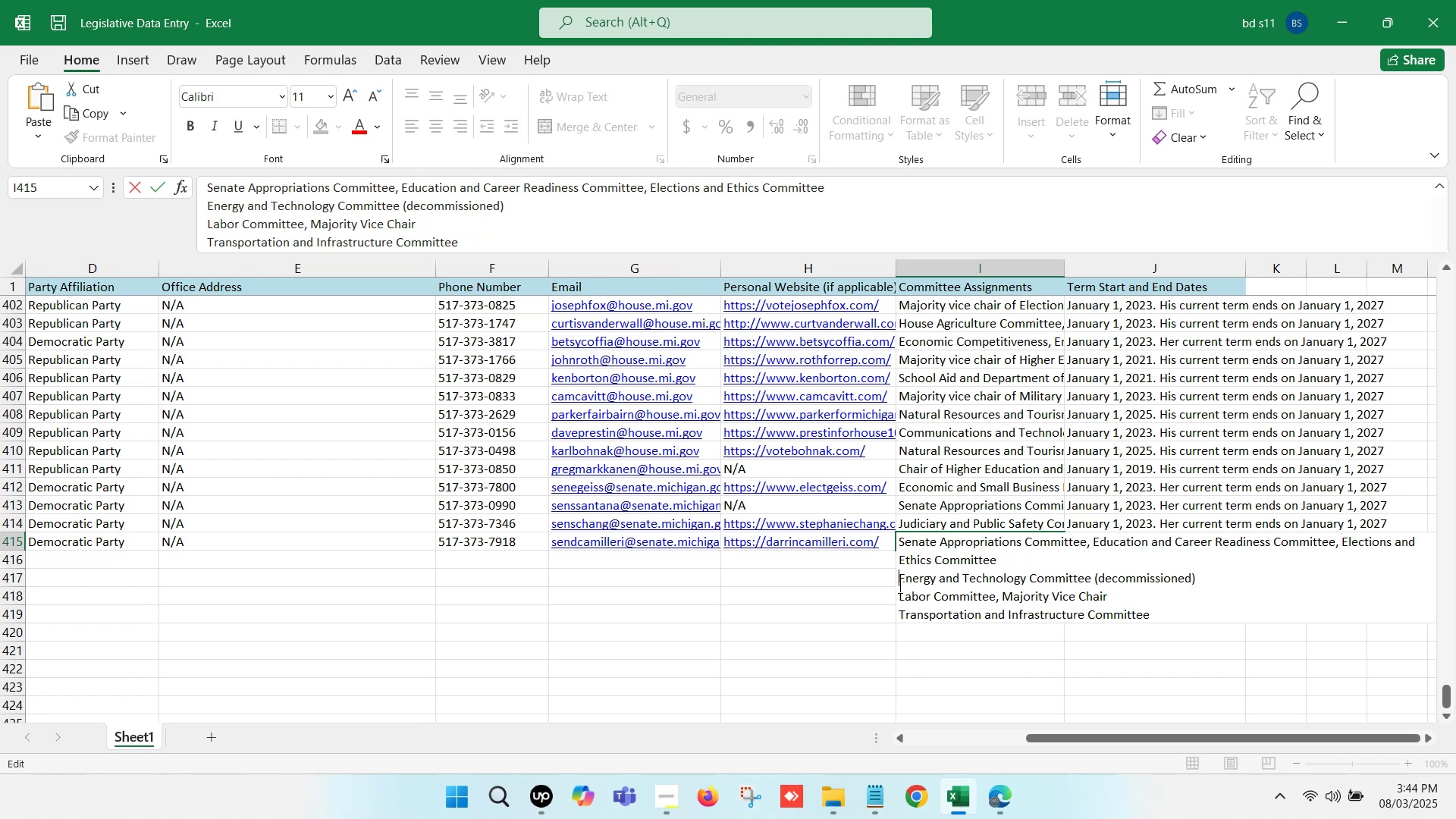 
key(Backspace)
 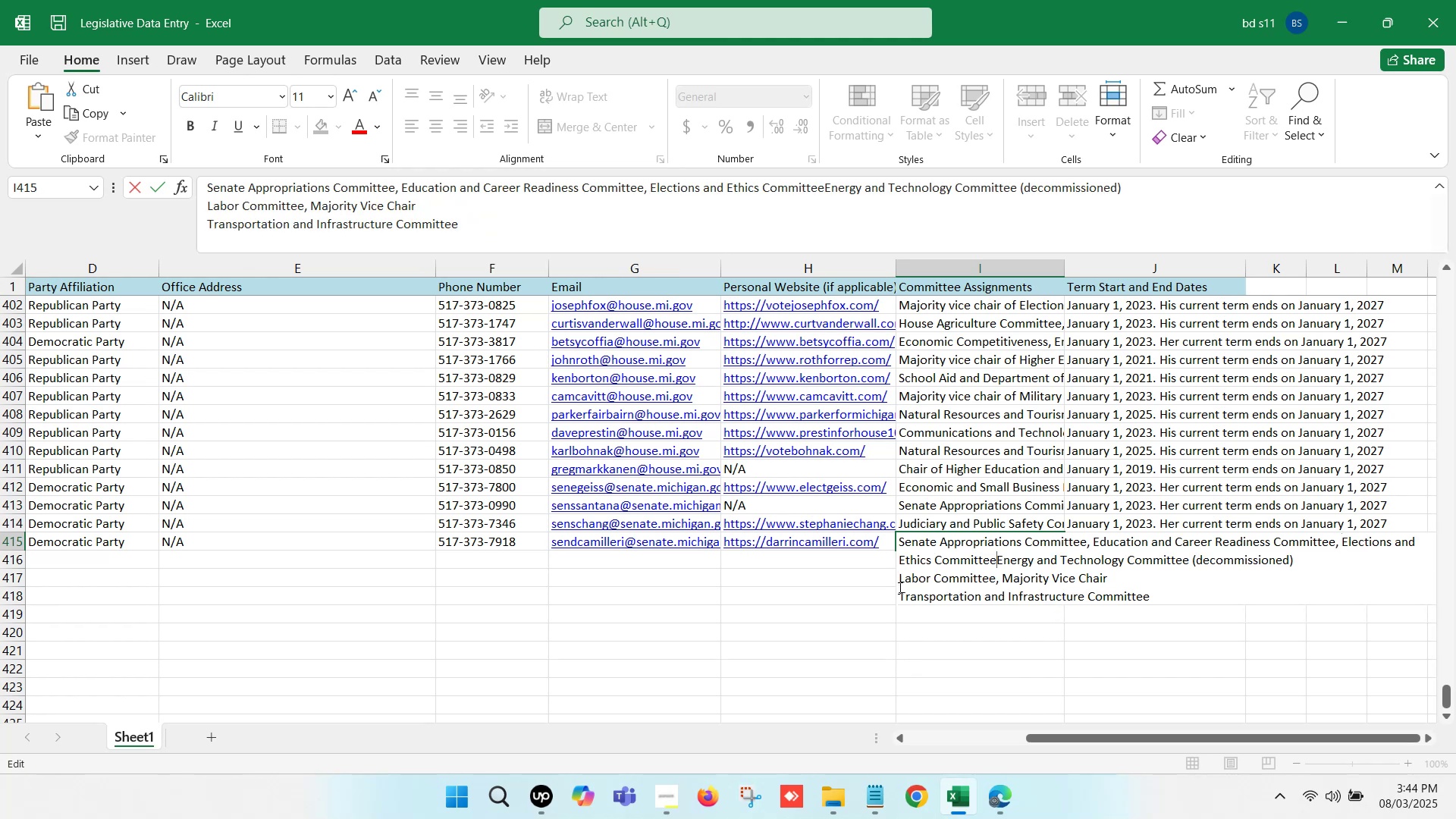 
key(Comma)
 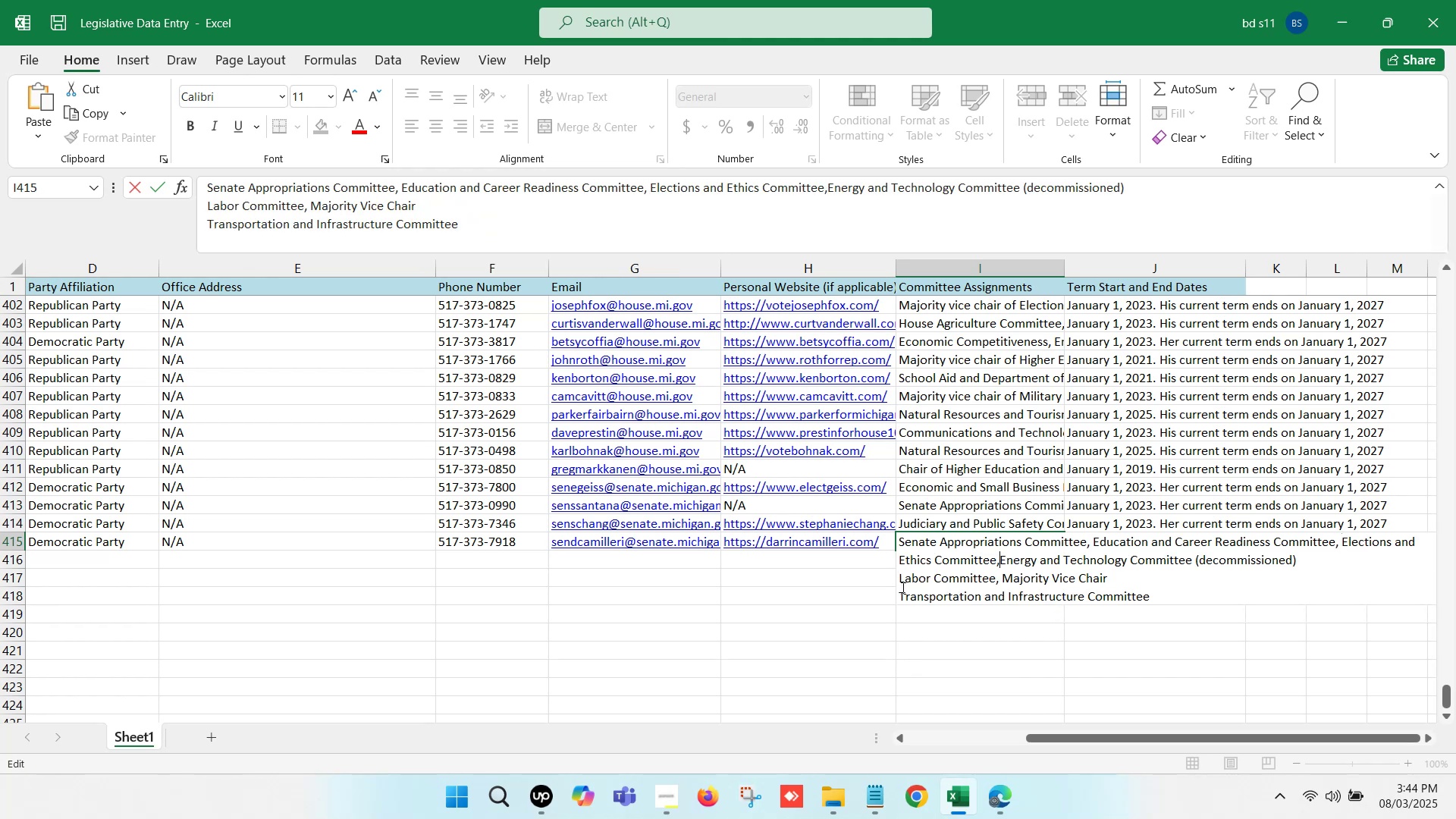 
key(Space)
 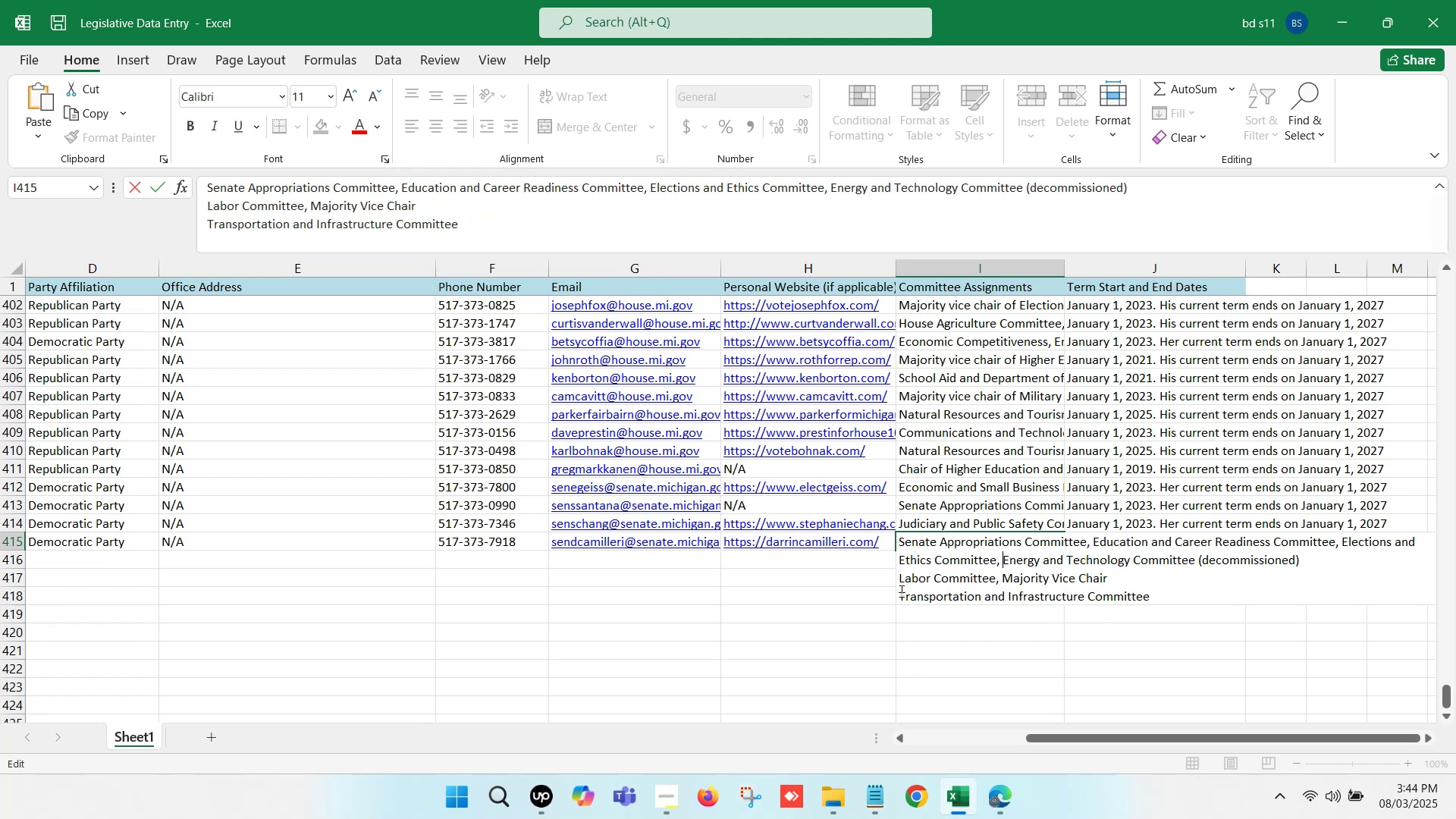 
left_click([899, 580])
 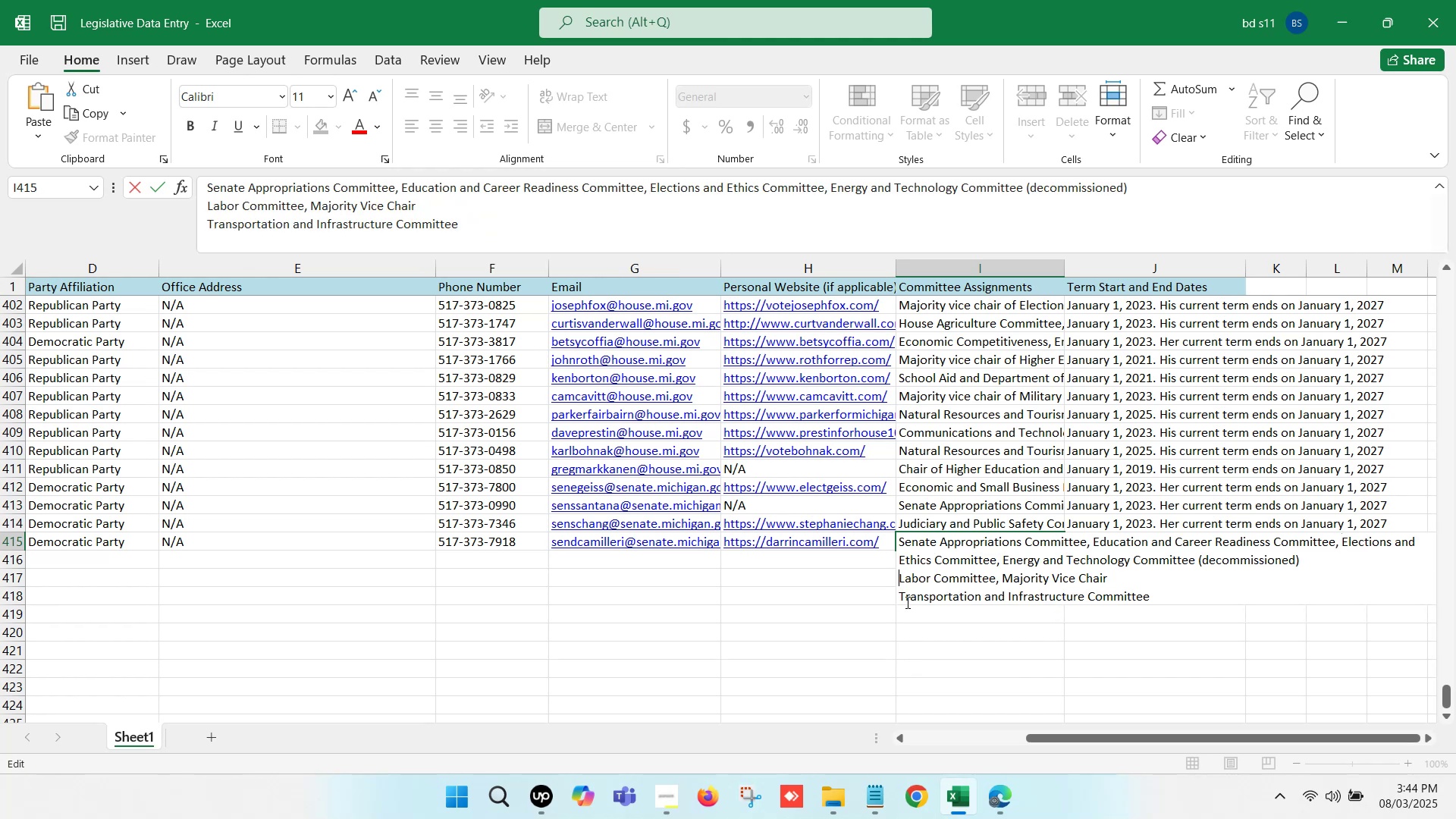 
key(Backspace)
 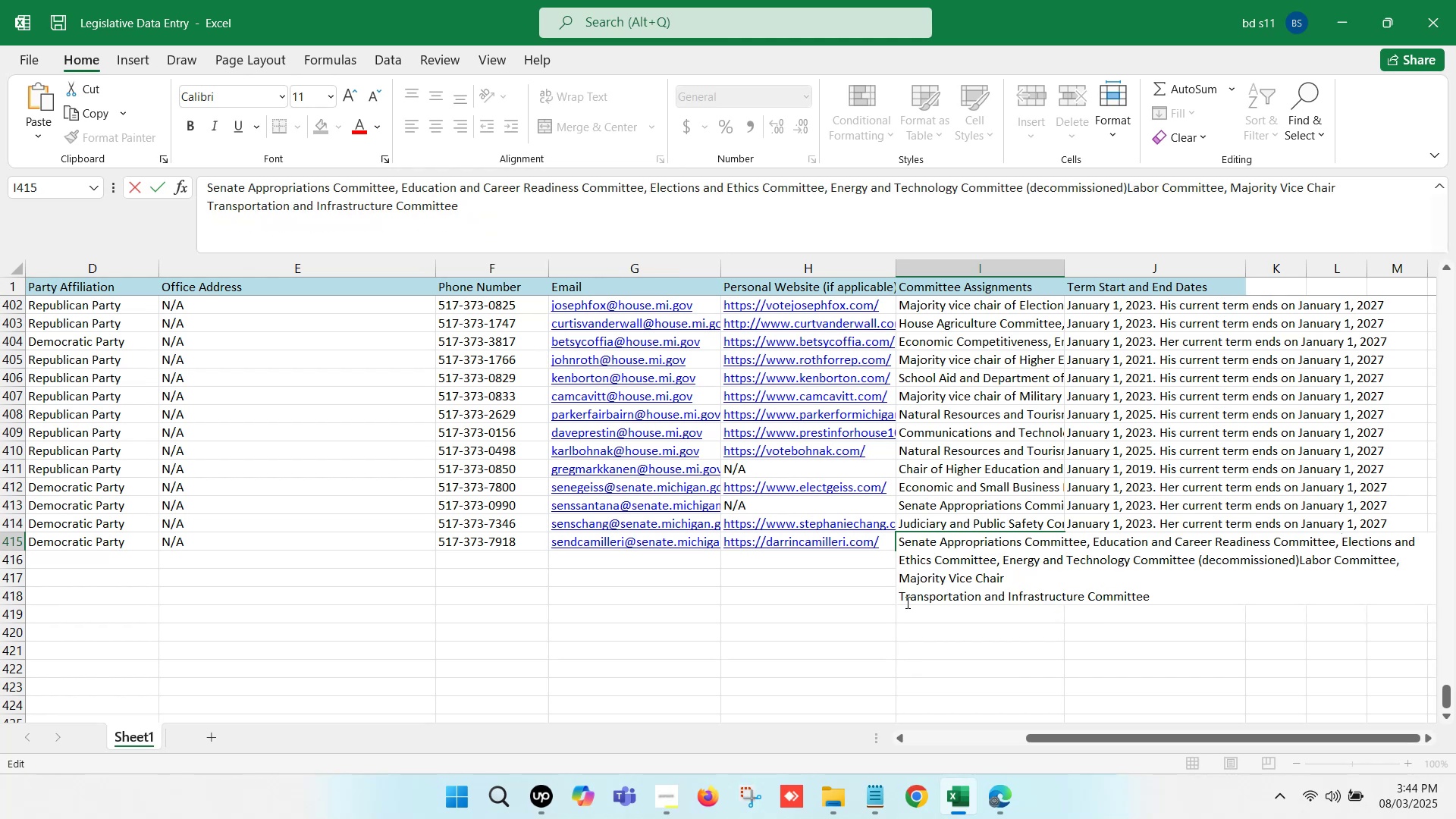 
key(Comma)
 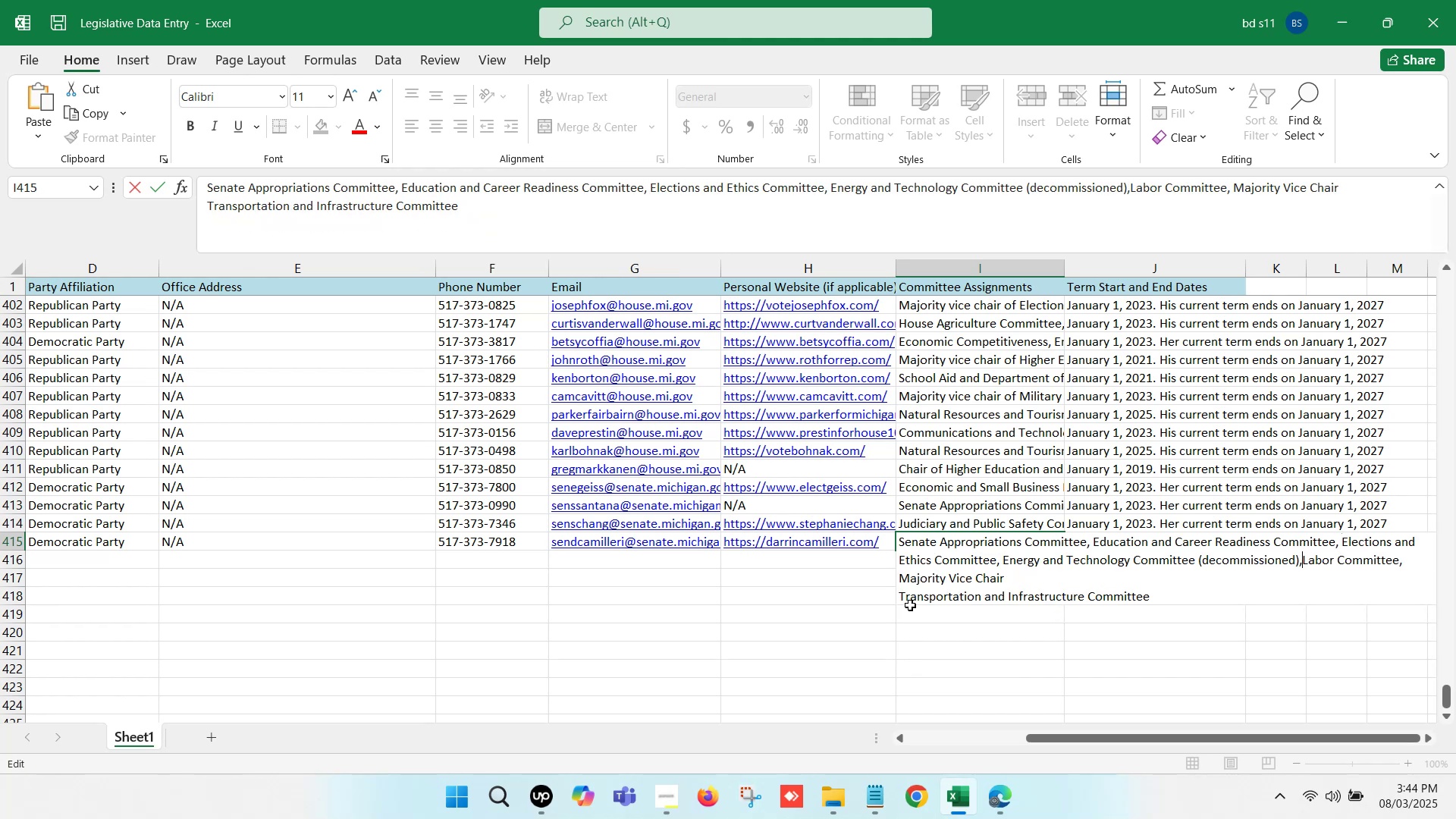 
key(Space)
 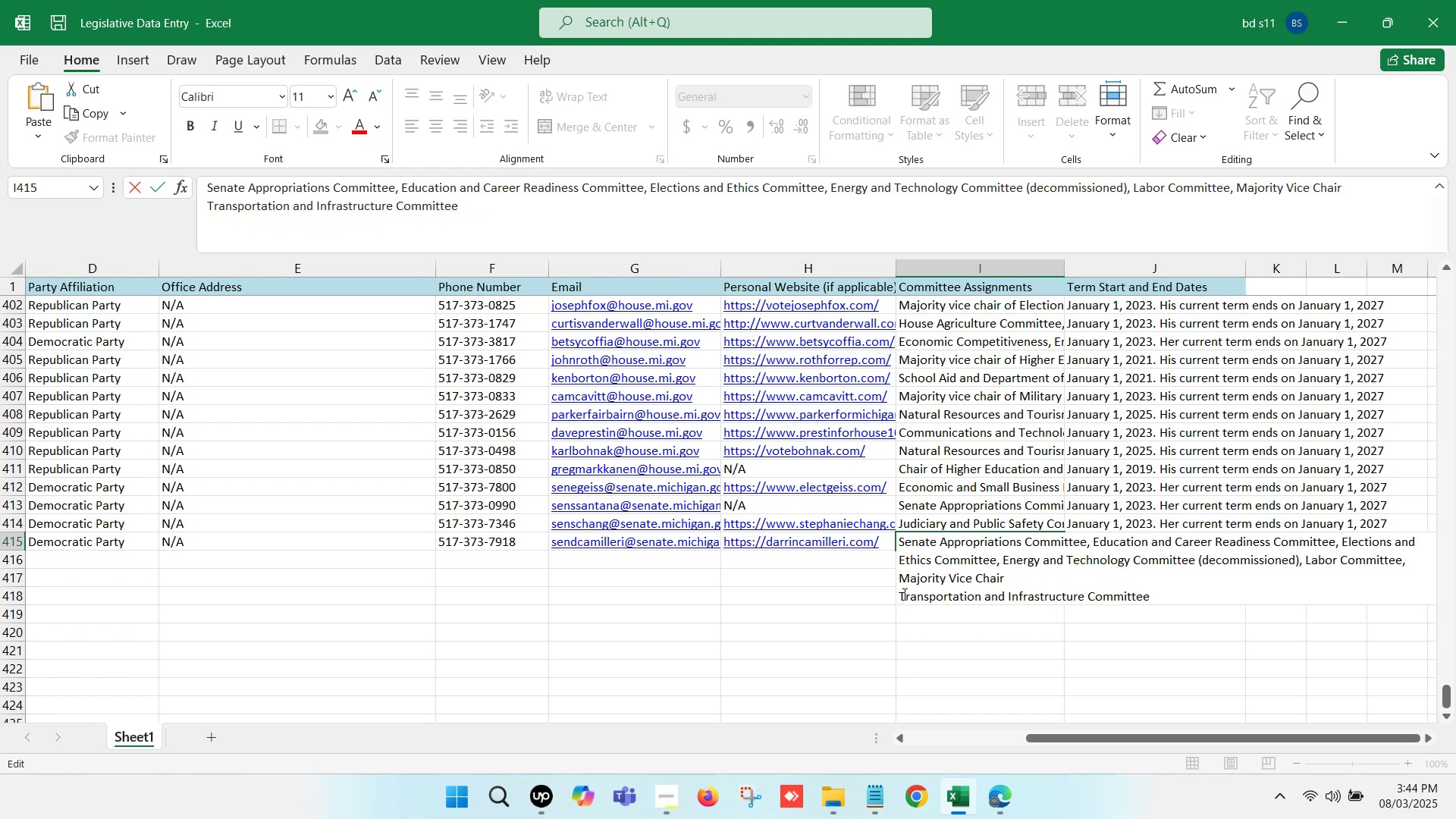 
left_click([902, 594])
 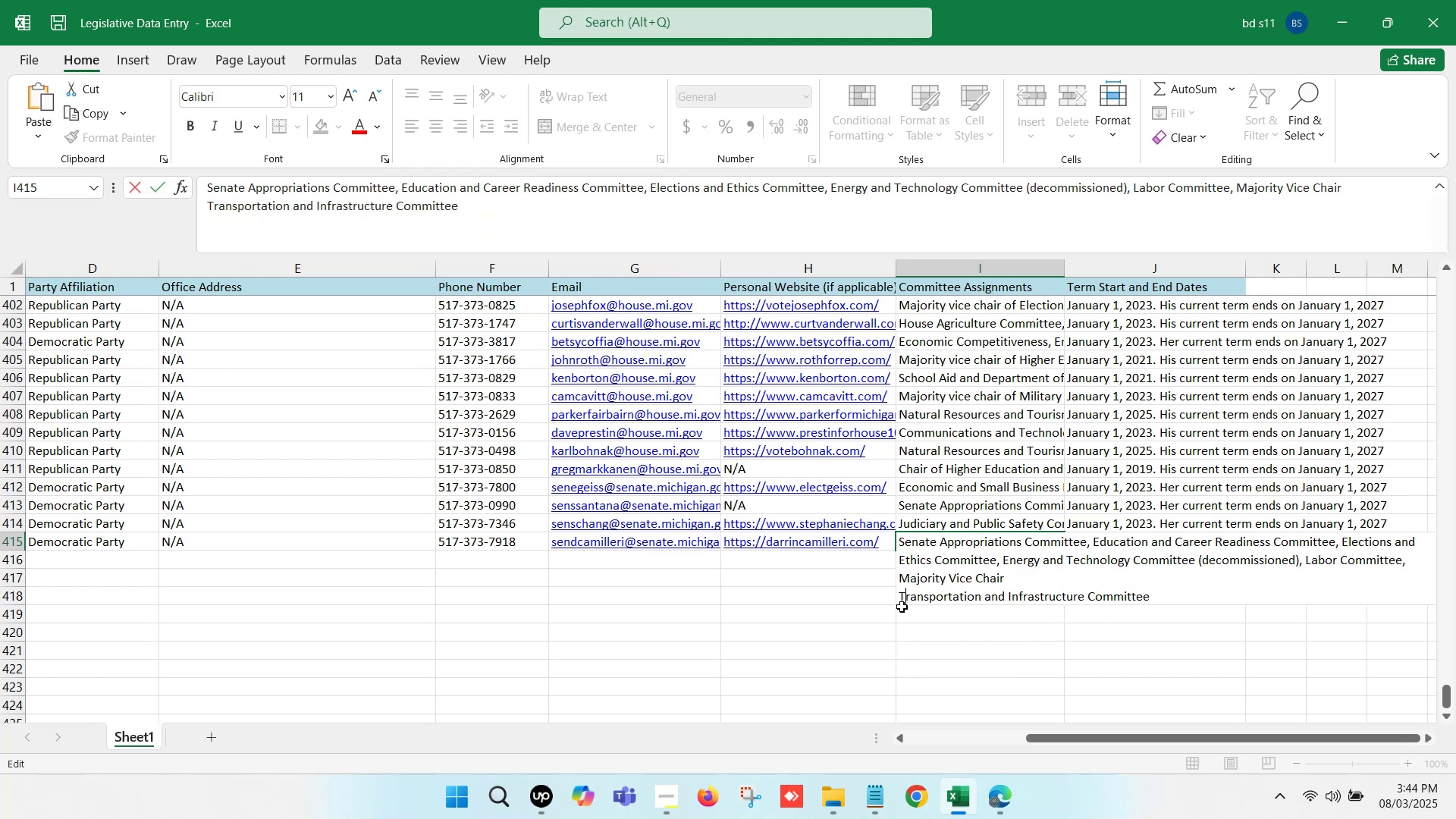 
left_click([899, 597])
 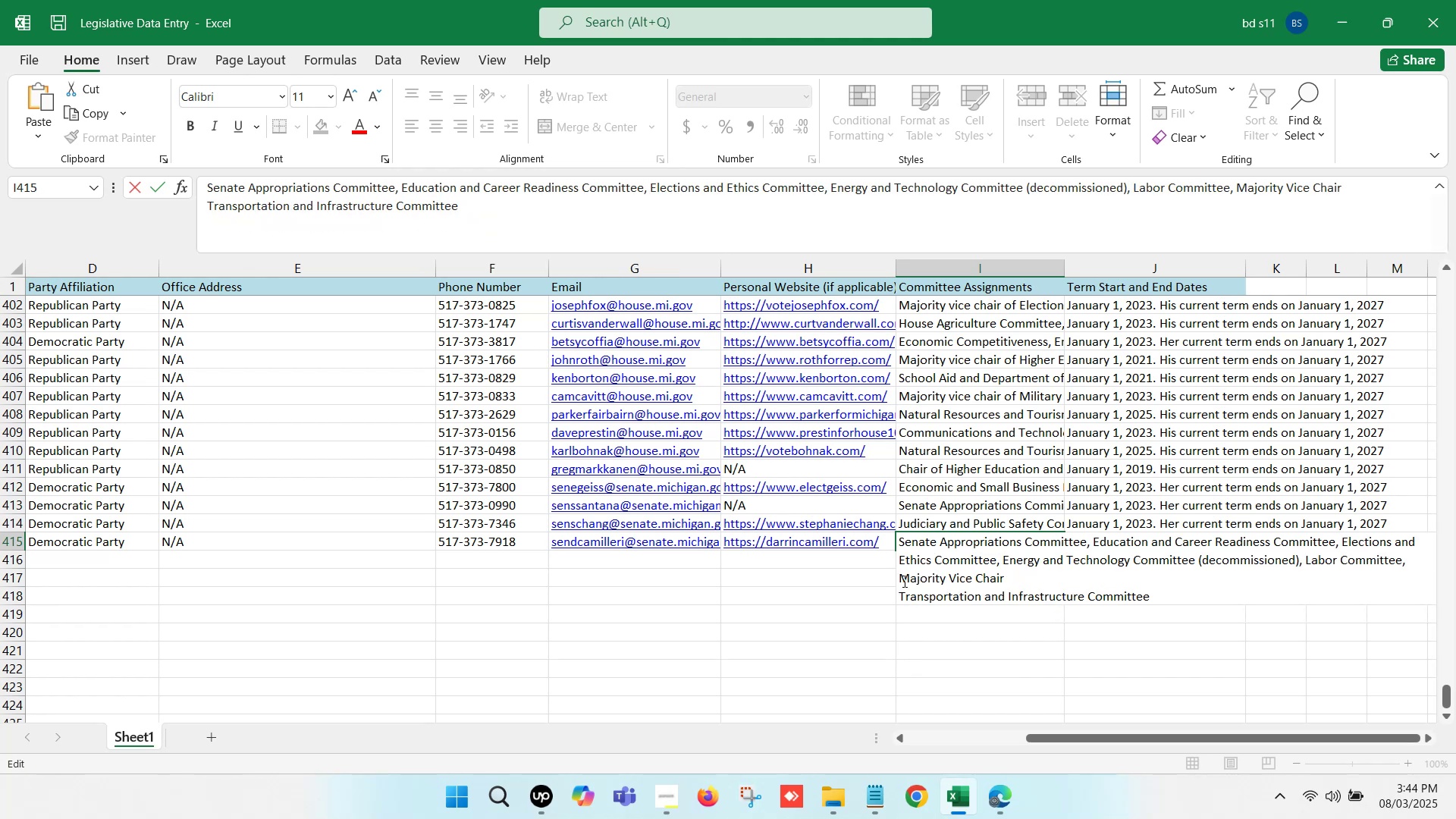 
left_click([901, 575])
 